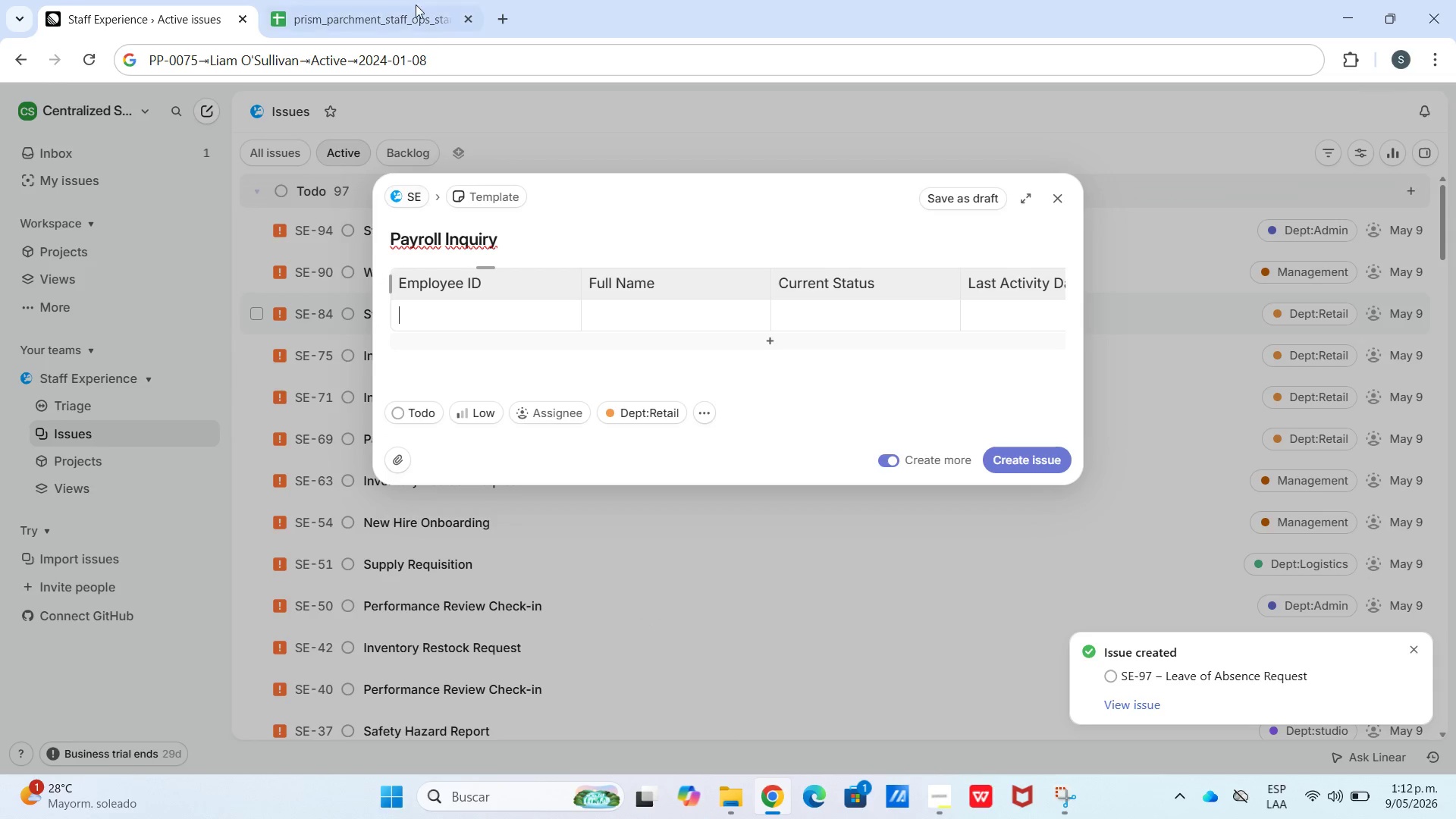 
left_click([404, 0])
 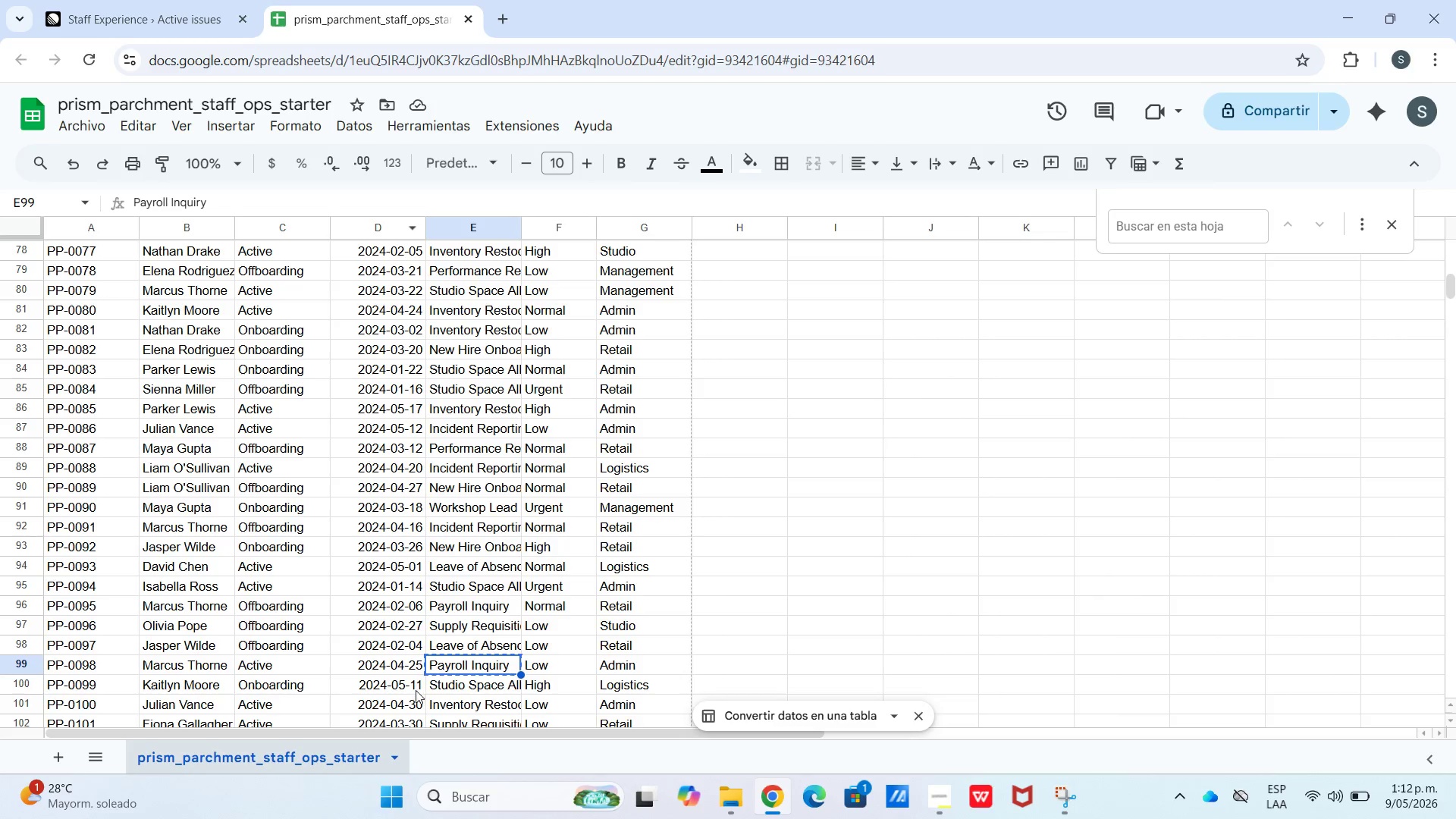 
left_click_drag(start_coordinate=[409, 664], to_coordinate=[84, 671])
 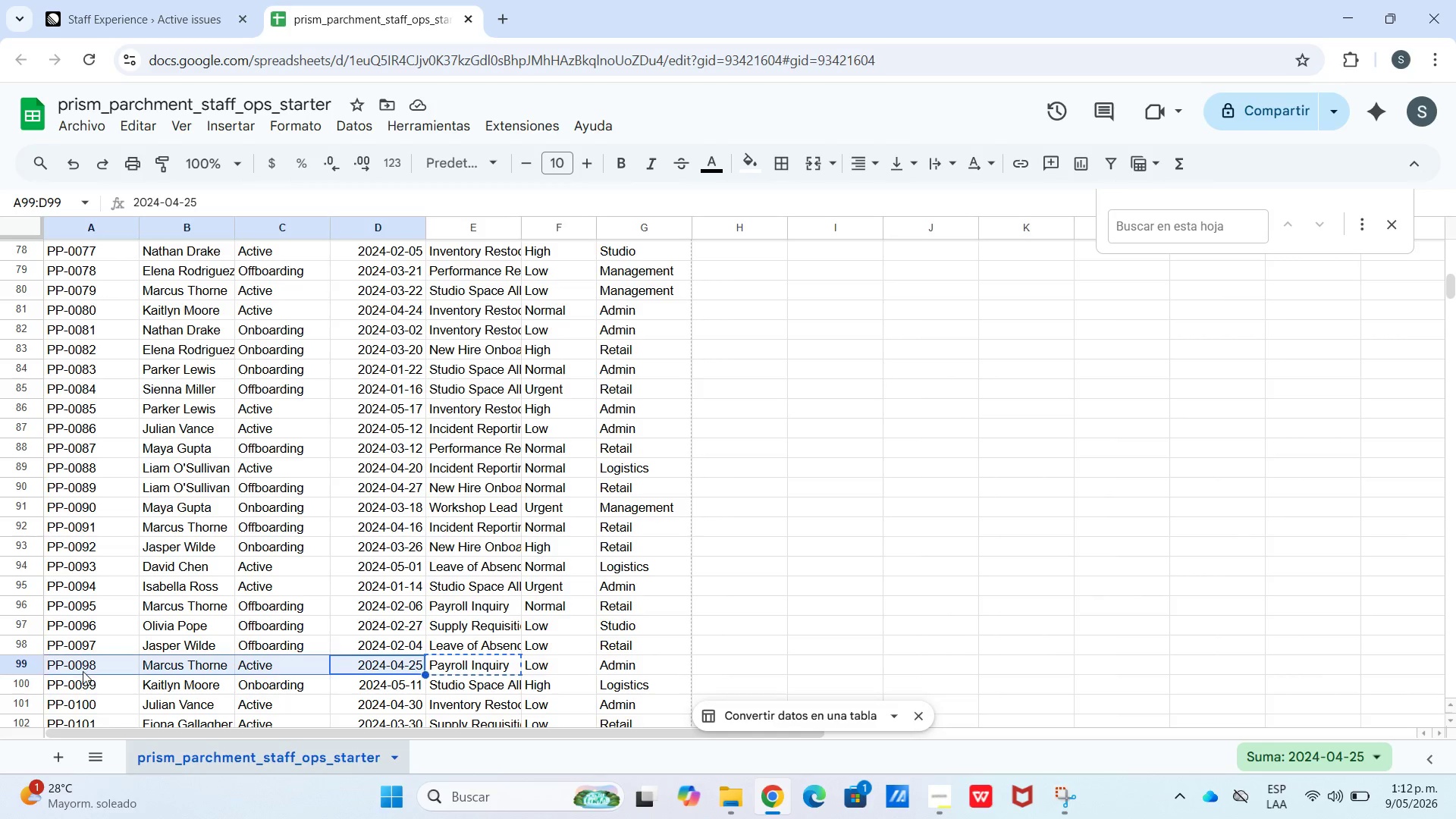 
key(Control+C)
 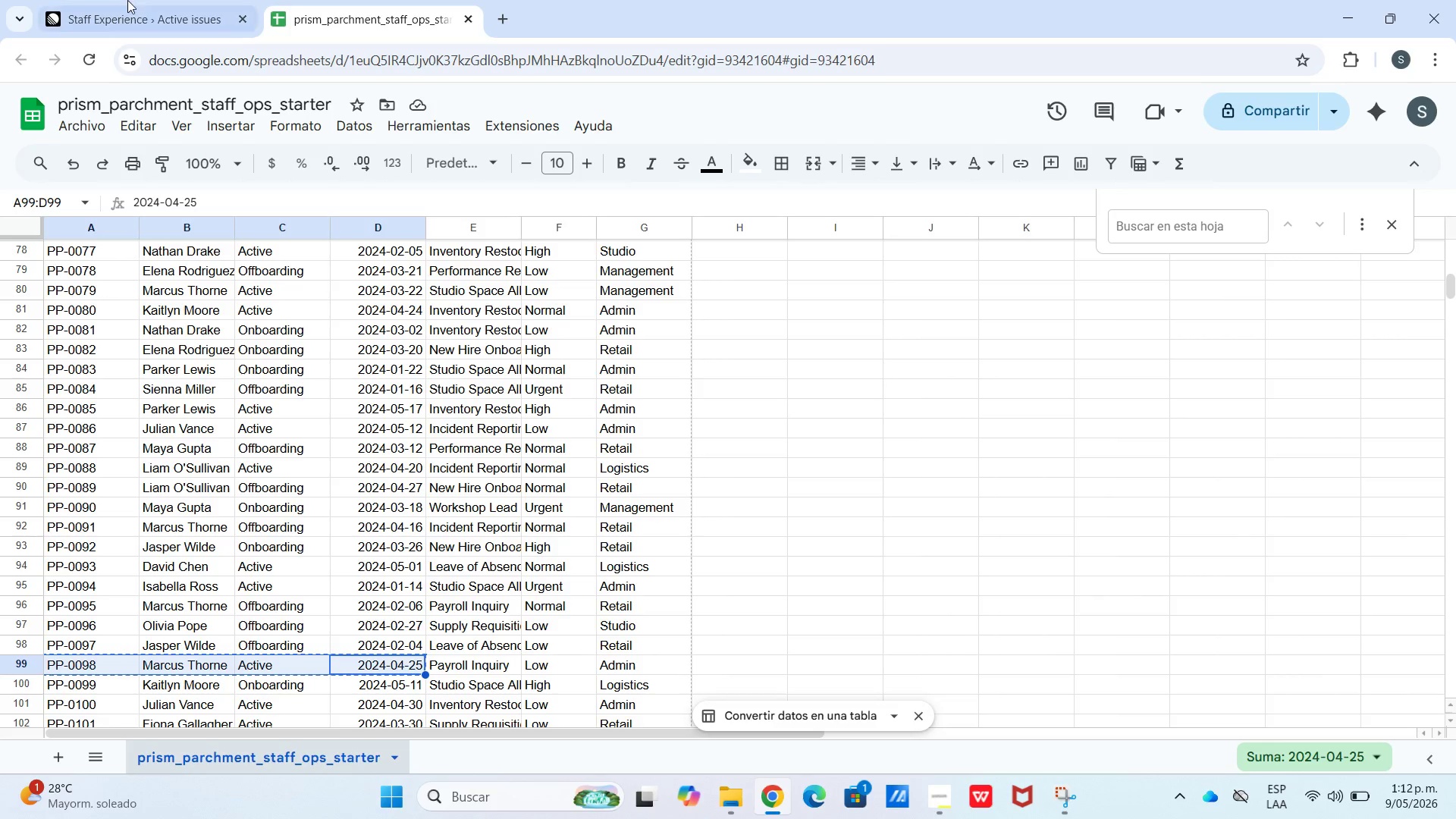 
left_click([128, 0])
 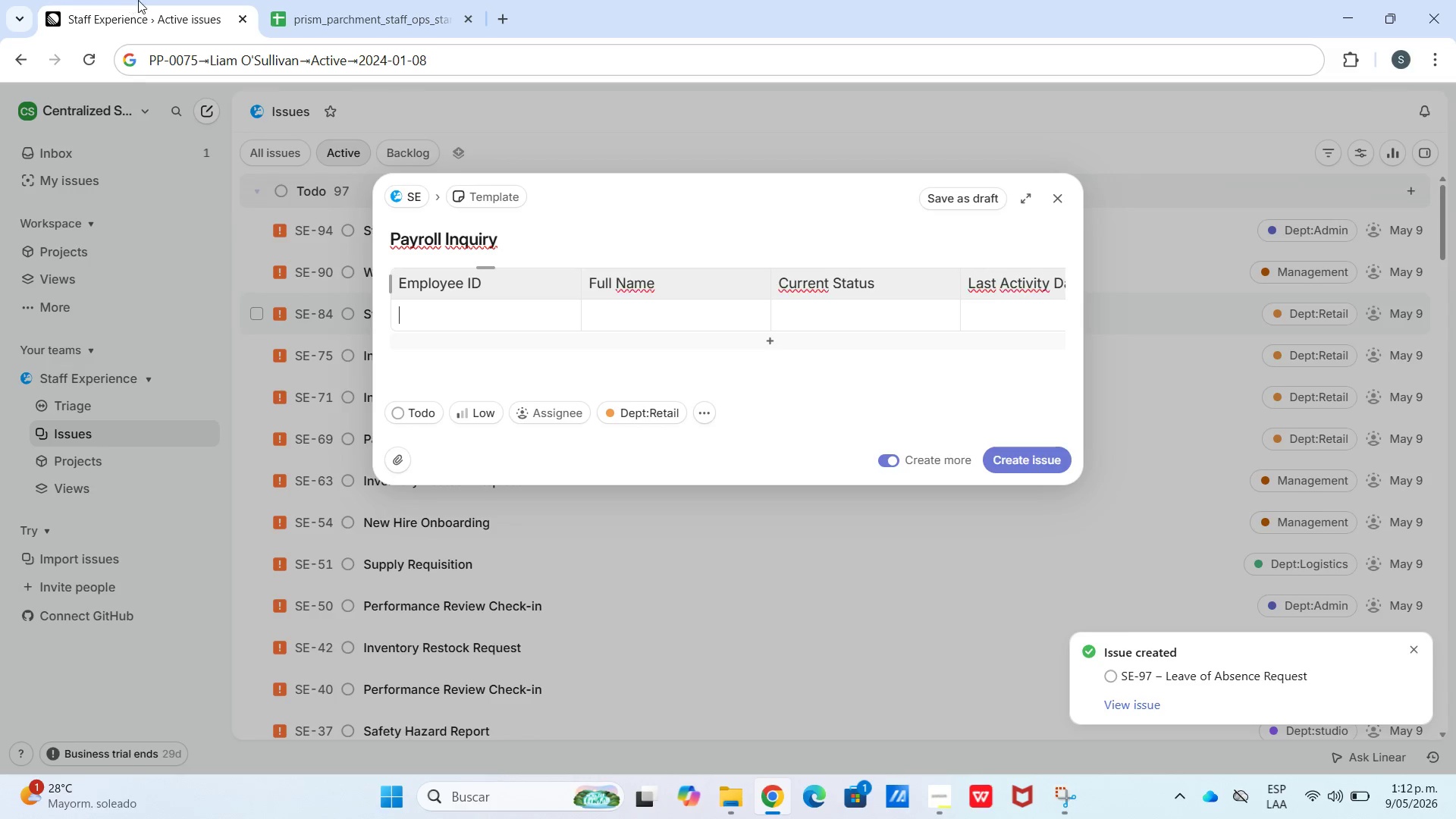 
key(Control+V)
 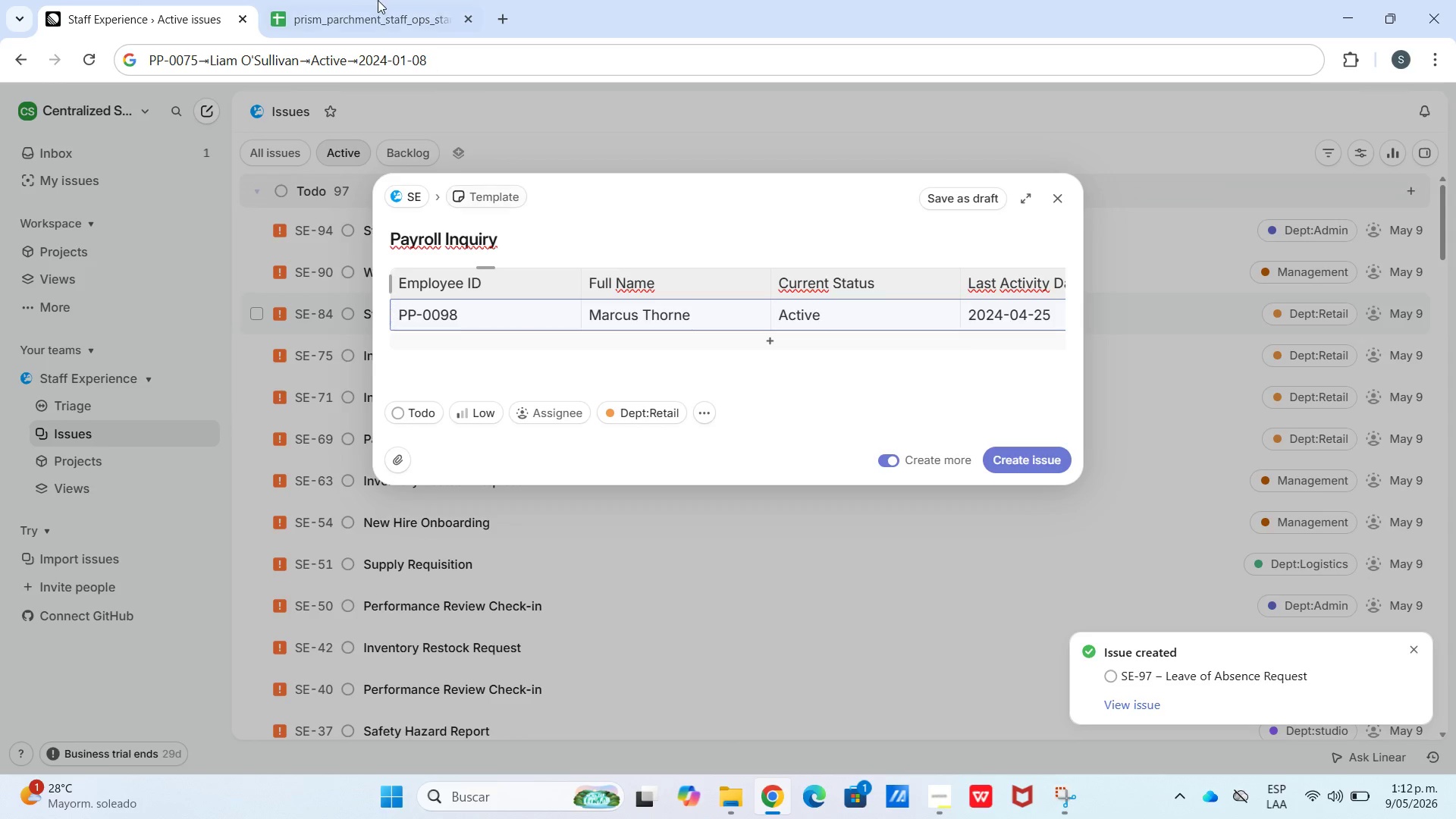 
left_click_drag(start_coordinate=[340, 0], to_coordinate=[345, 1])
 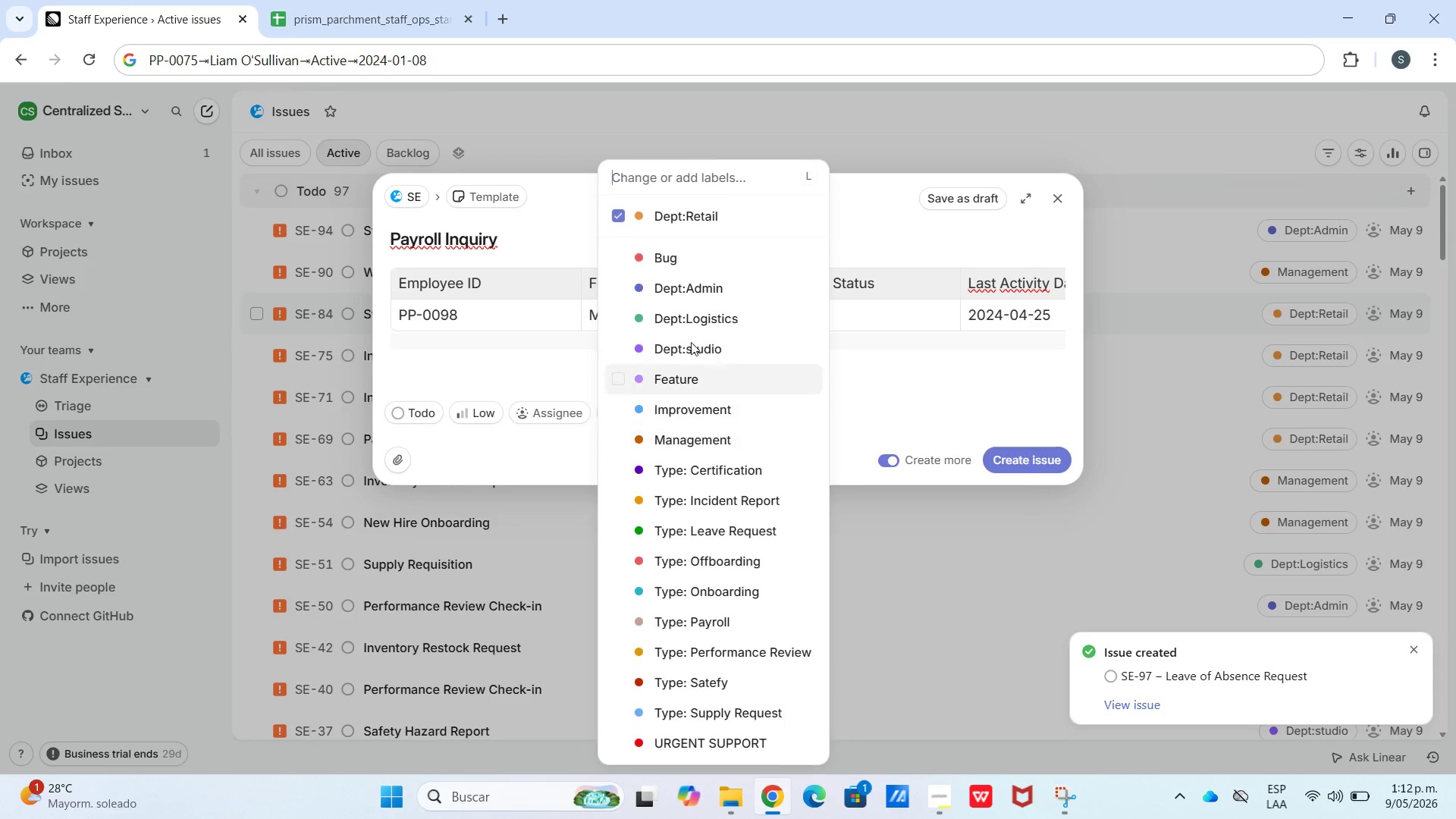 
double_click([679, 293])
 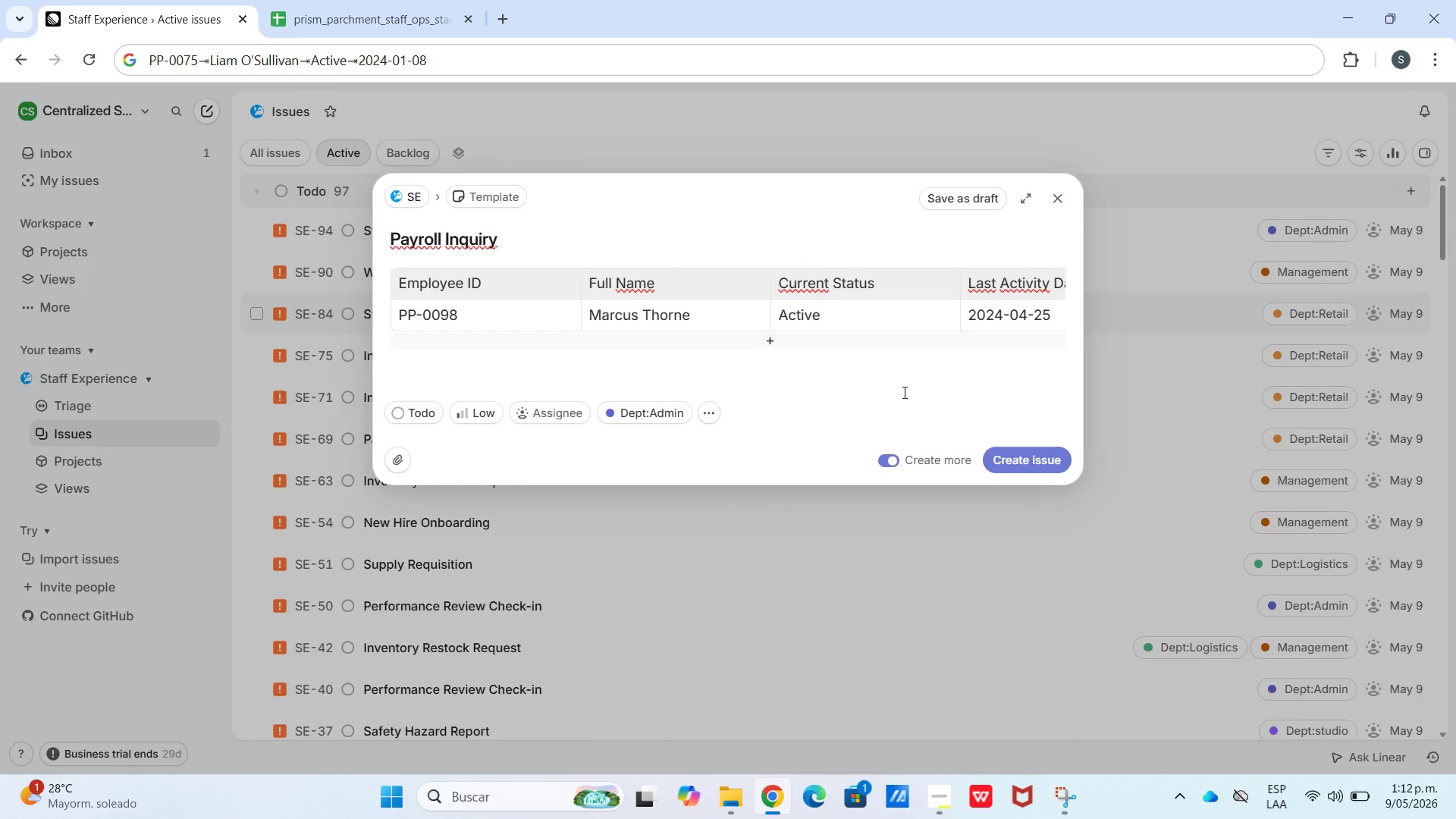 
left_click([1040, 453])
 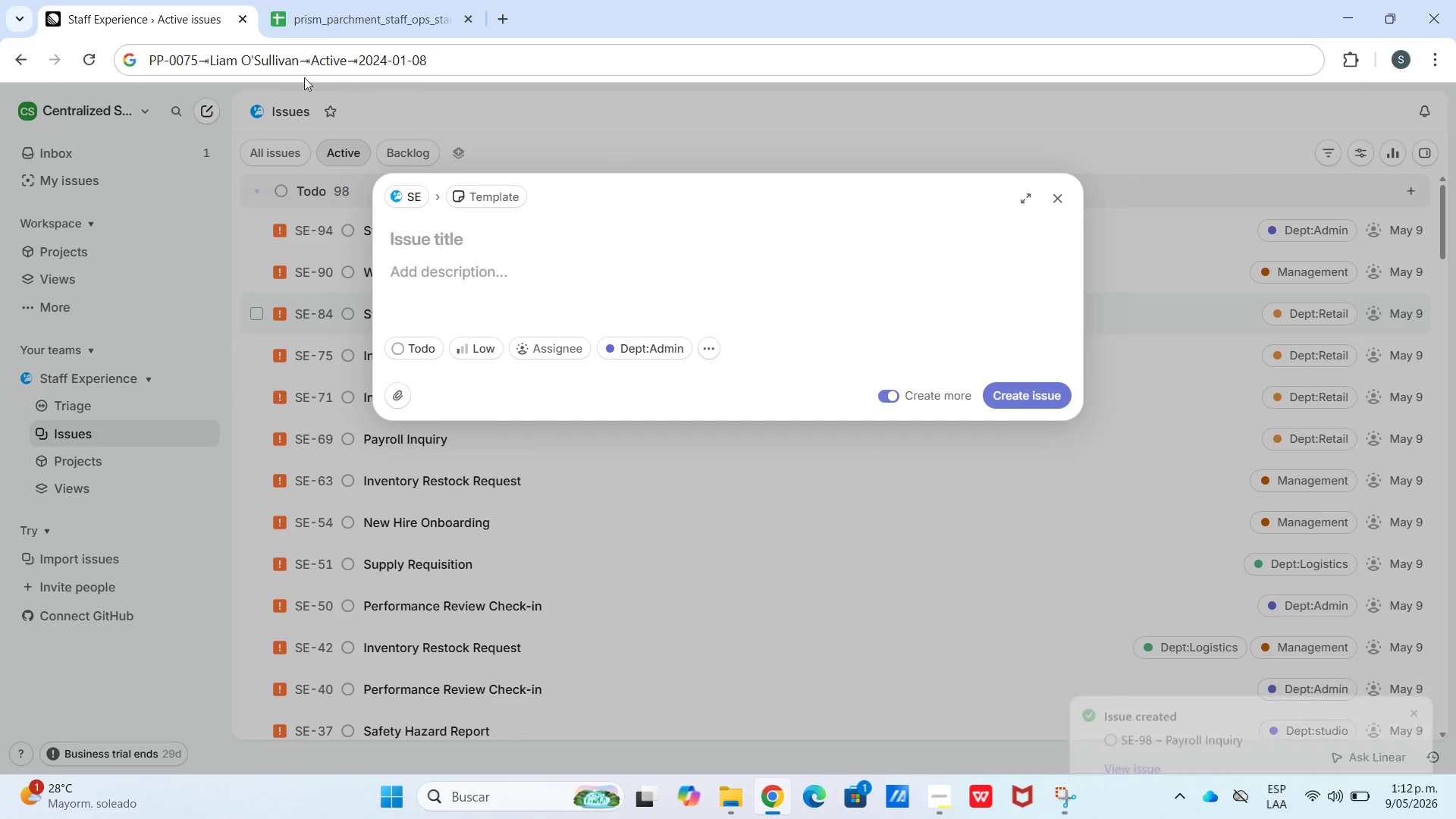 
left_click_drag(start_coordinate=[349, 3], to_coordinate=[353, 5])
 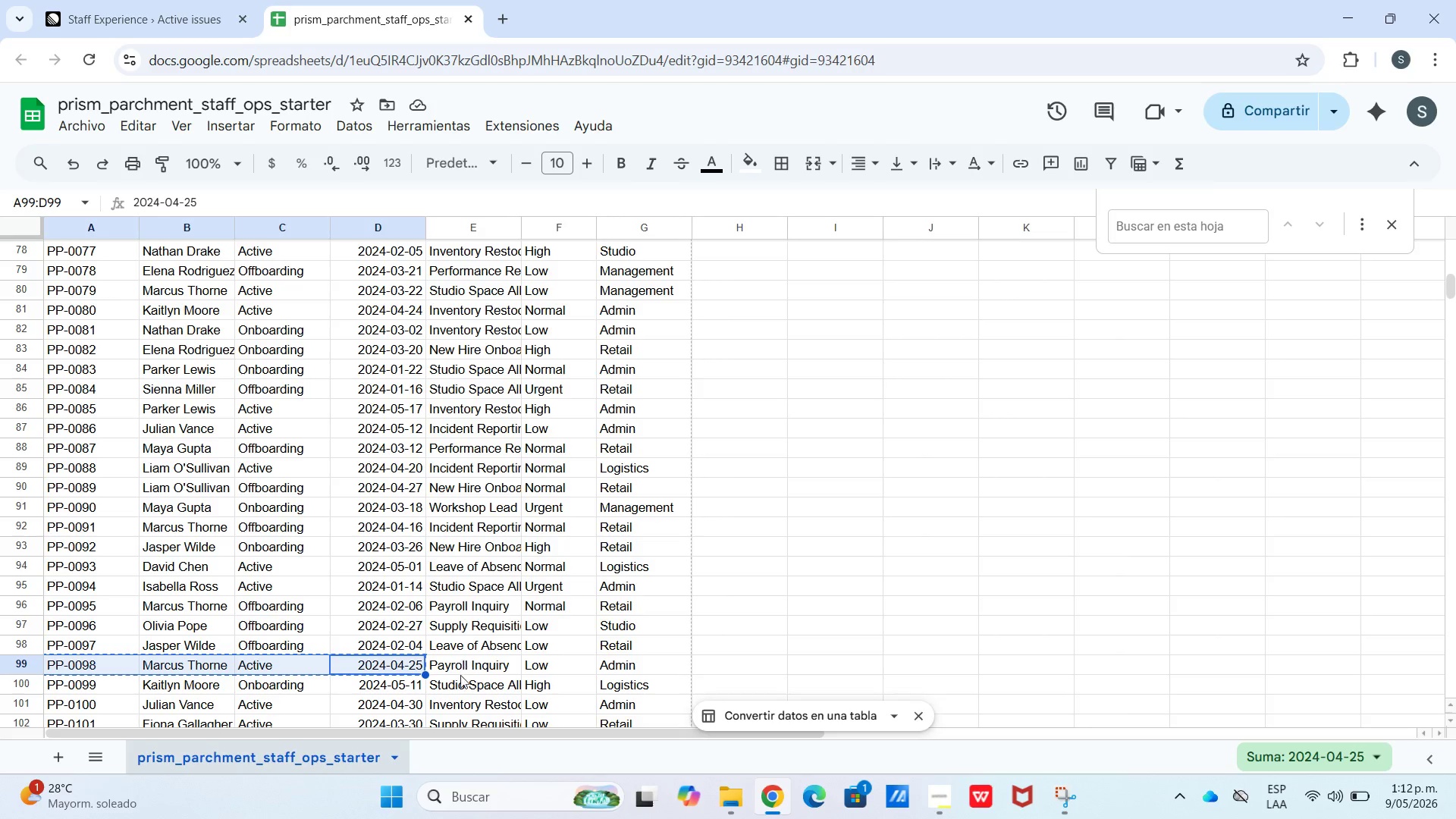 
key(Control+C)
 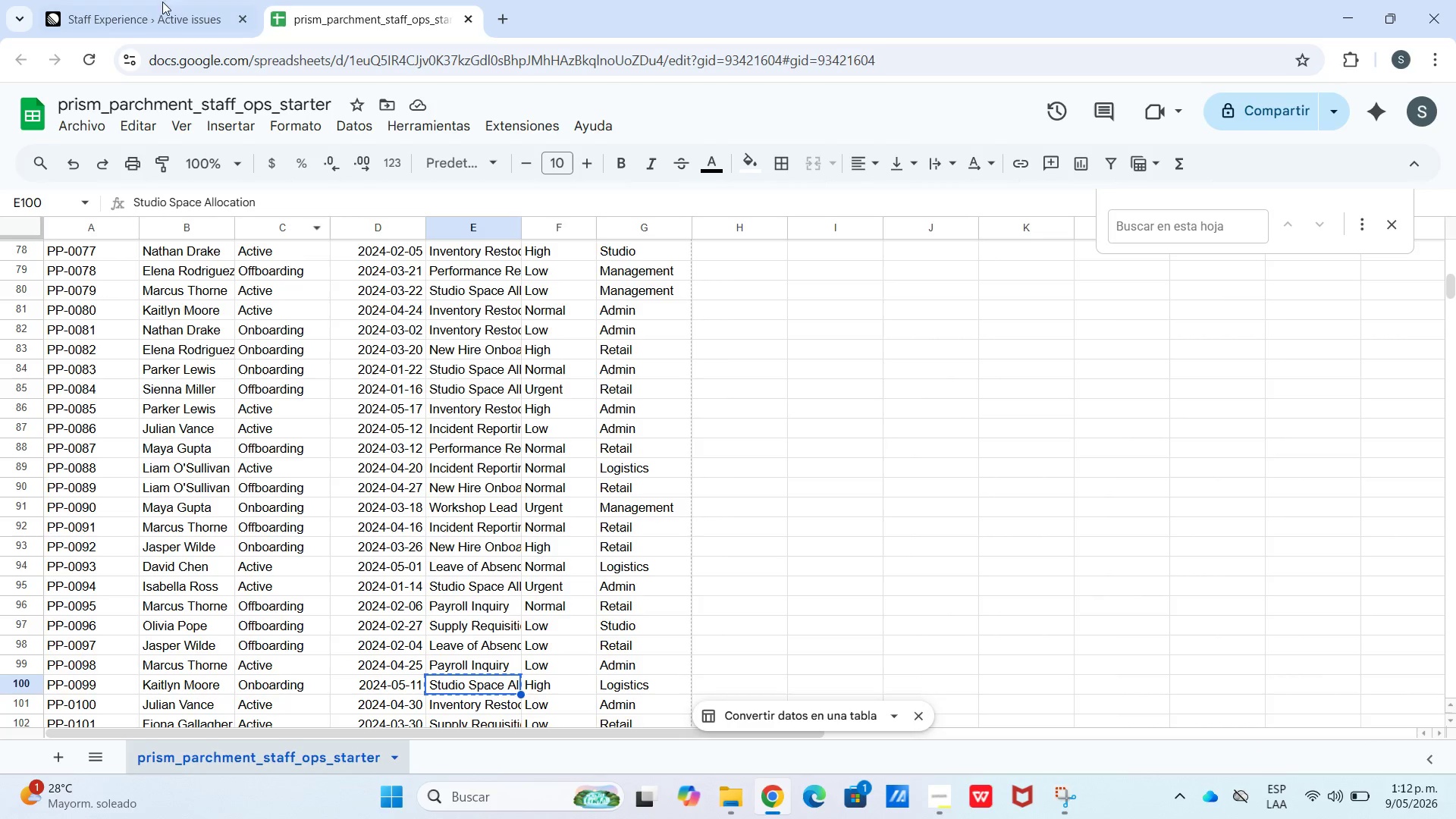 
left_click([146, 0])
 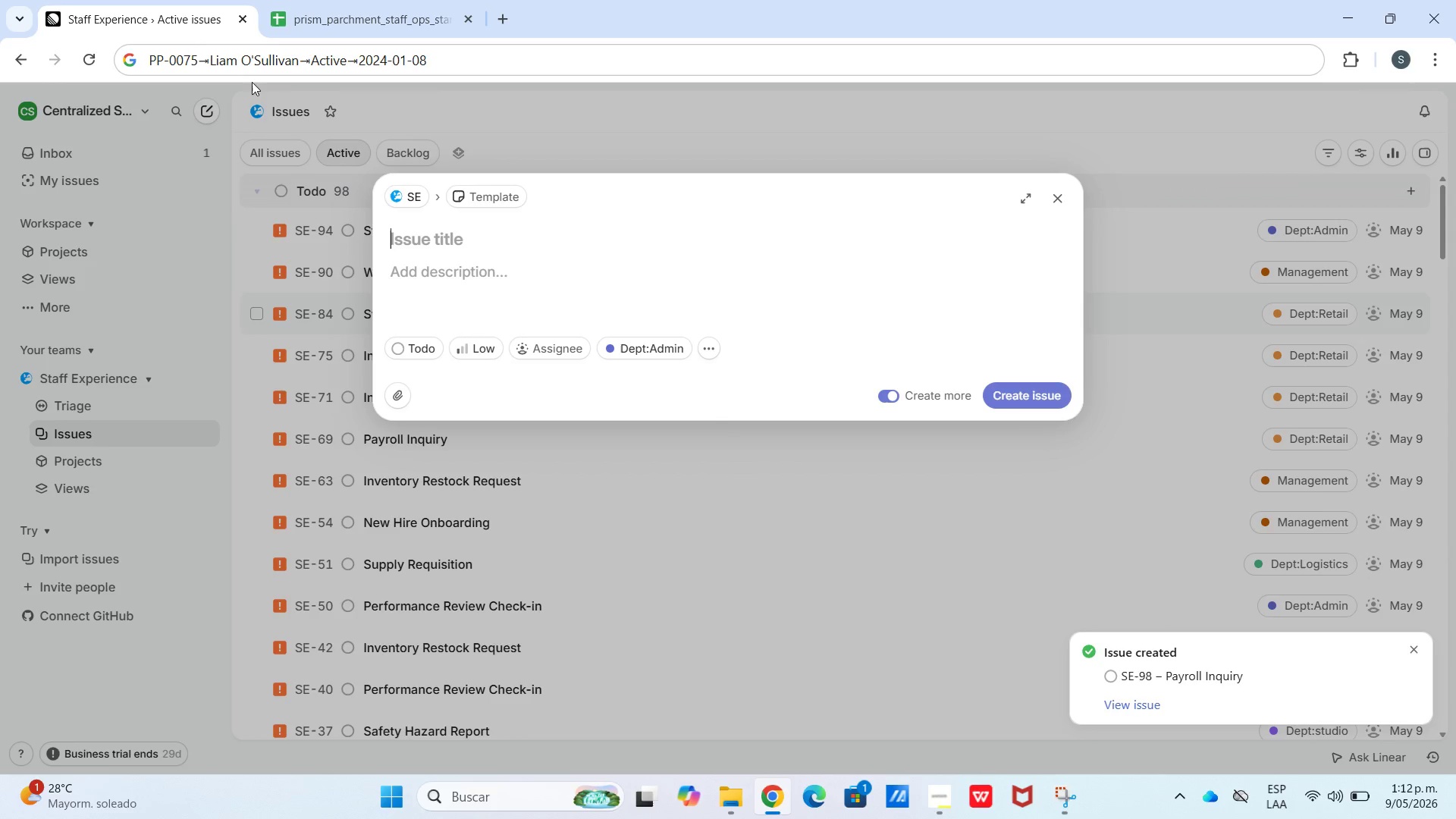 
key(Control+V)
 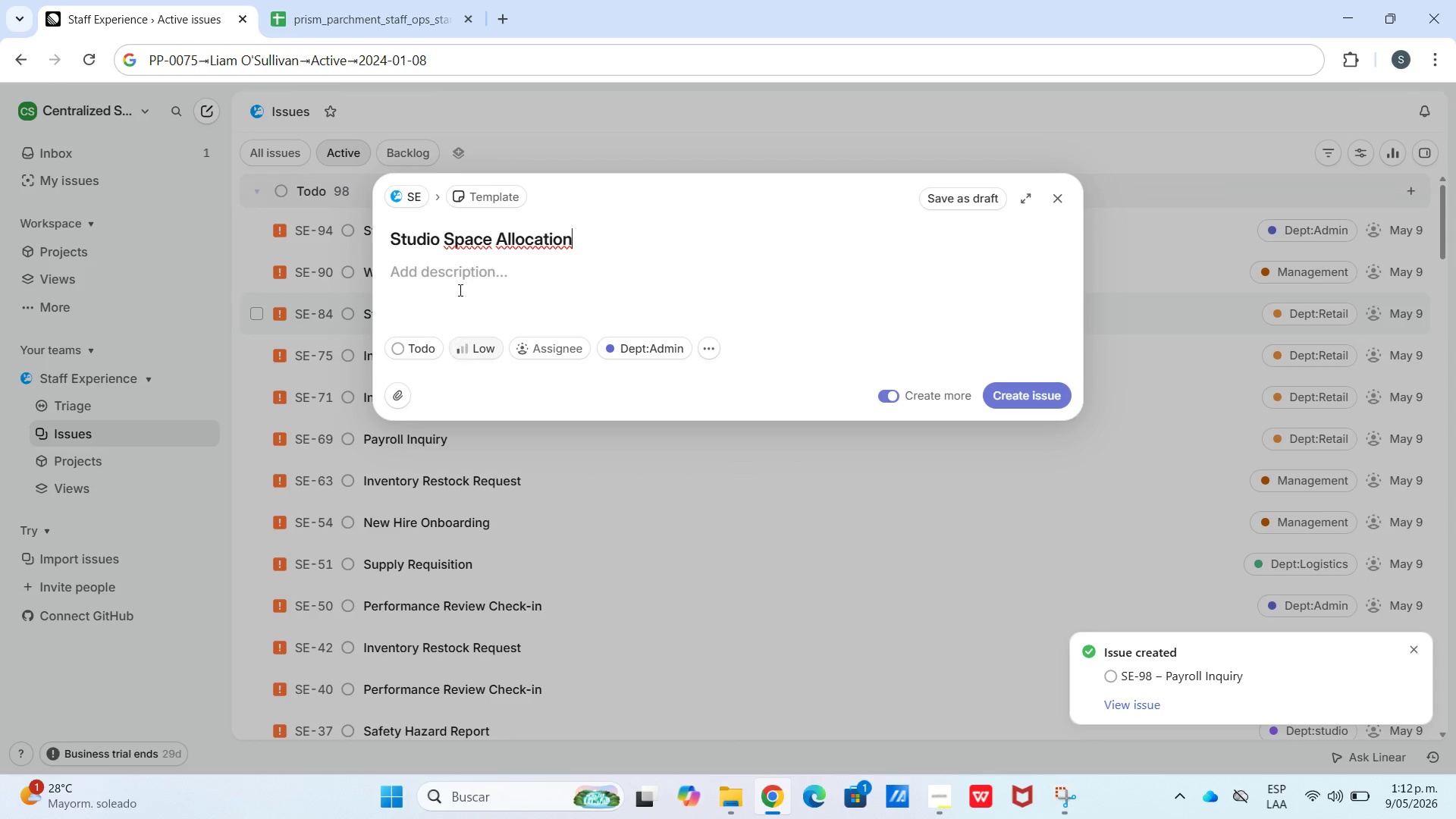 
left_click([459, 284])
 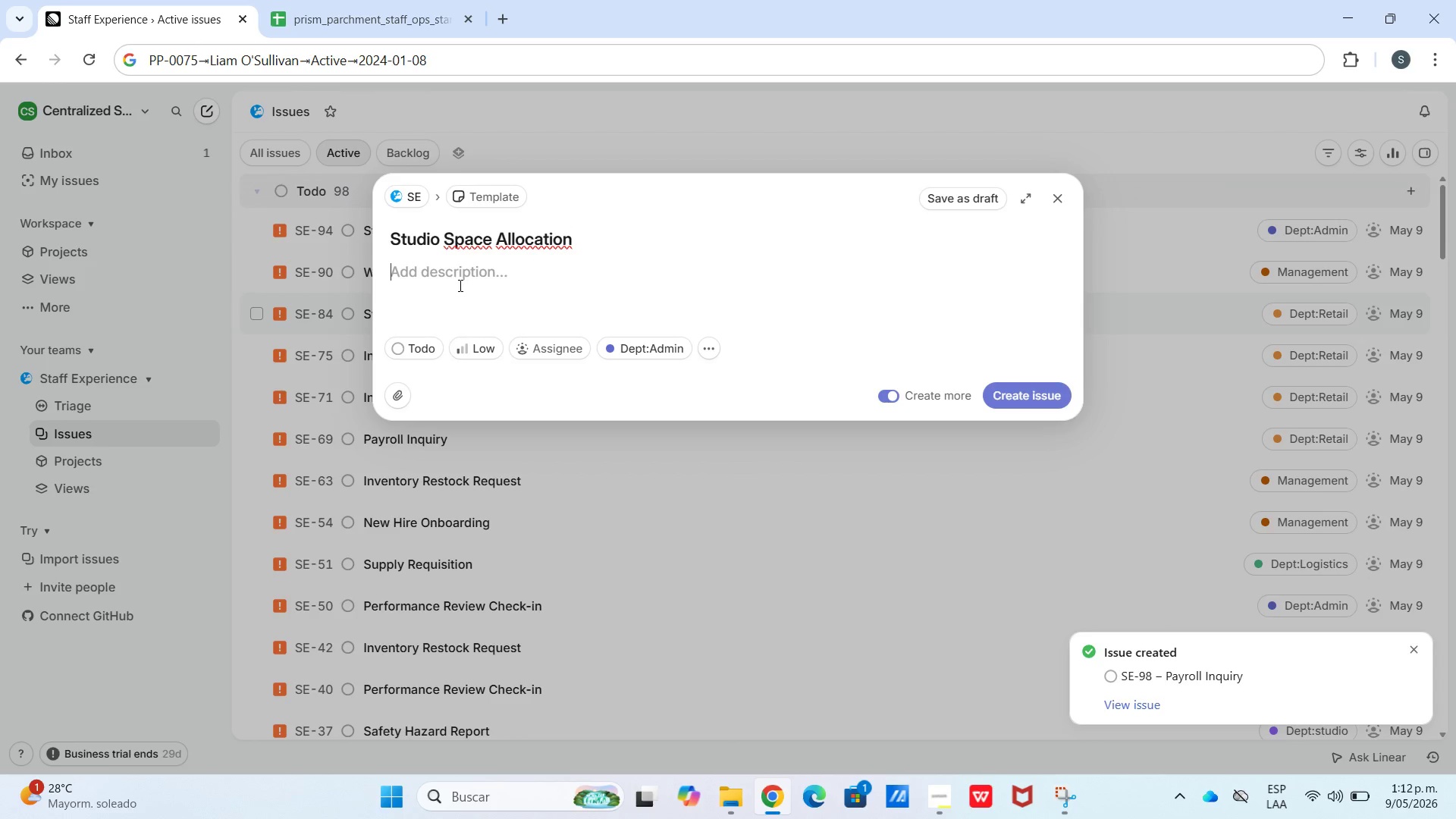 
key(Meta+MetaLeft)
 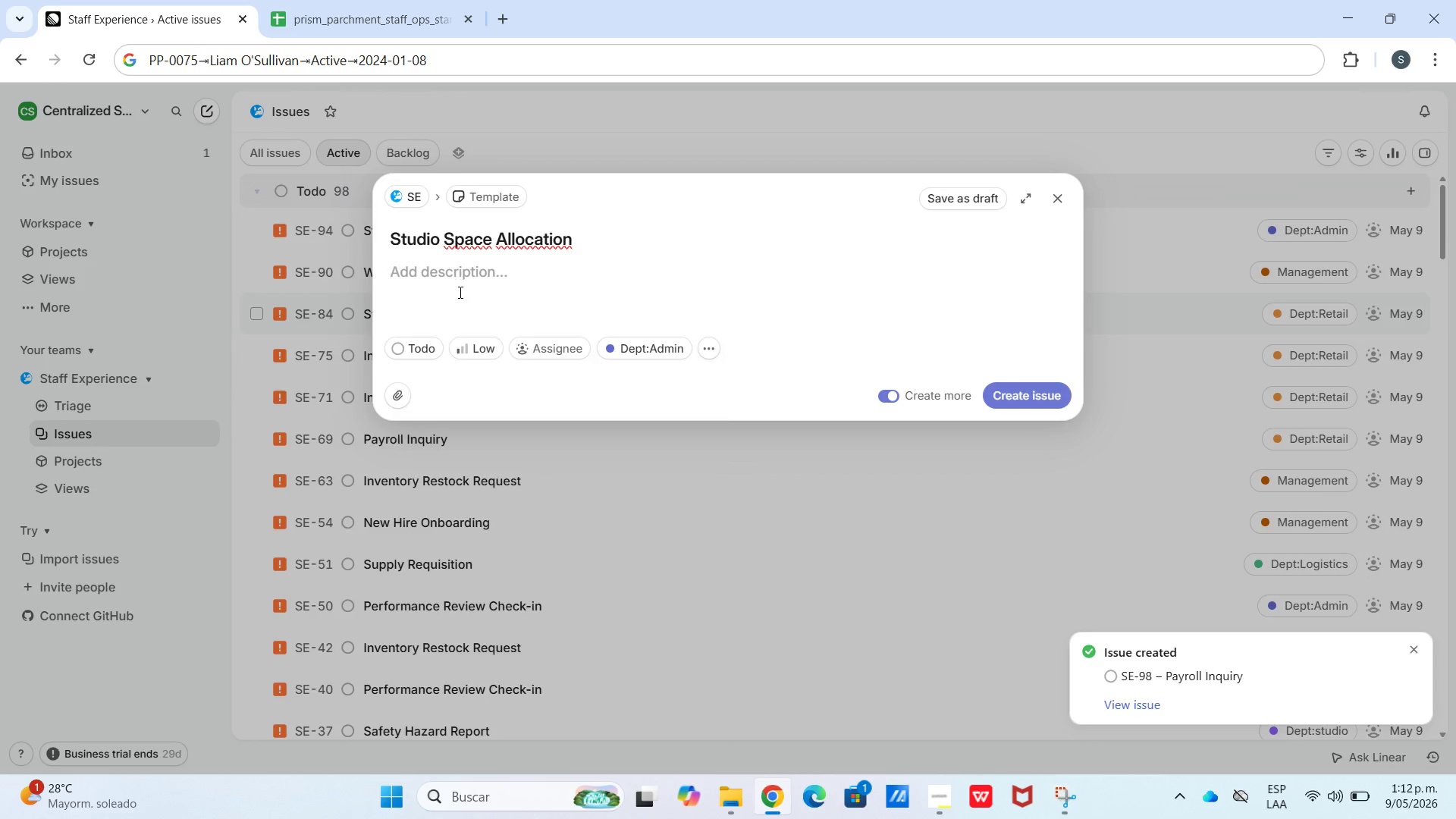 
key(Meta+V)
 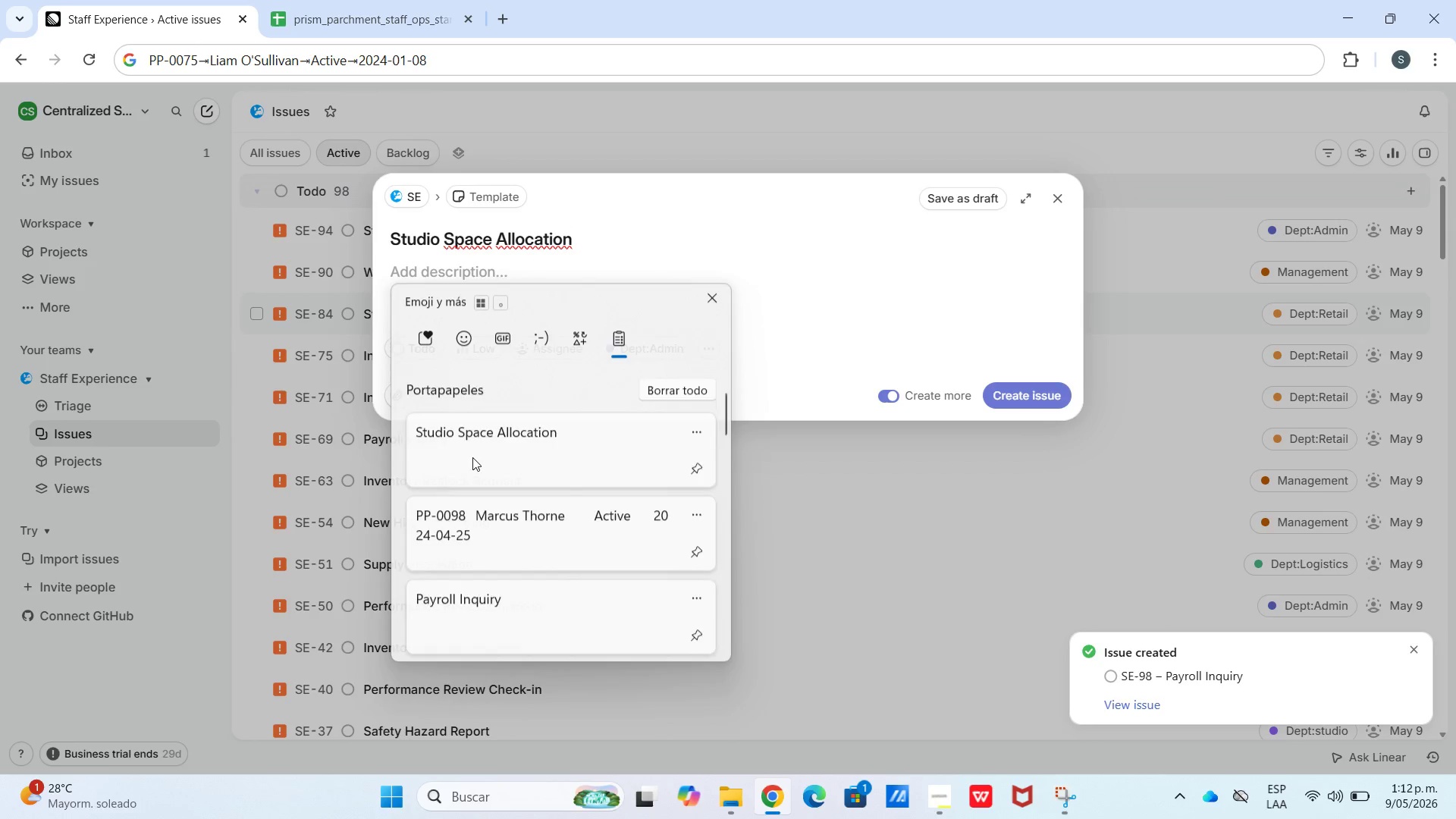 
key(Control+ControlLeft)
 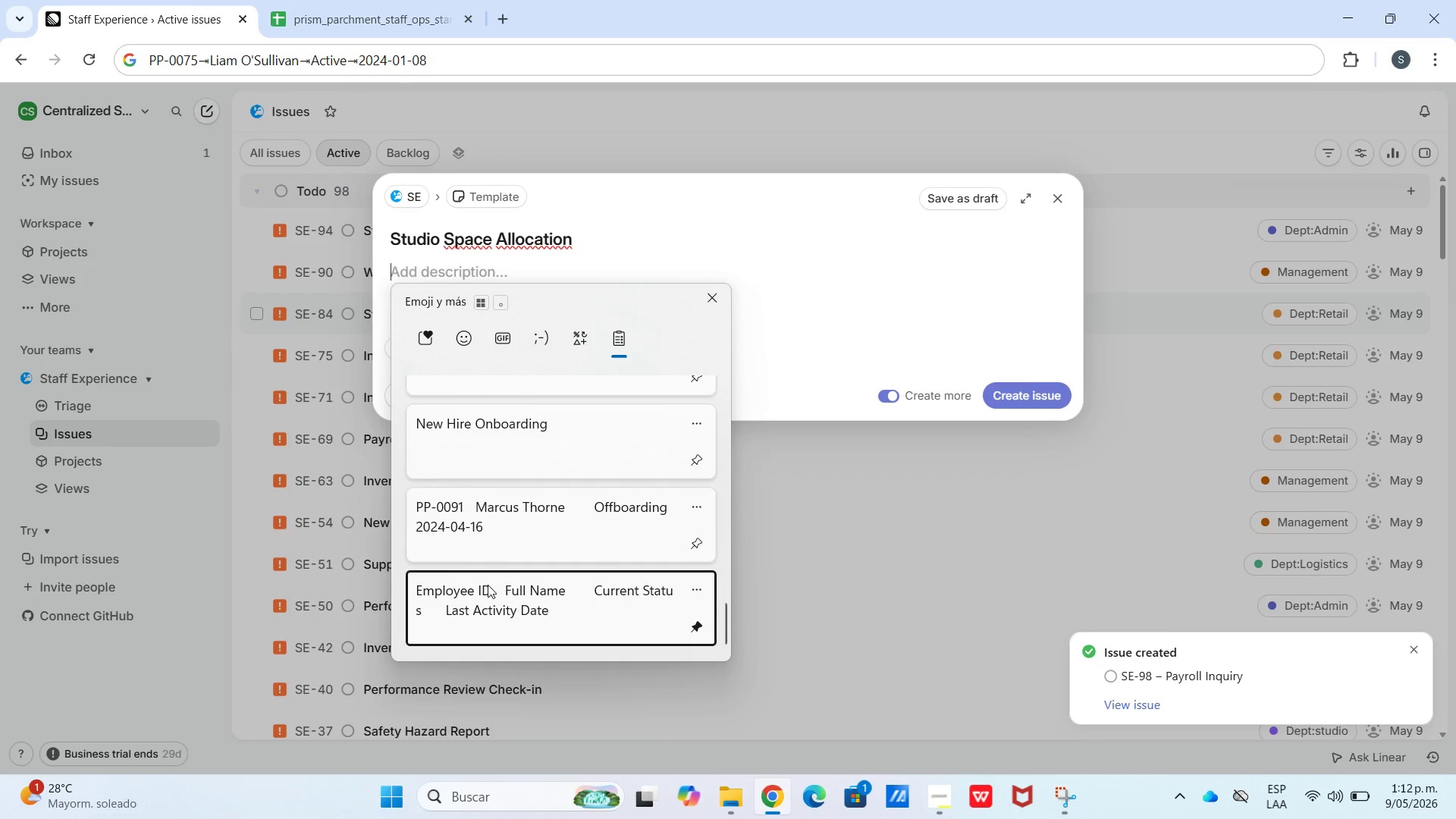 
hold_key(key=V, duration=6.03)
 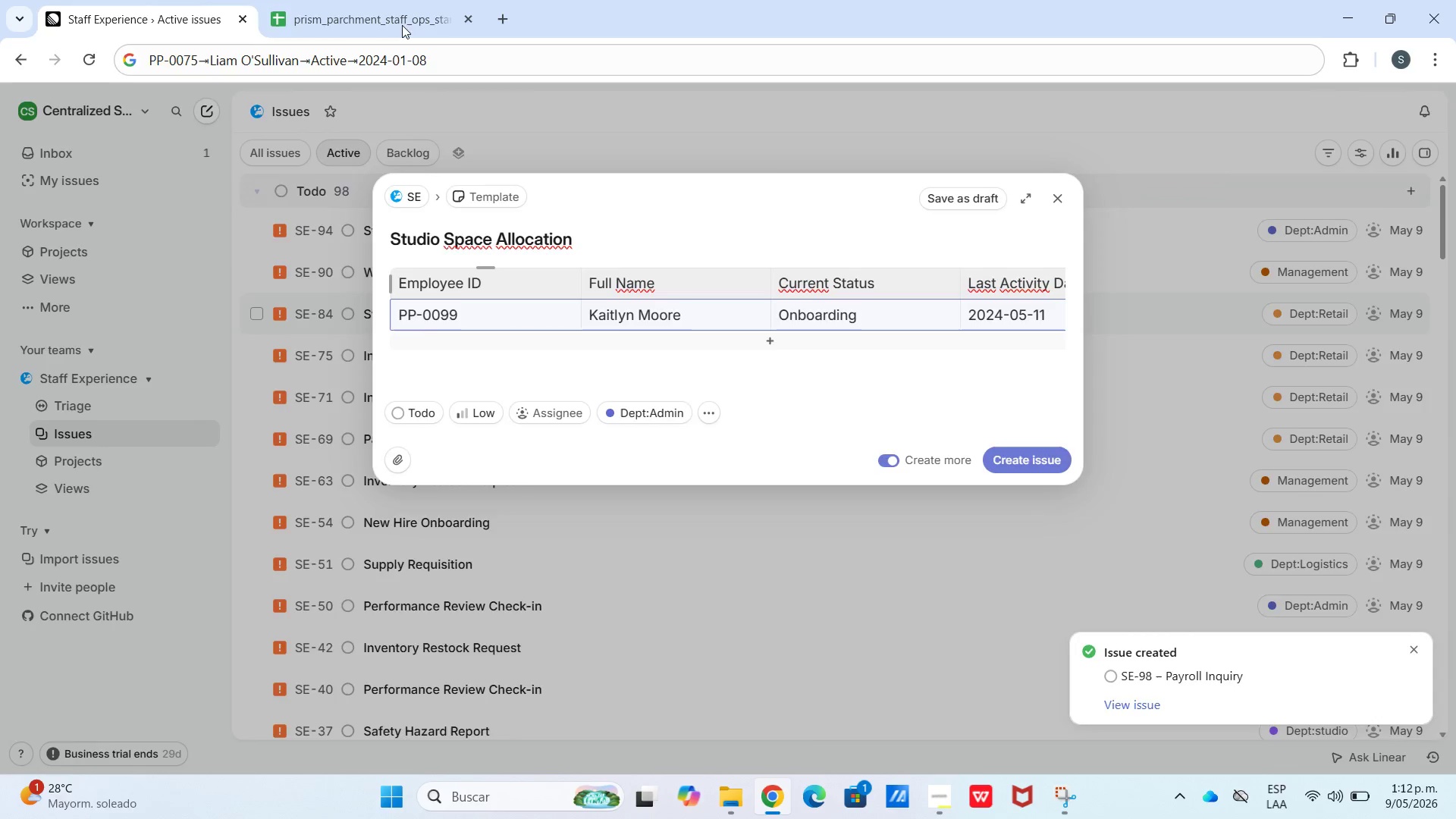 
scroll: coordinate [473, 535], scroll_direction: down, amount: 45.0
 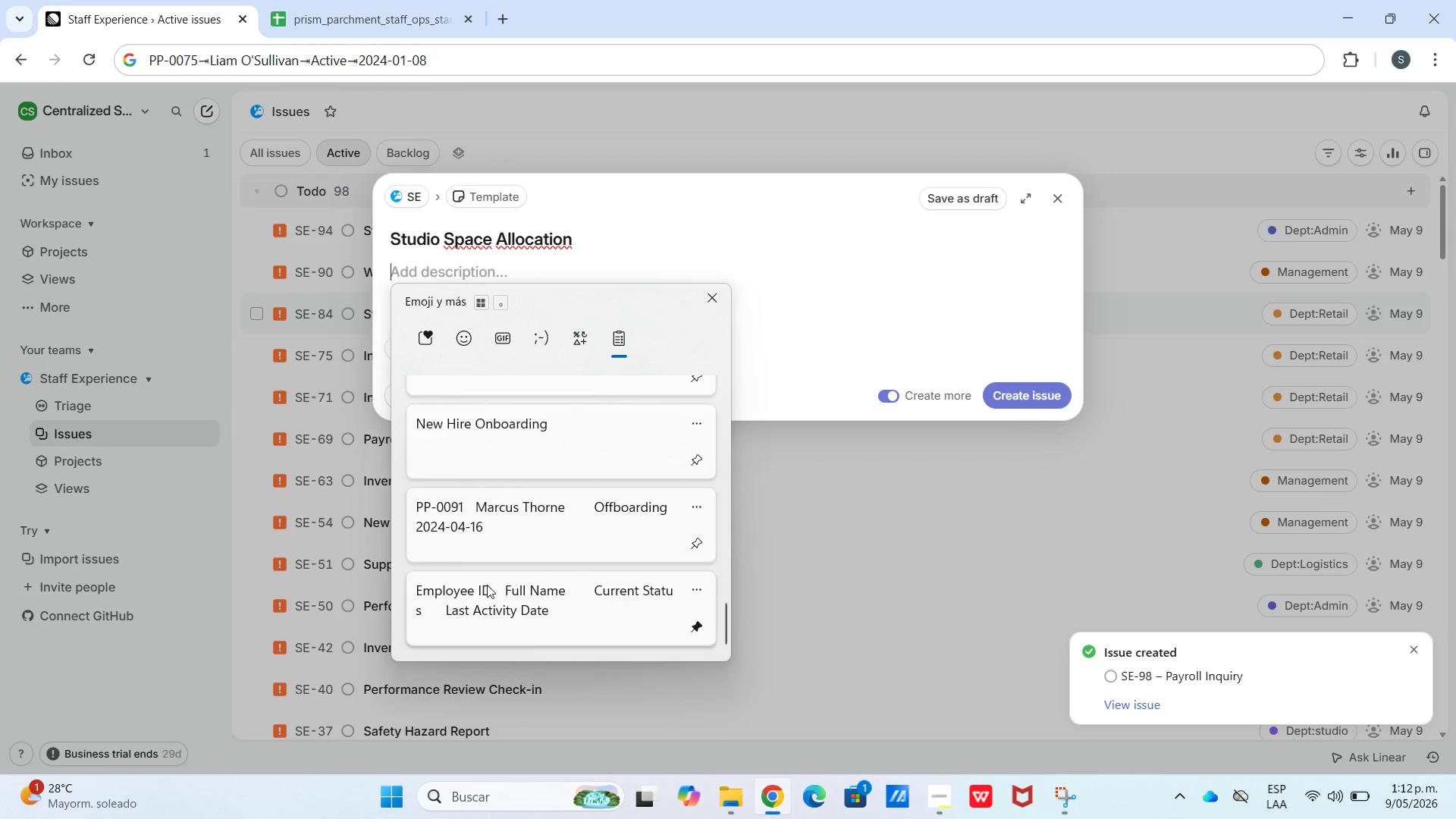 
left_click([482, 317])
 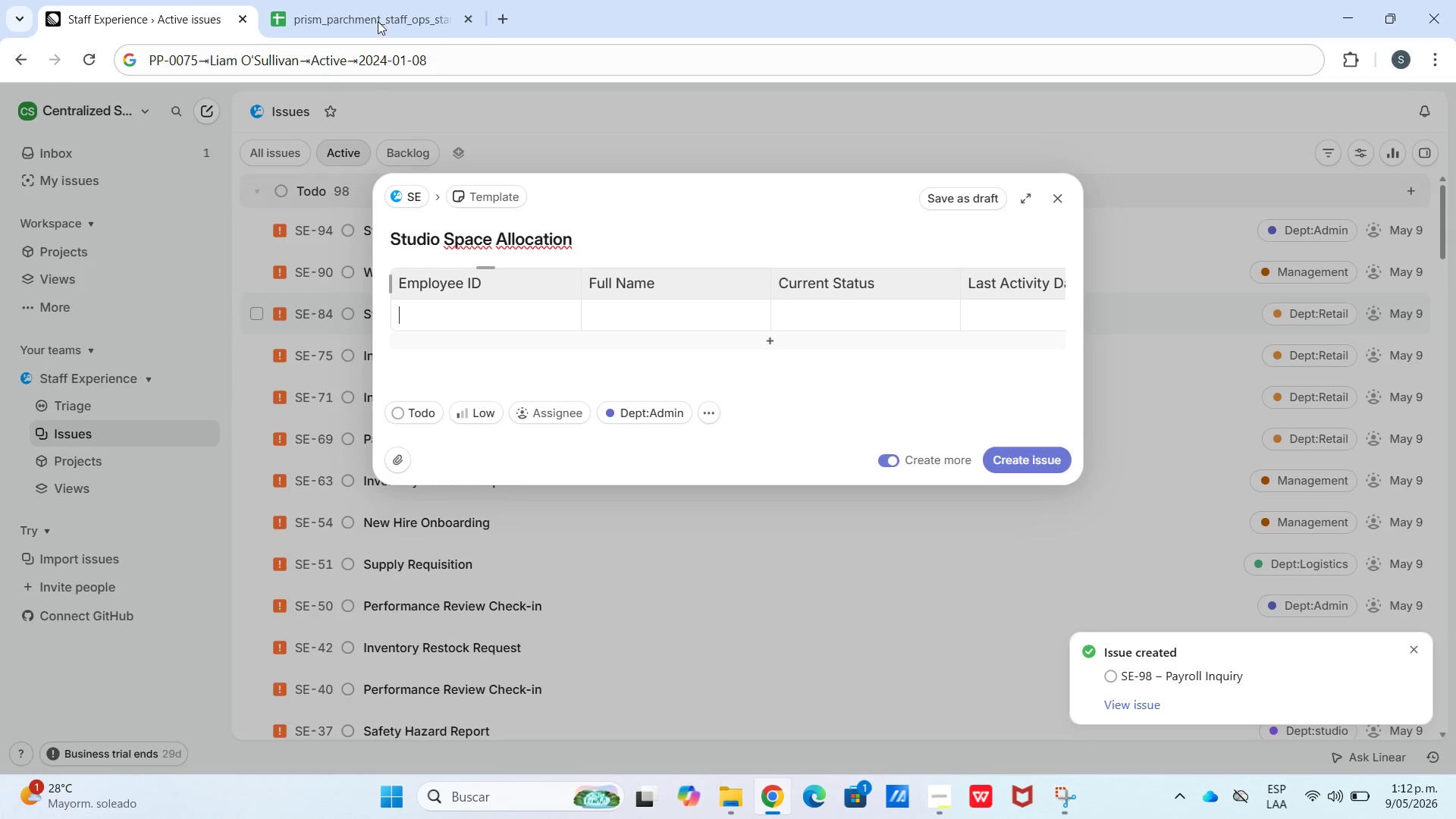 
left_click([369, 0])
 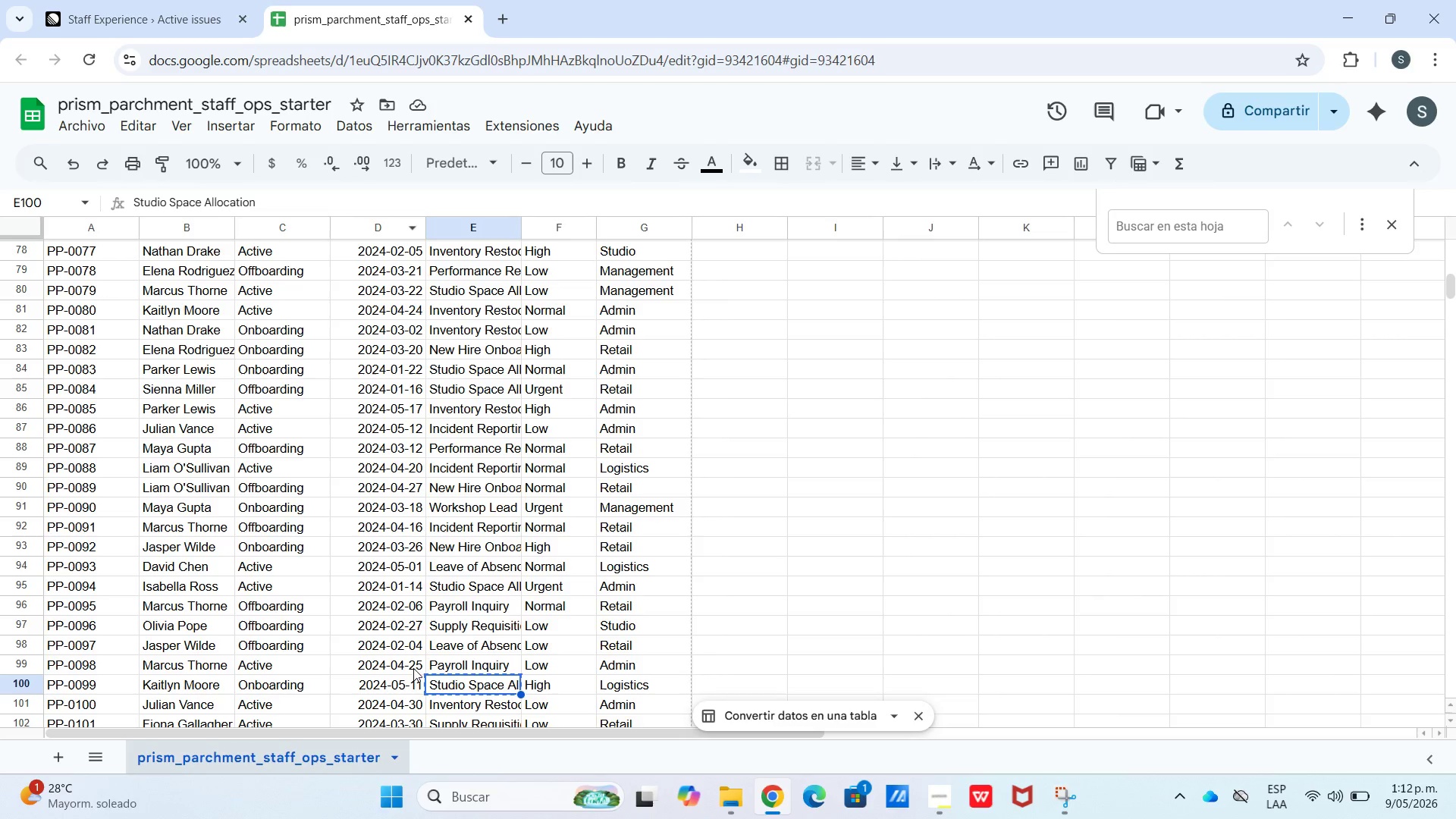 
left_click_drag(start_coordinate=[406, 682], to_coordinate=[96, 676])
 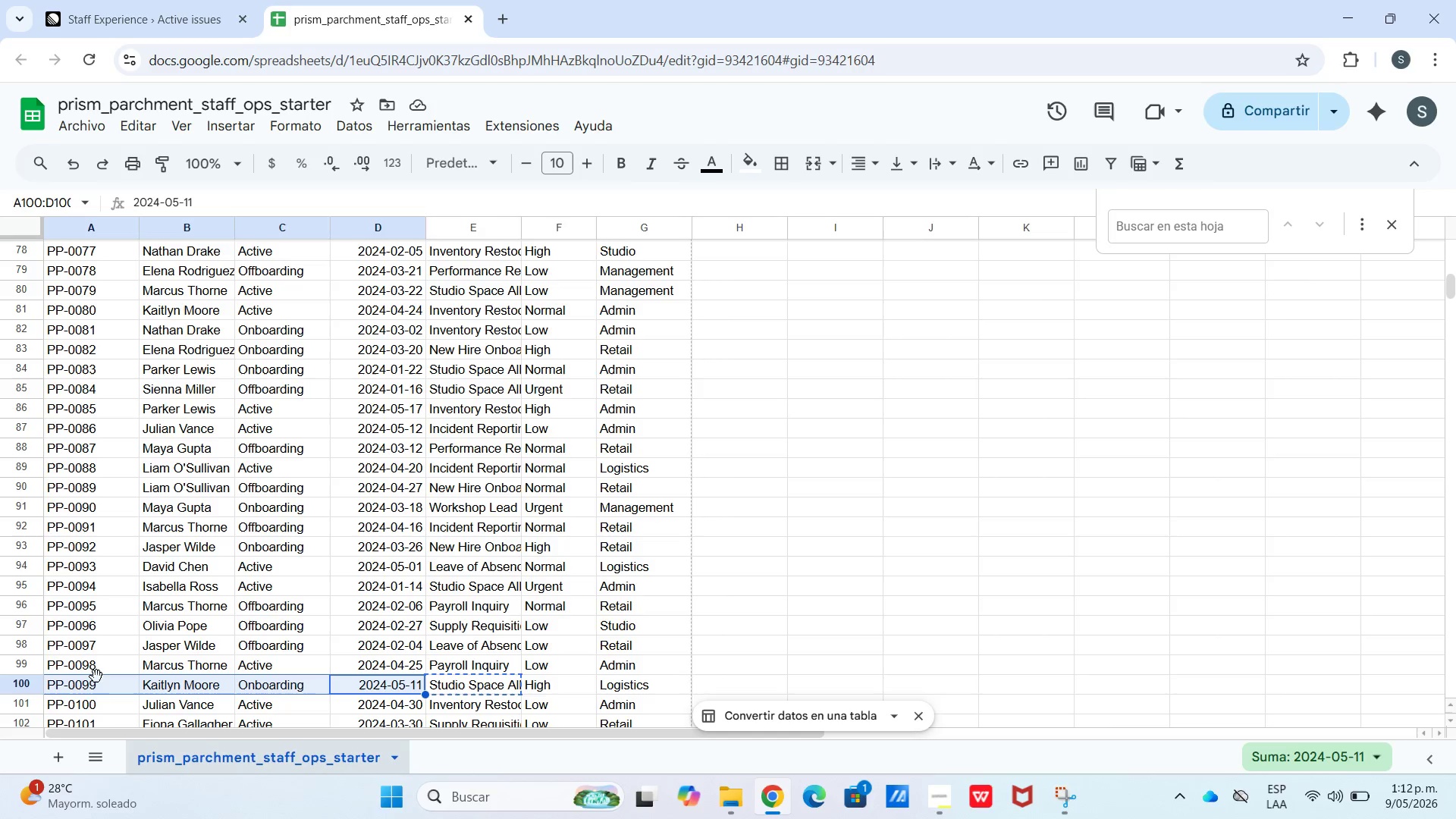 
key(Control+C)
 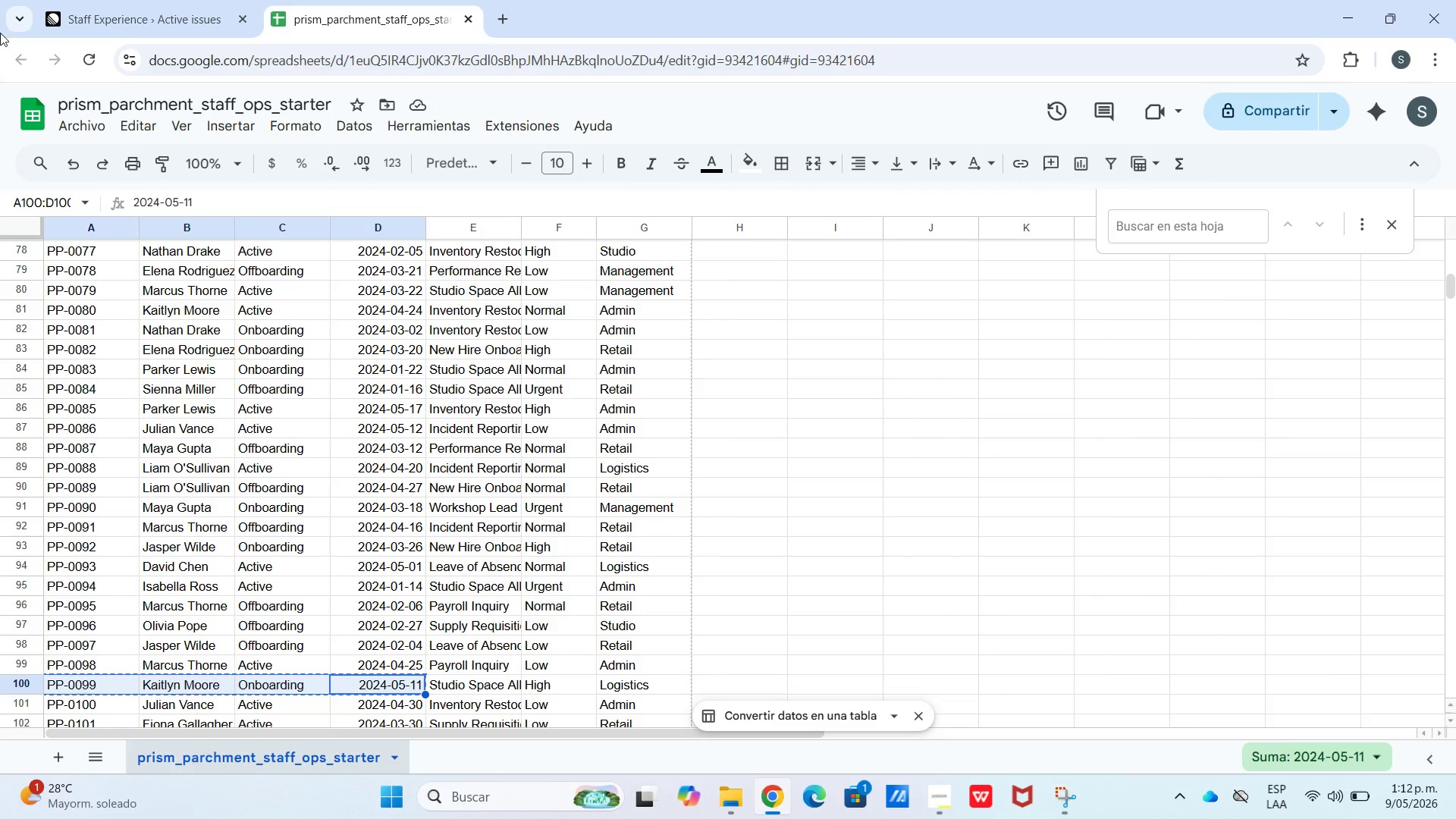 
left_click([126, 0])
 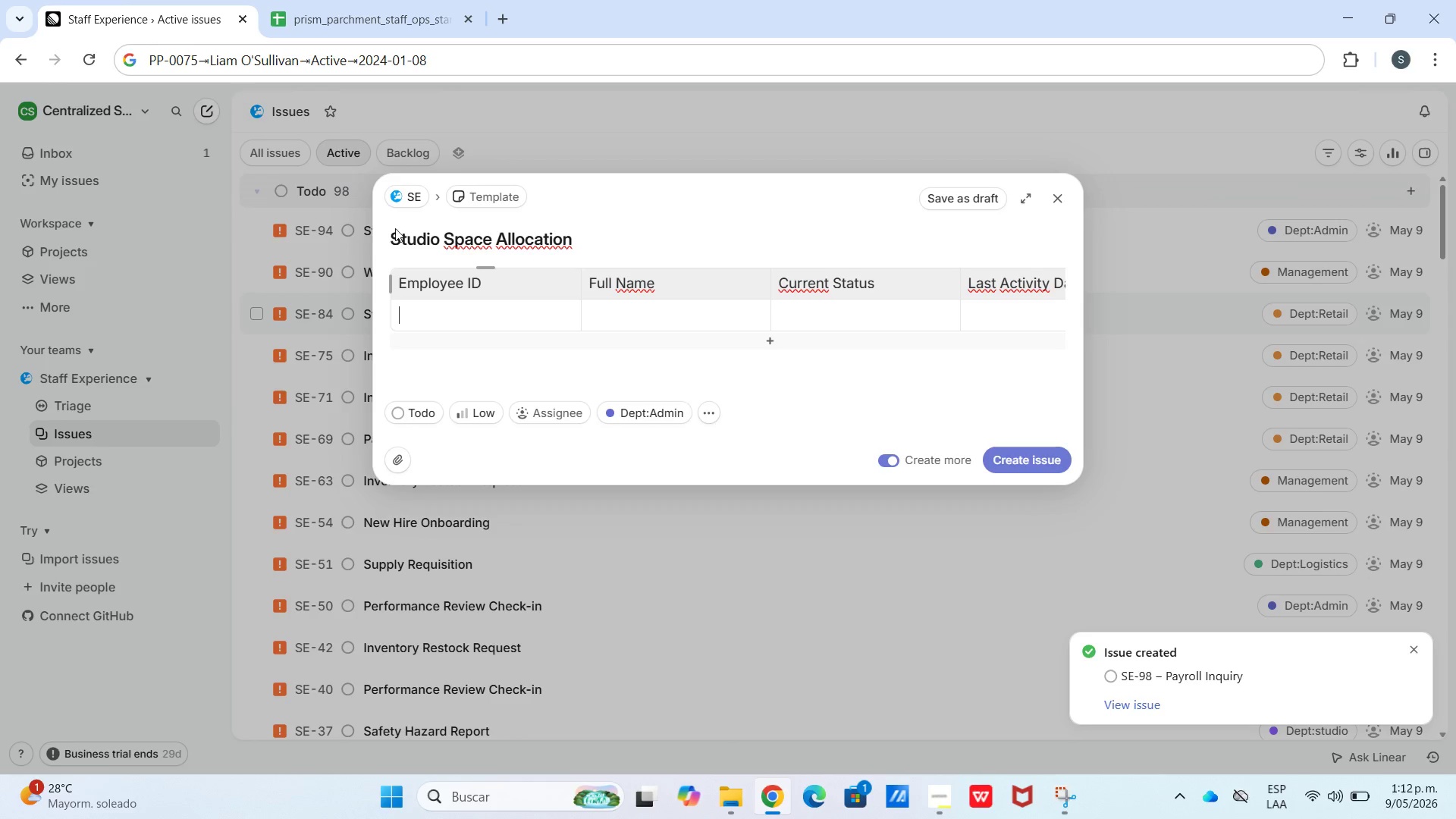 
hold_key(key=ControlLeft, duration=0.47)
 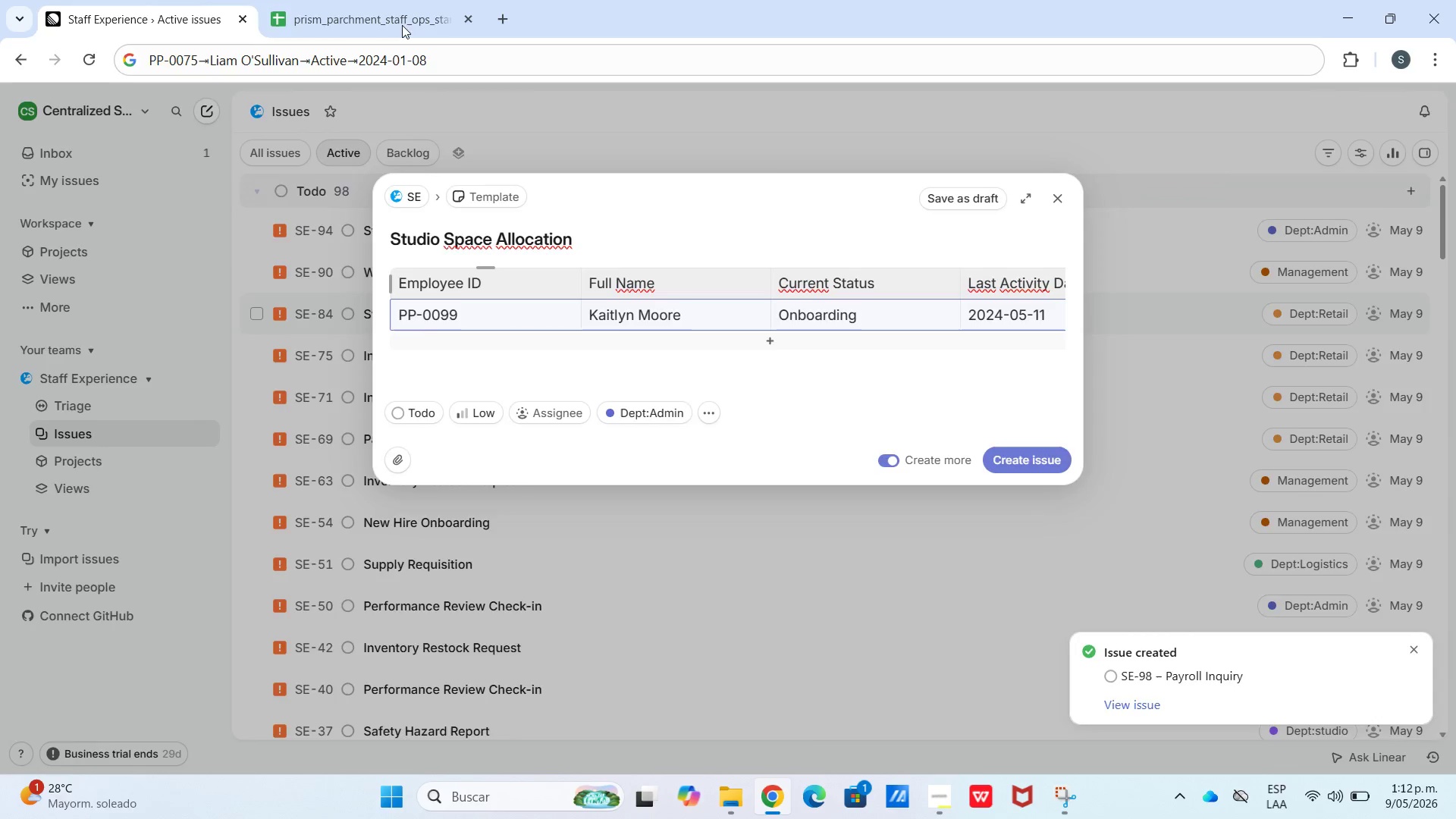 
left_click([406, 15])
 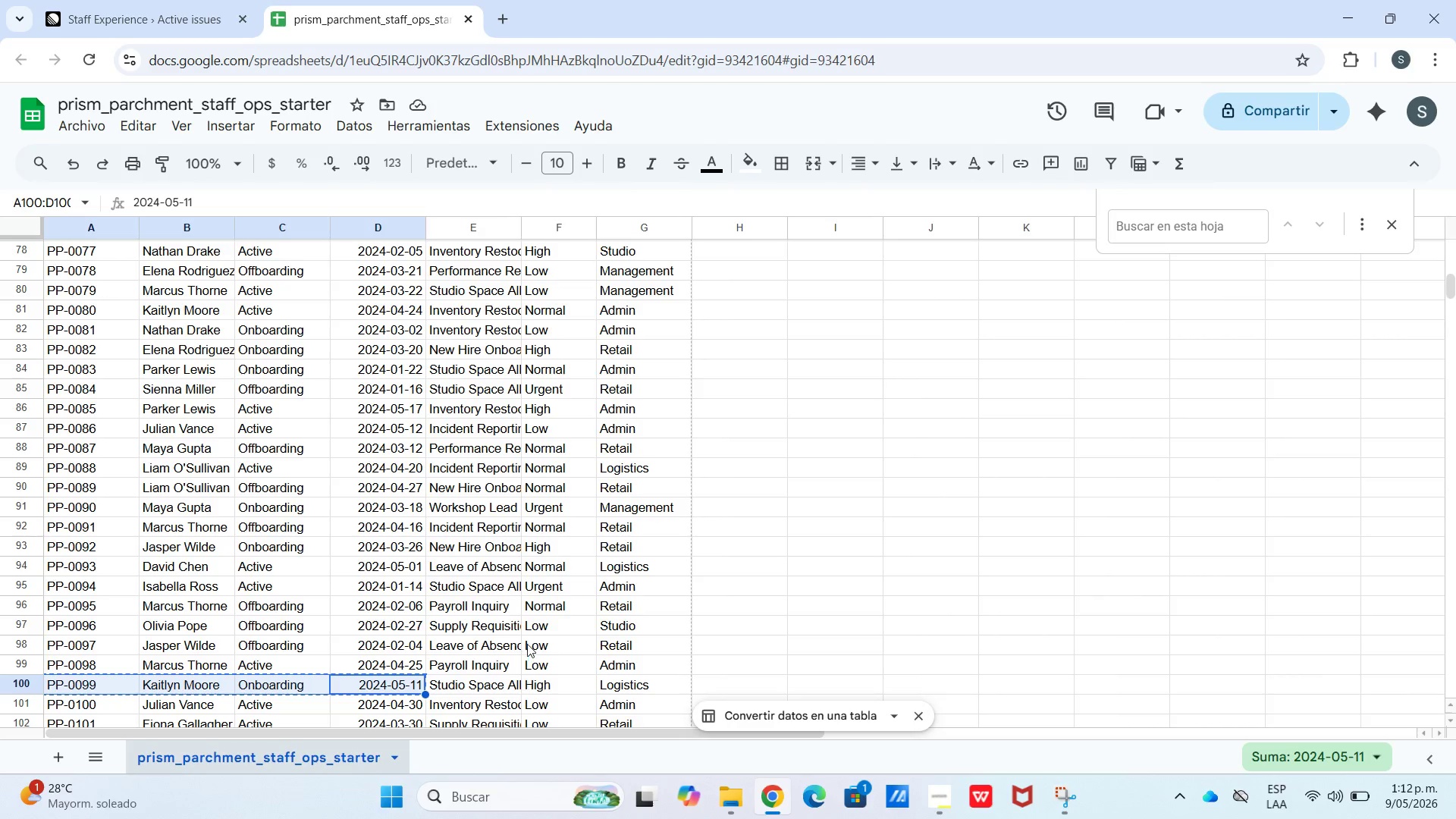 
scroll: coordinate [527, 644], scroll_direction: down, amount: 1.0
 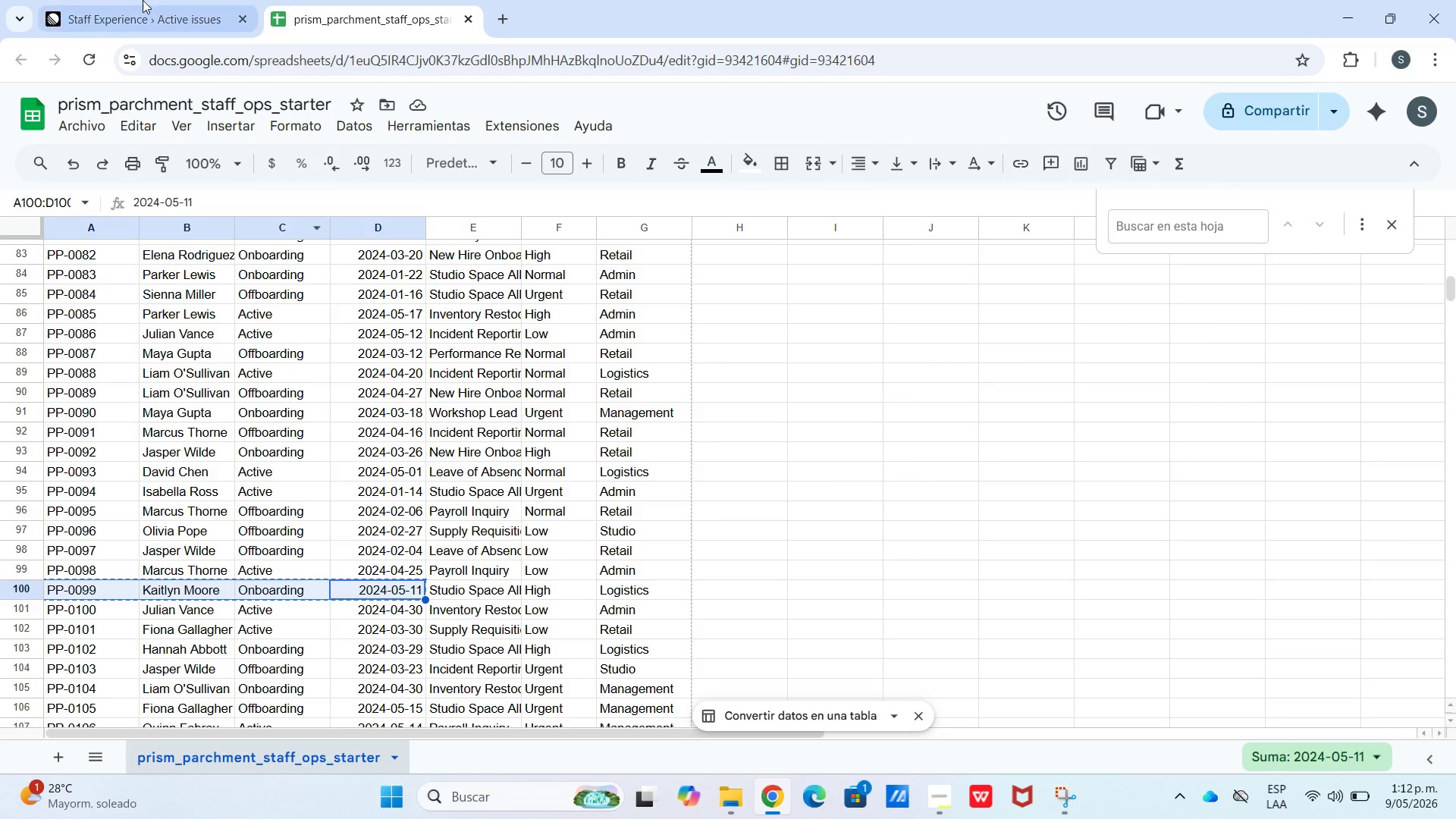 
left_click([140, 0])
 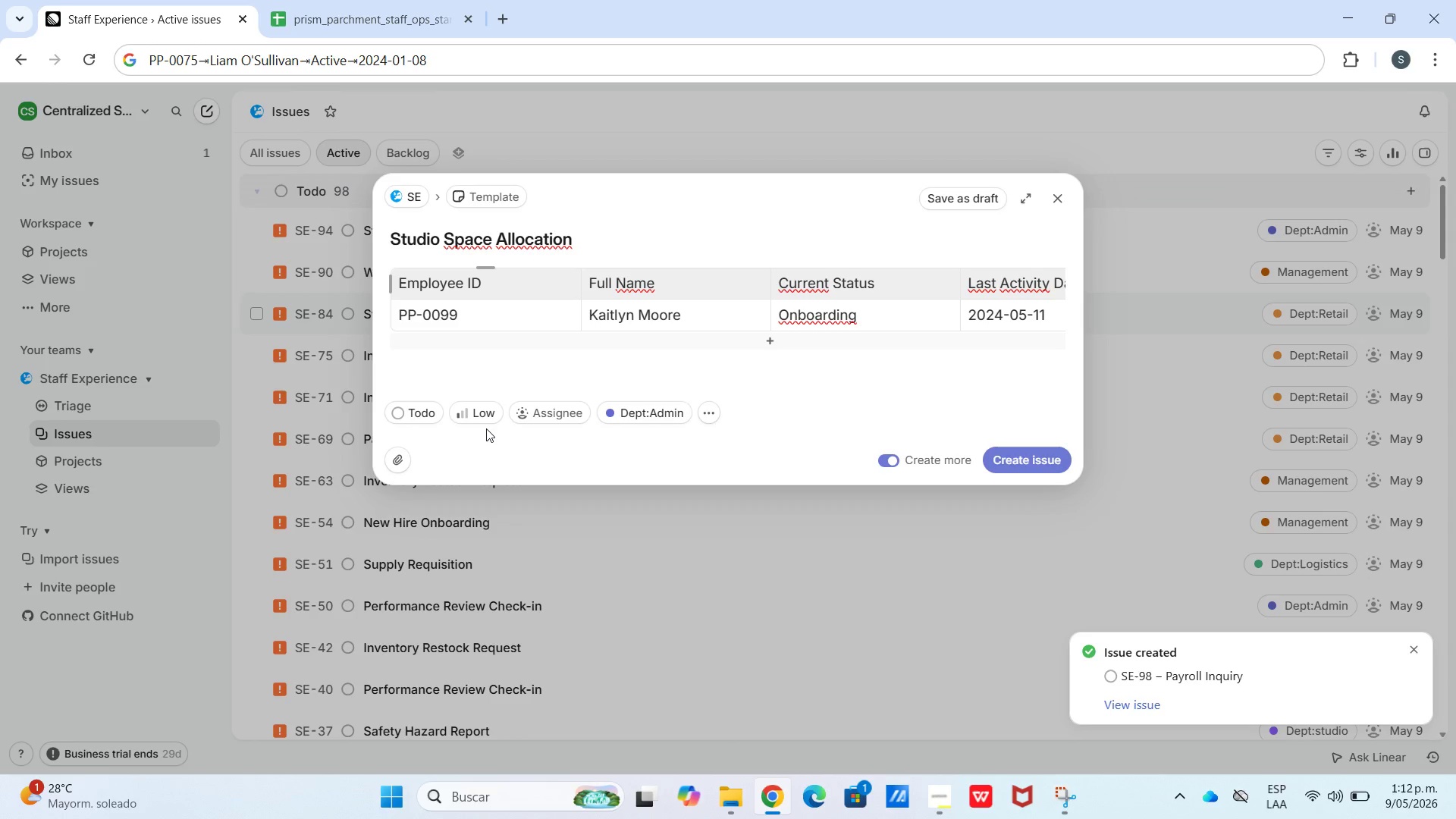 
double_click([485, 416])
 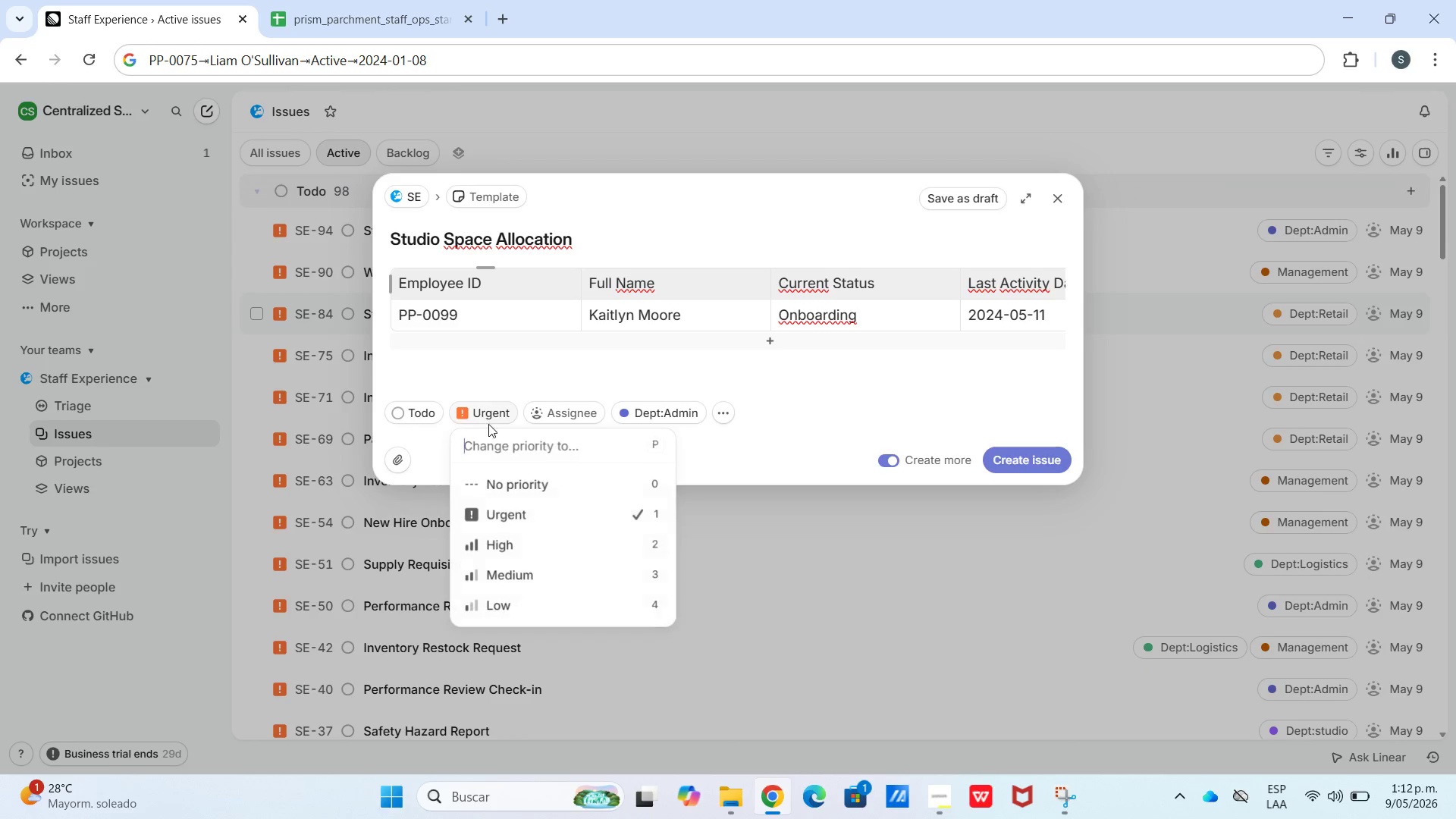 
left_click([508, 549])
 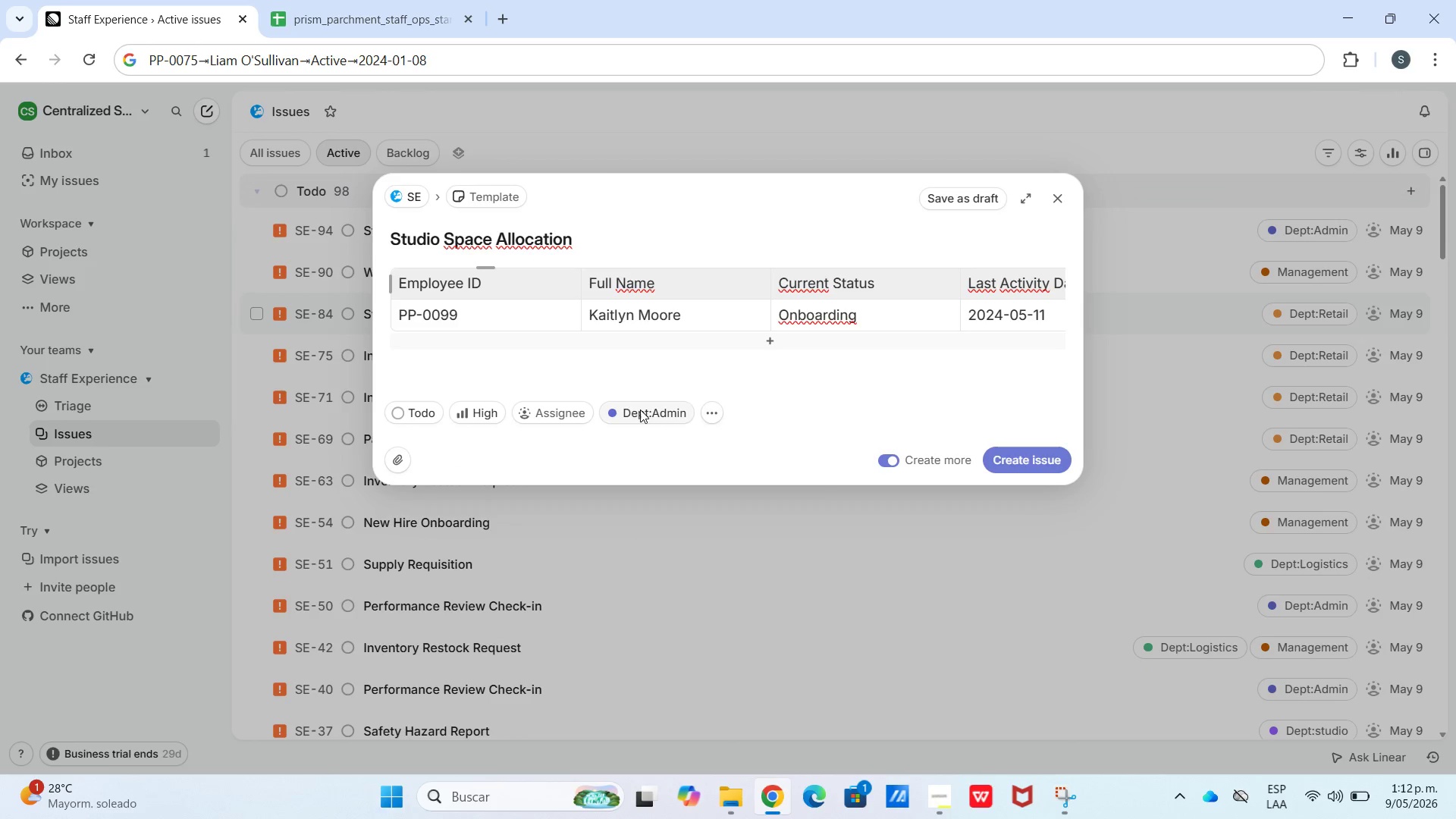 
left_click([641, 408])
 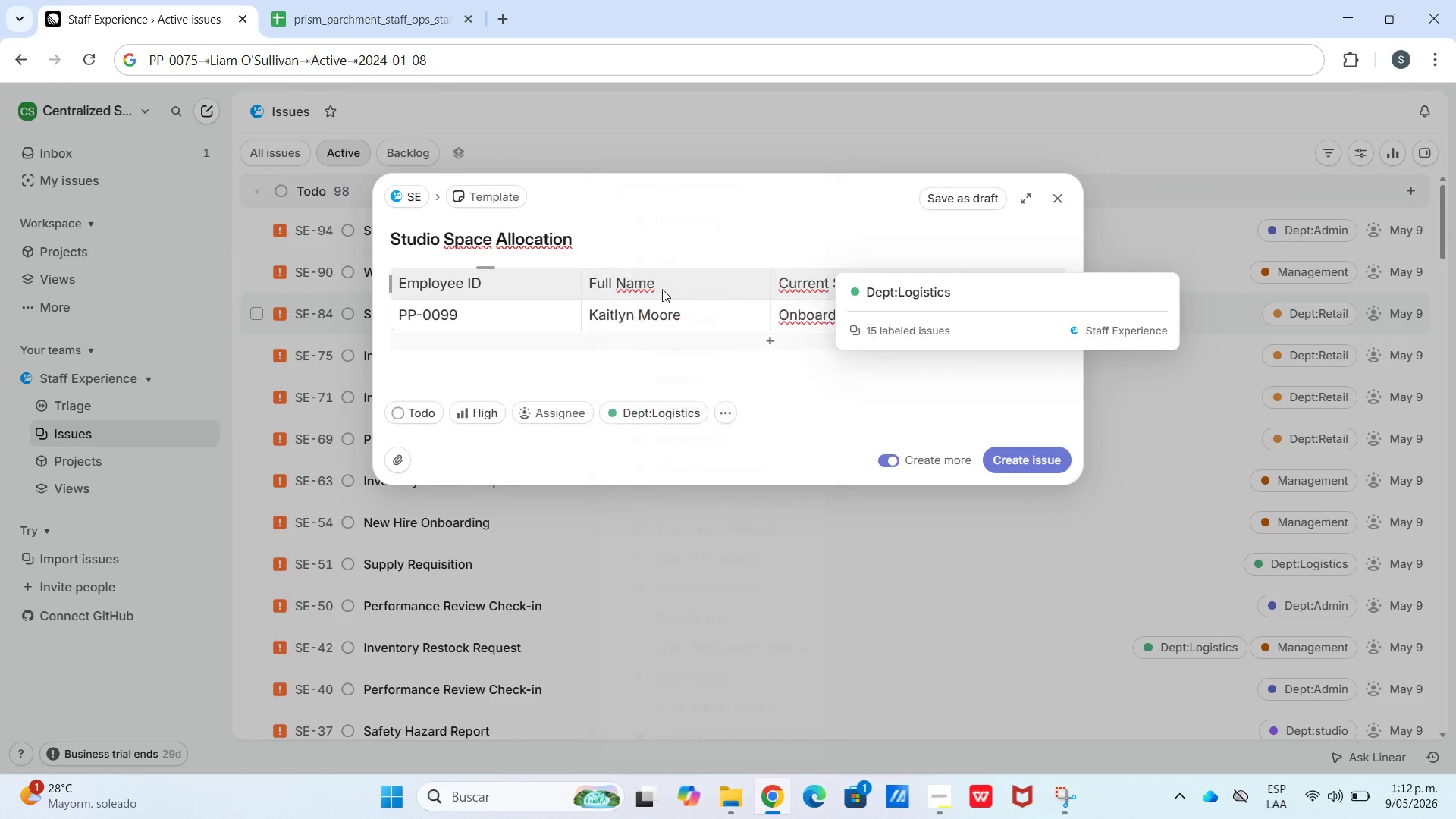 
left_click([1040, 456])
 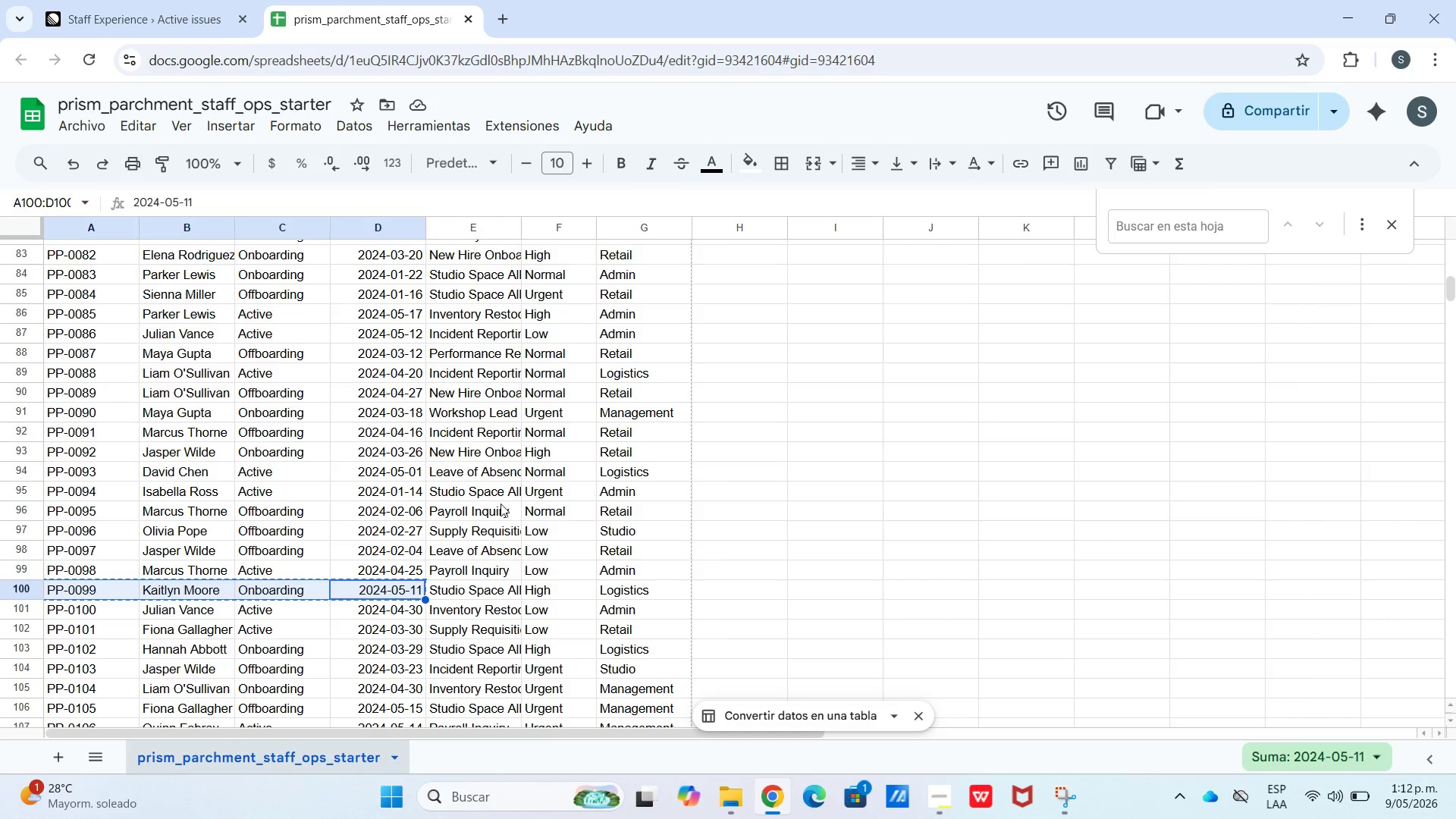 
left_click([457, 605])
 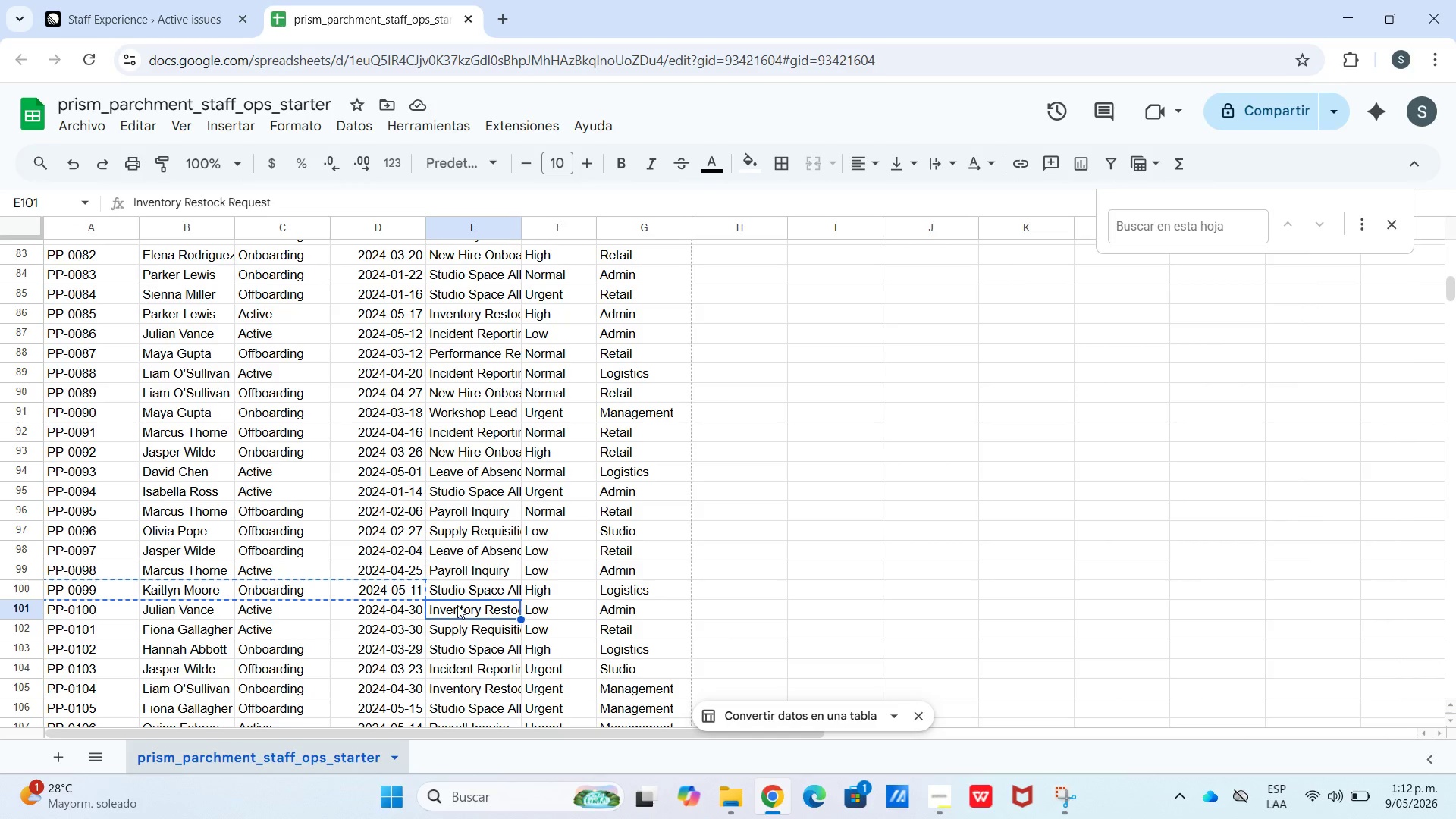 
key(Control+C)
 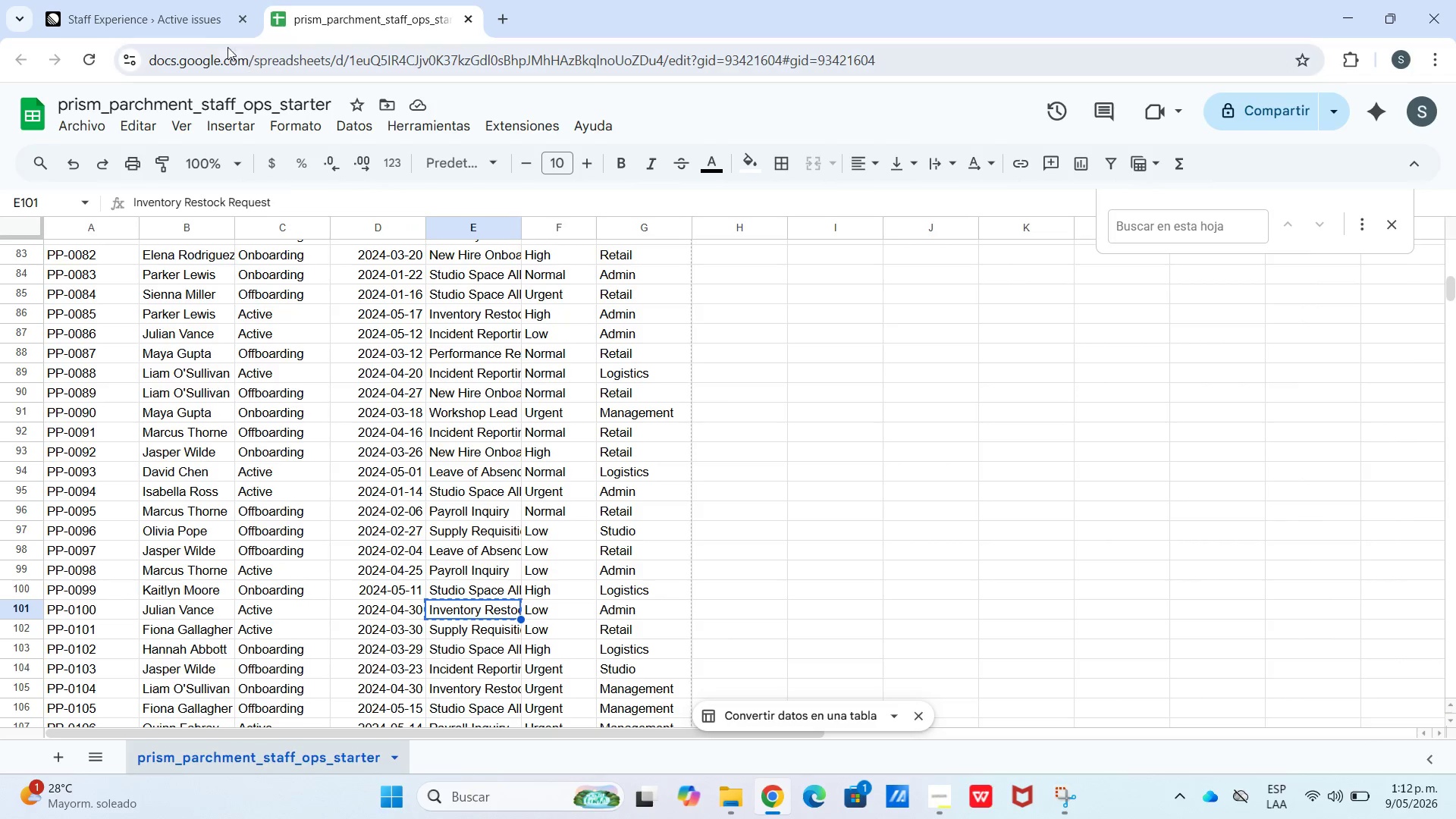 
left_click([171, 11])
 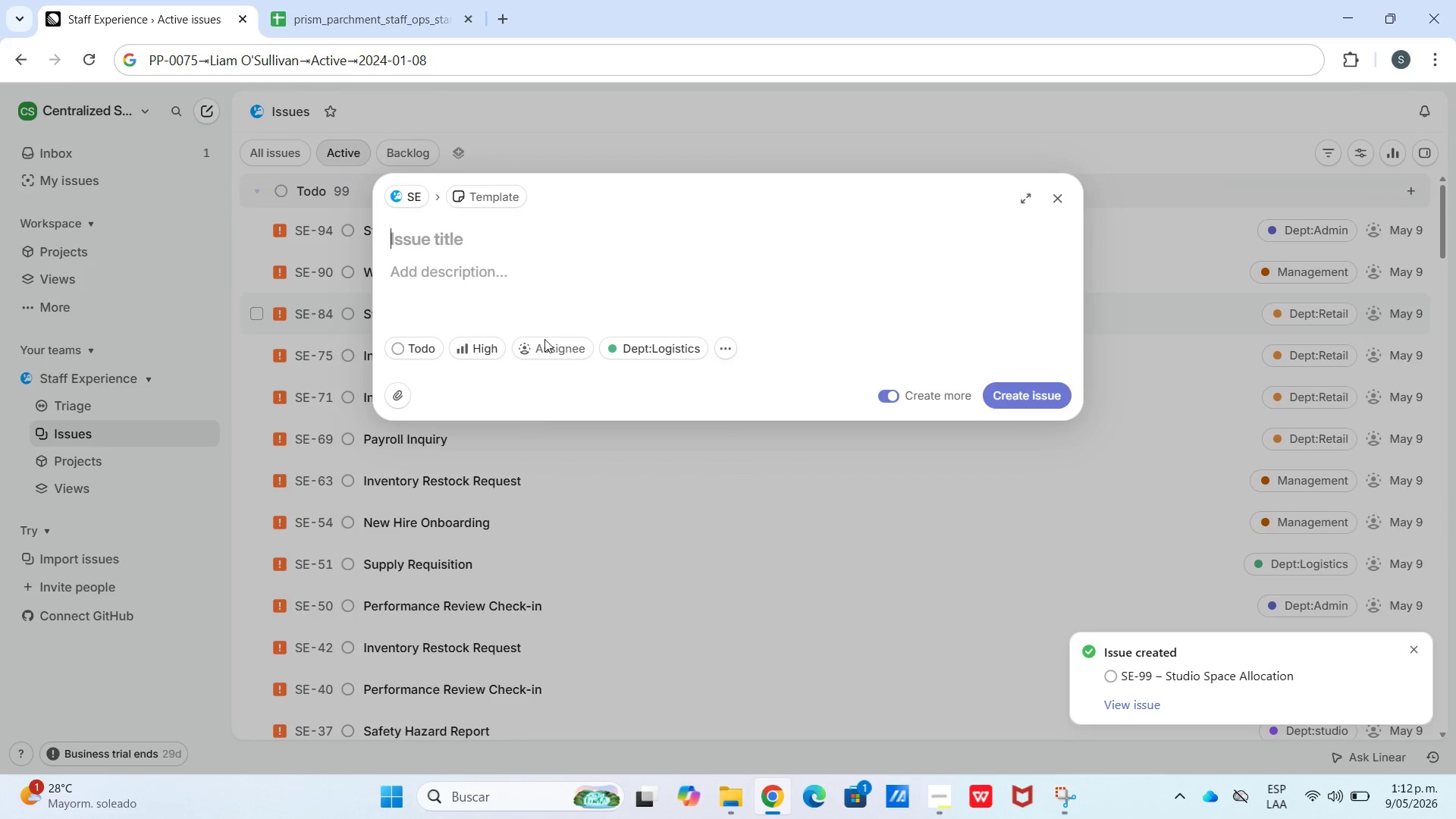 
key(Control+V)
 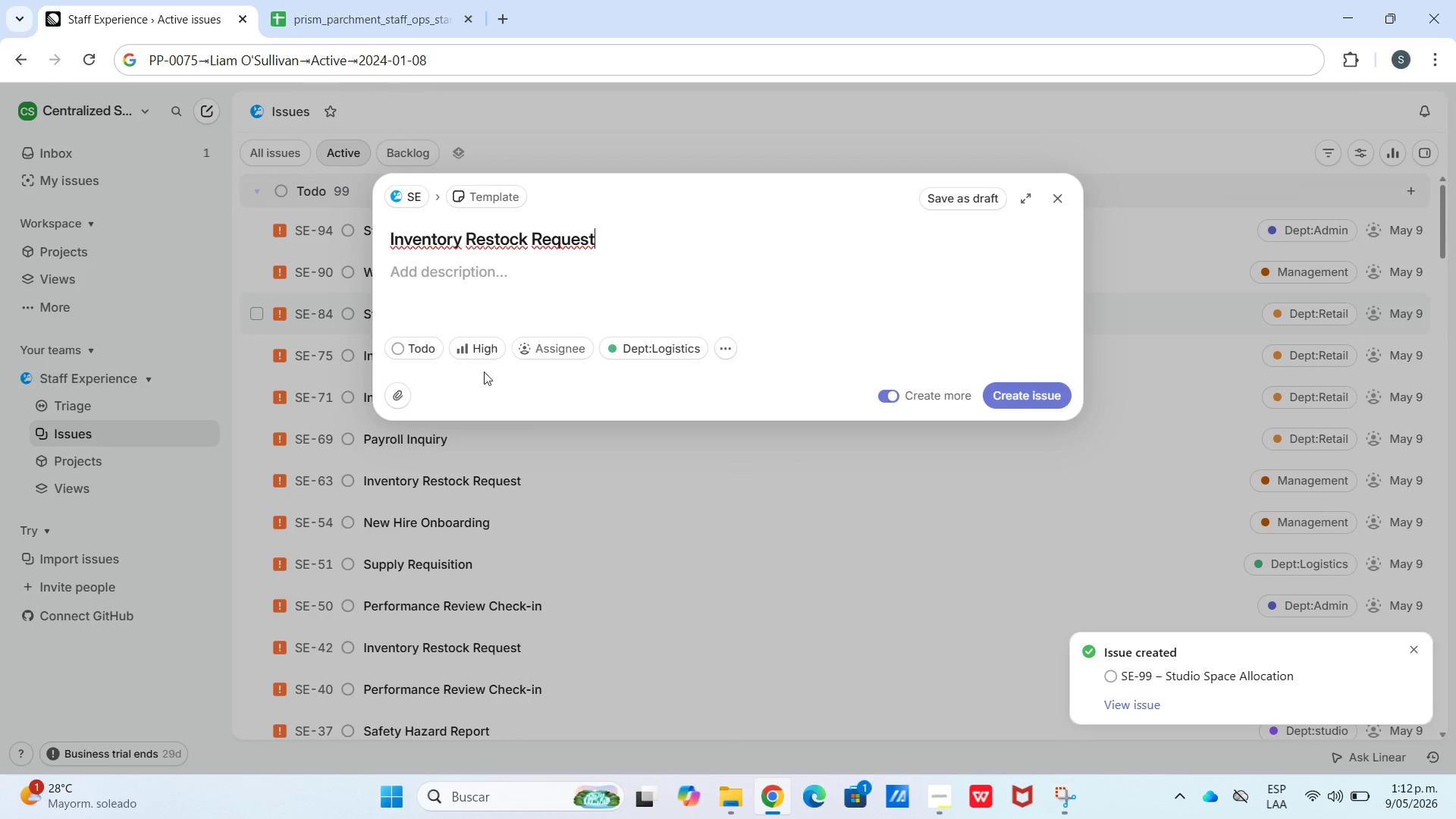 
left_click([483, 358])
 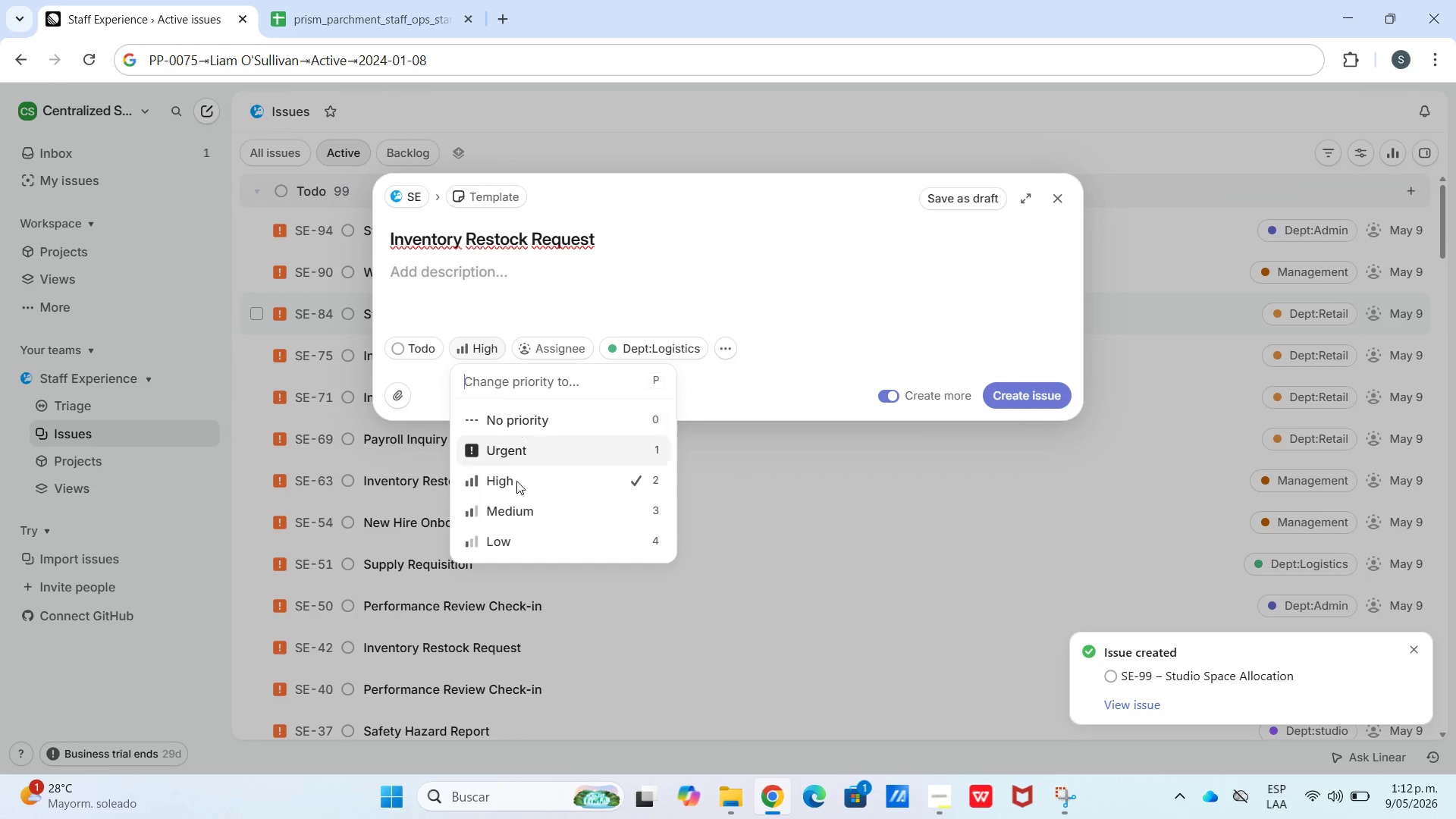 
left_click([519, 527])
 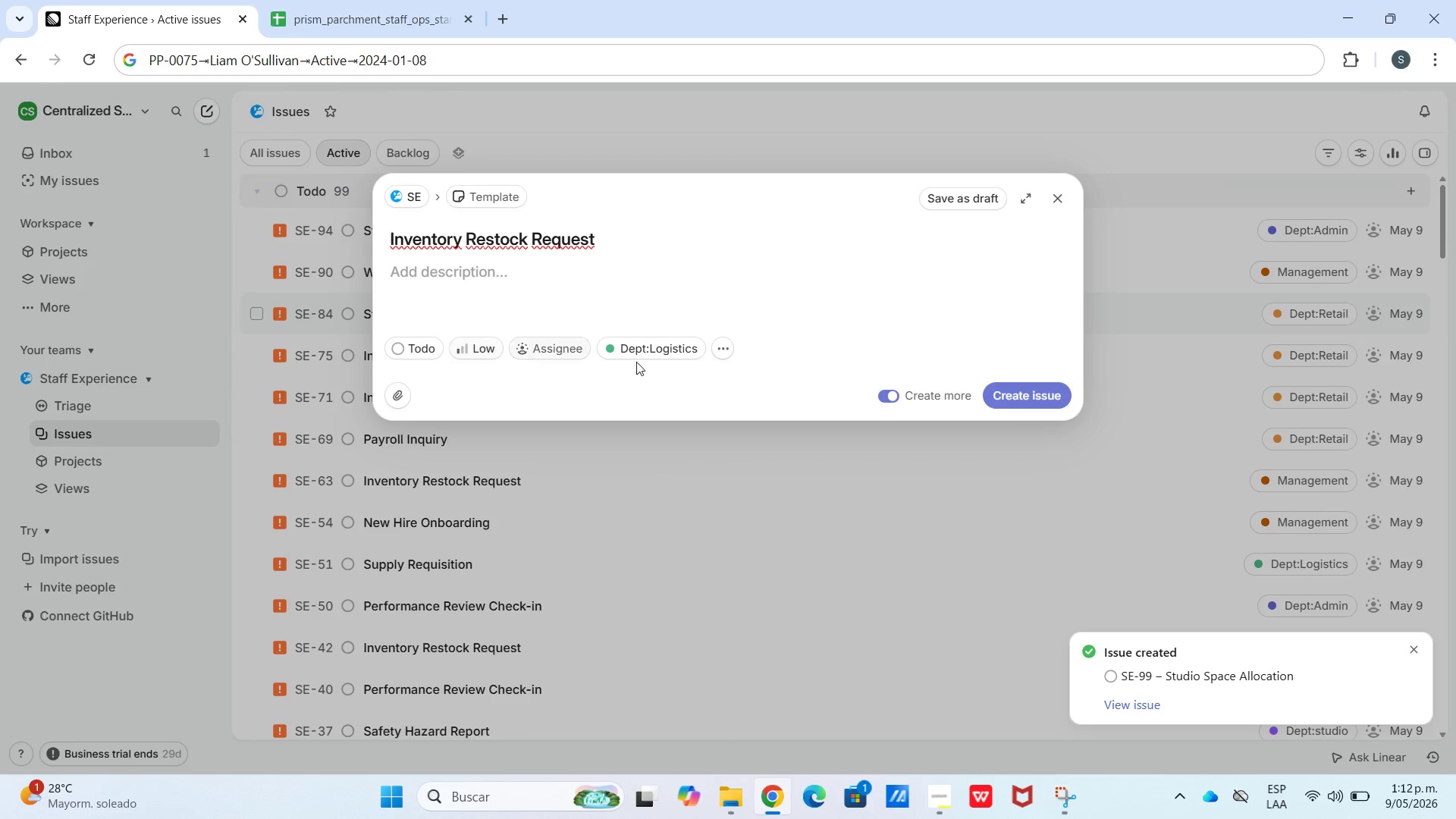 
left_click([701, 367])
 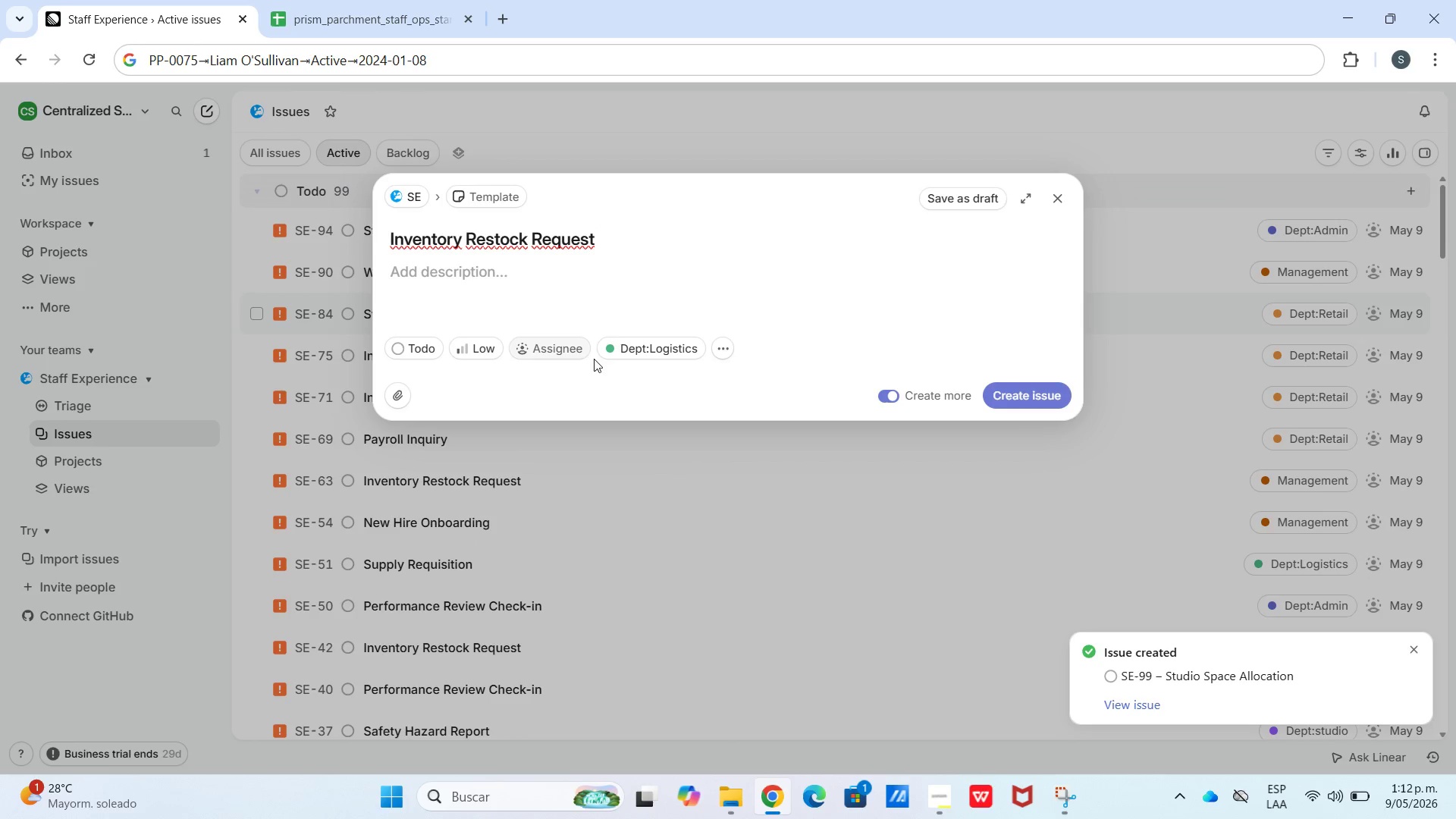 
double_click([628, 356])
 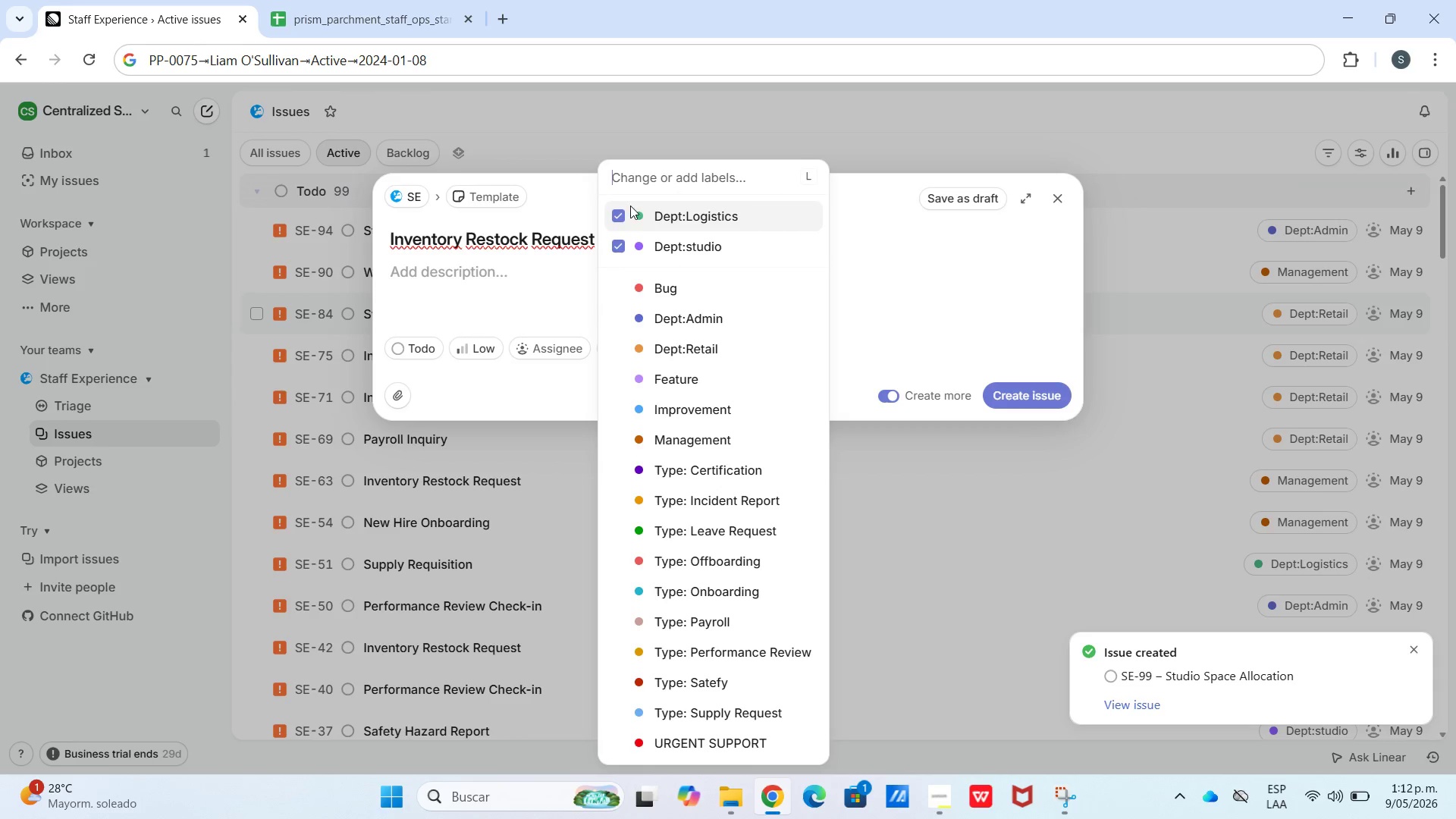 
left_click([622, 211])
 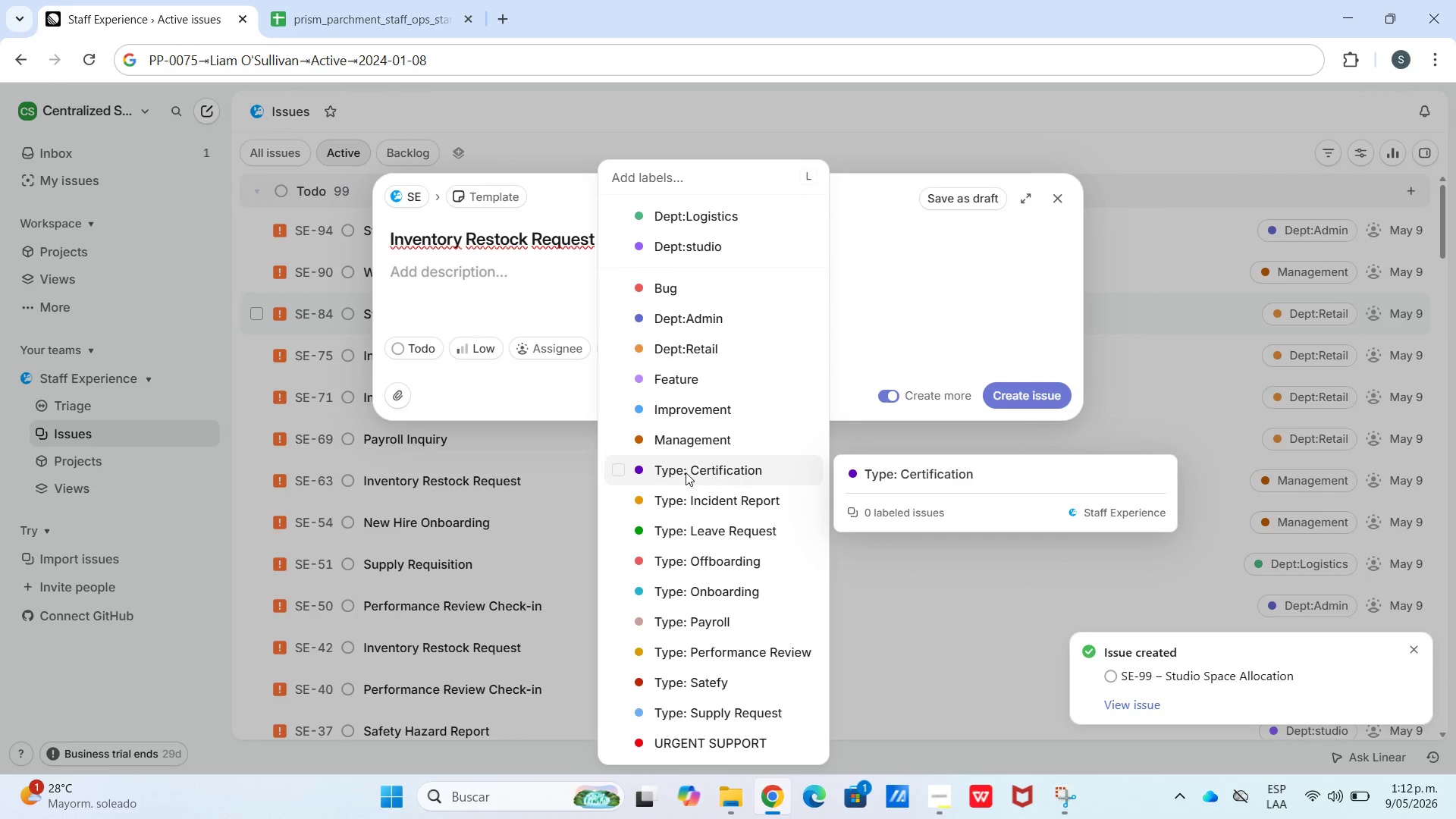 
left_click([667, 324])
 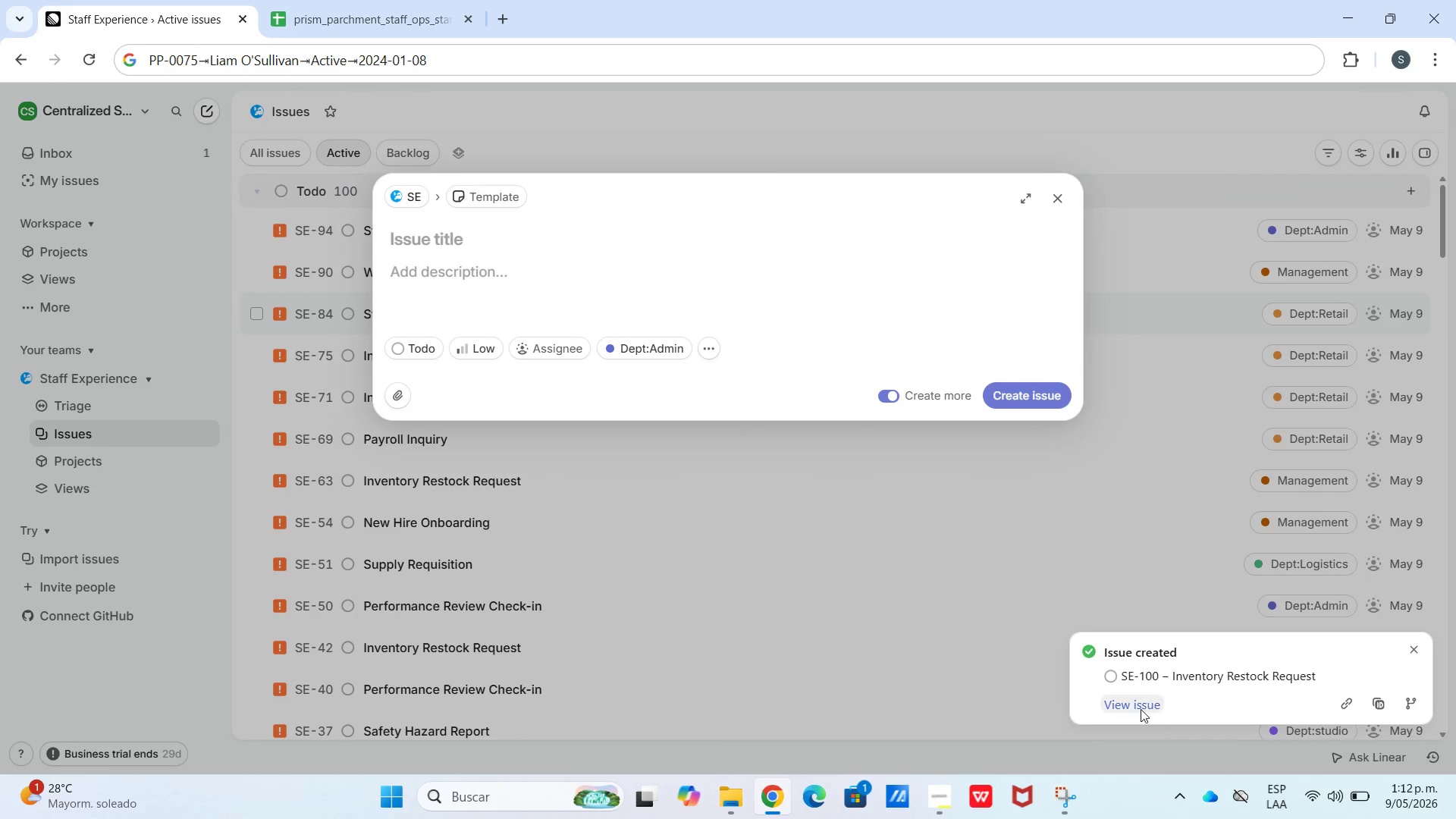 
wait(5.19)
 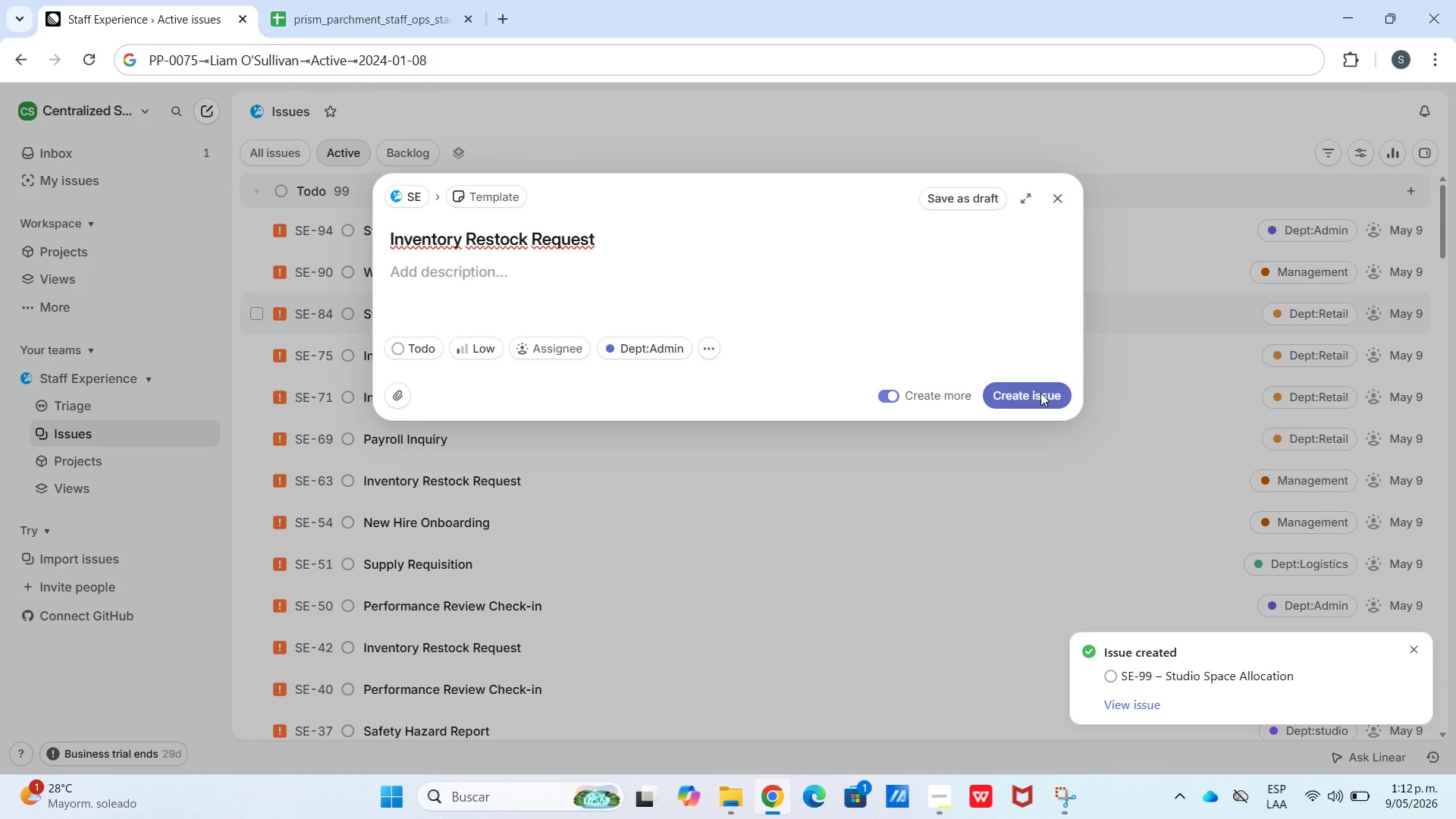 
left_click([431, 281])
 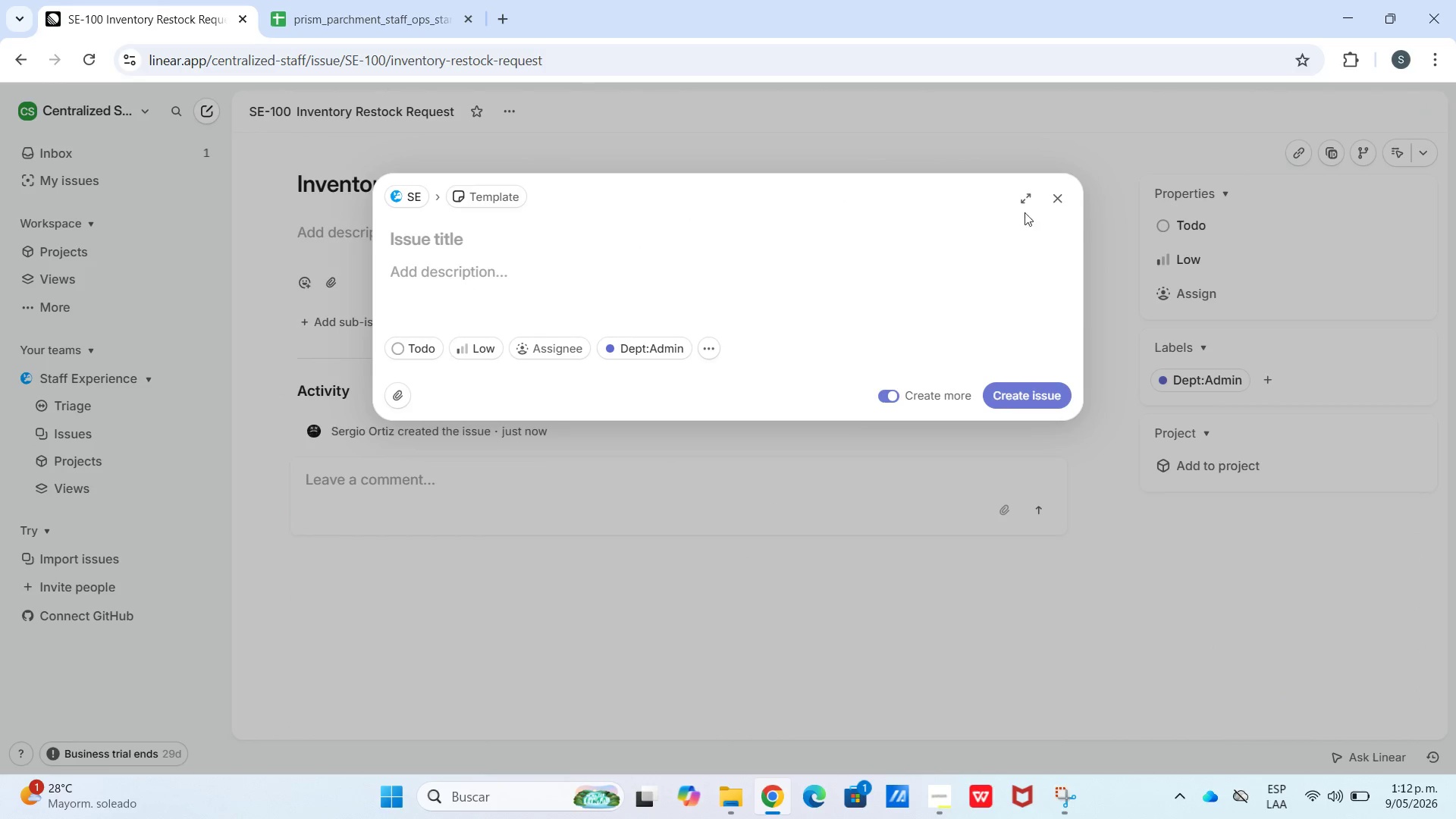 
left_click([1056, 202])
 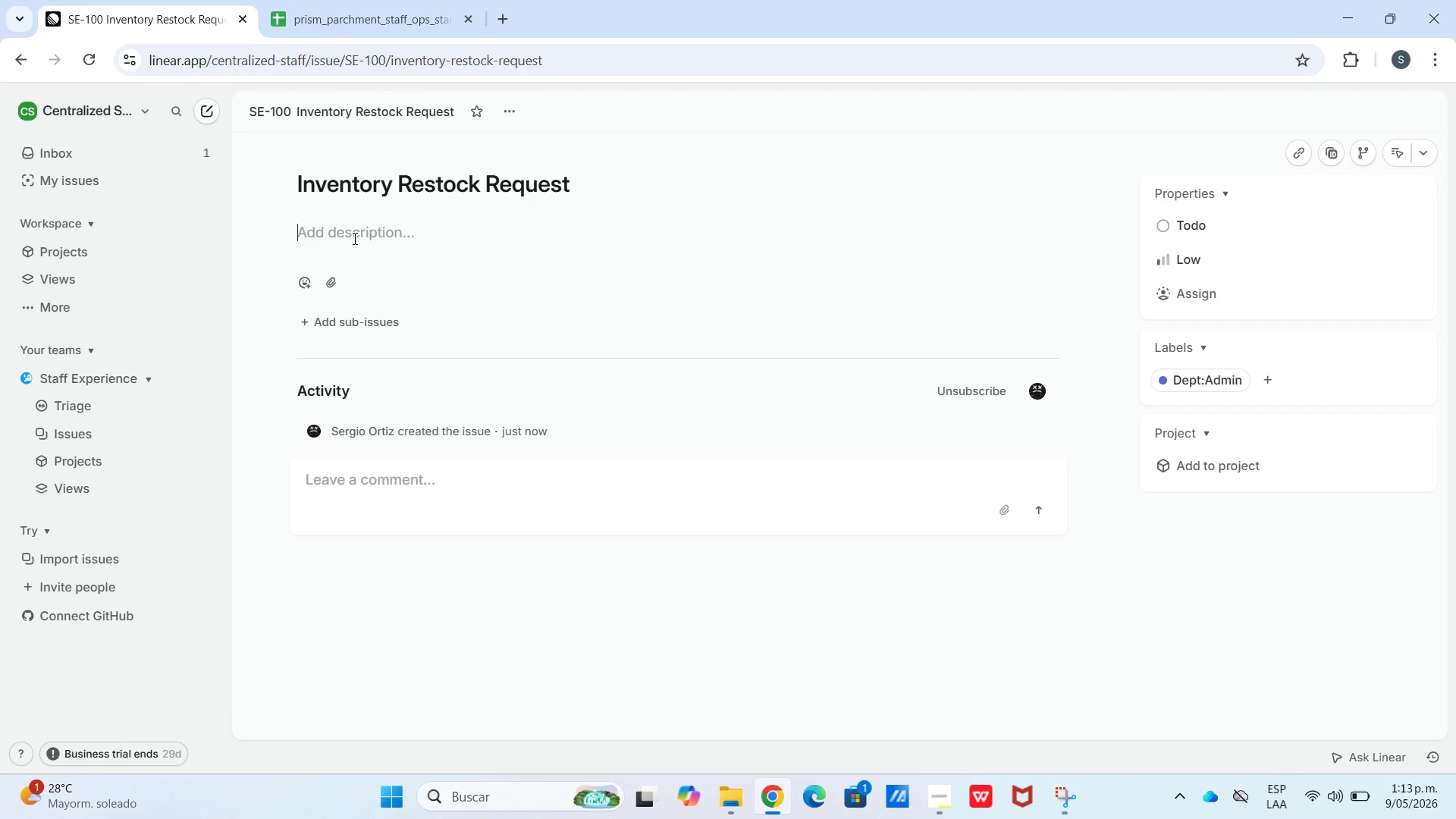 
left_click([303, 27])
 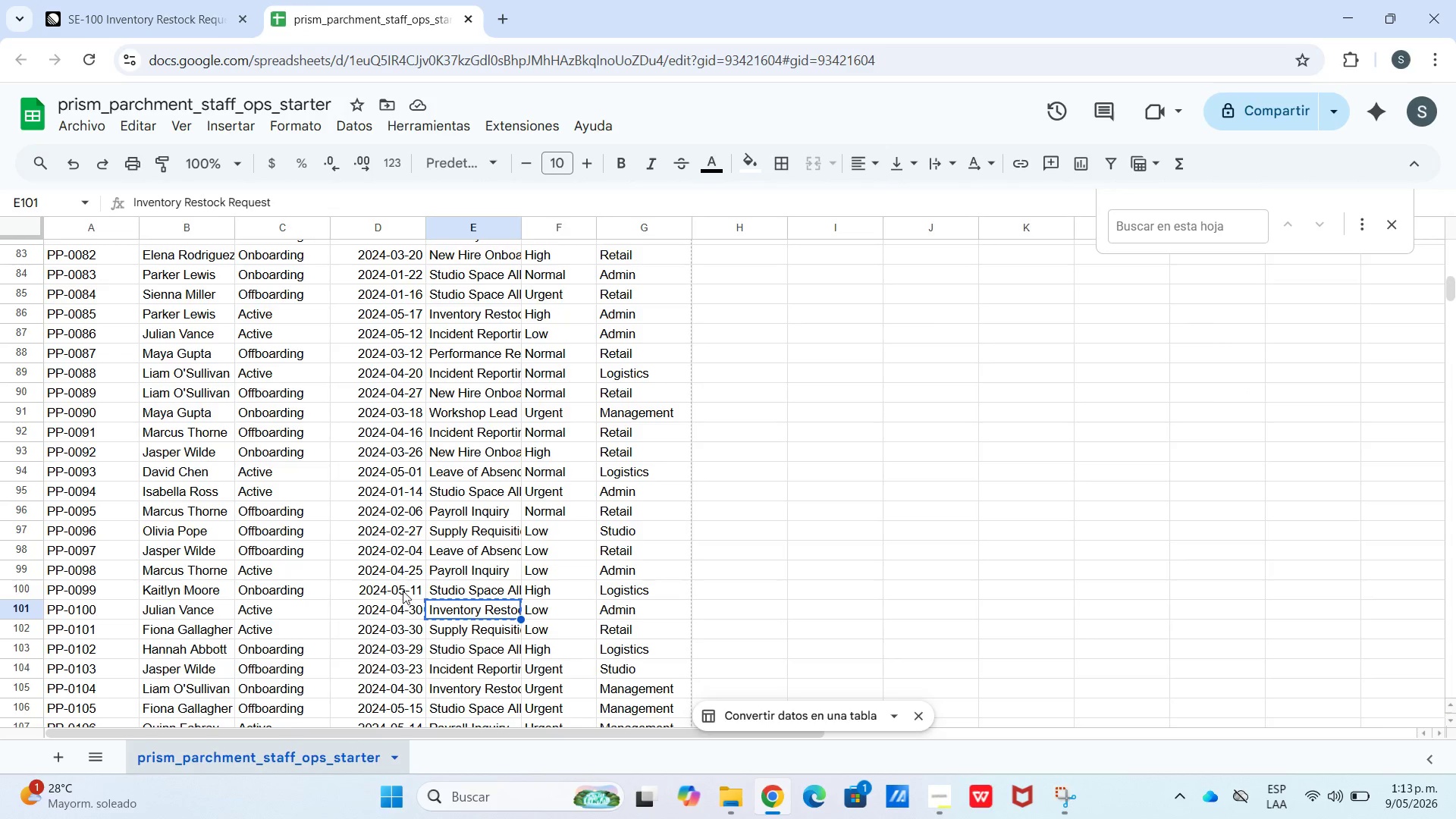 
left_click_drag(start_coordinate=[406, 604], to_coordinate=[70, 607])
 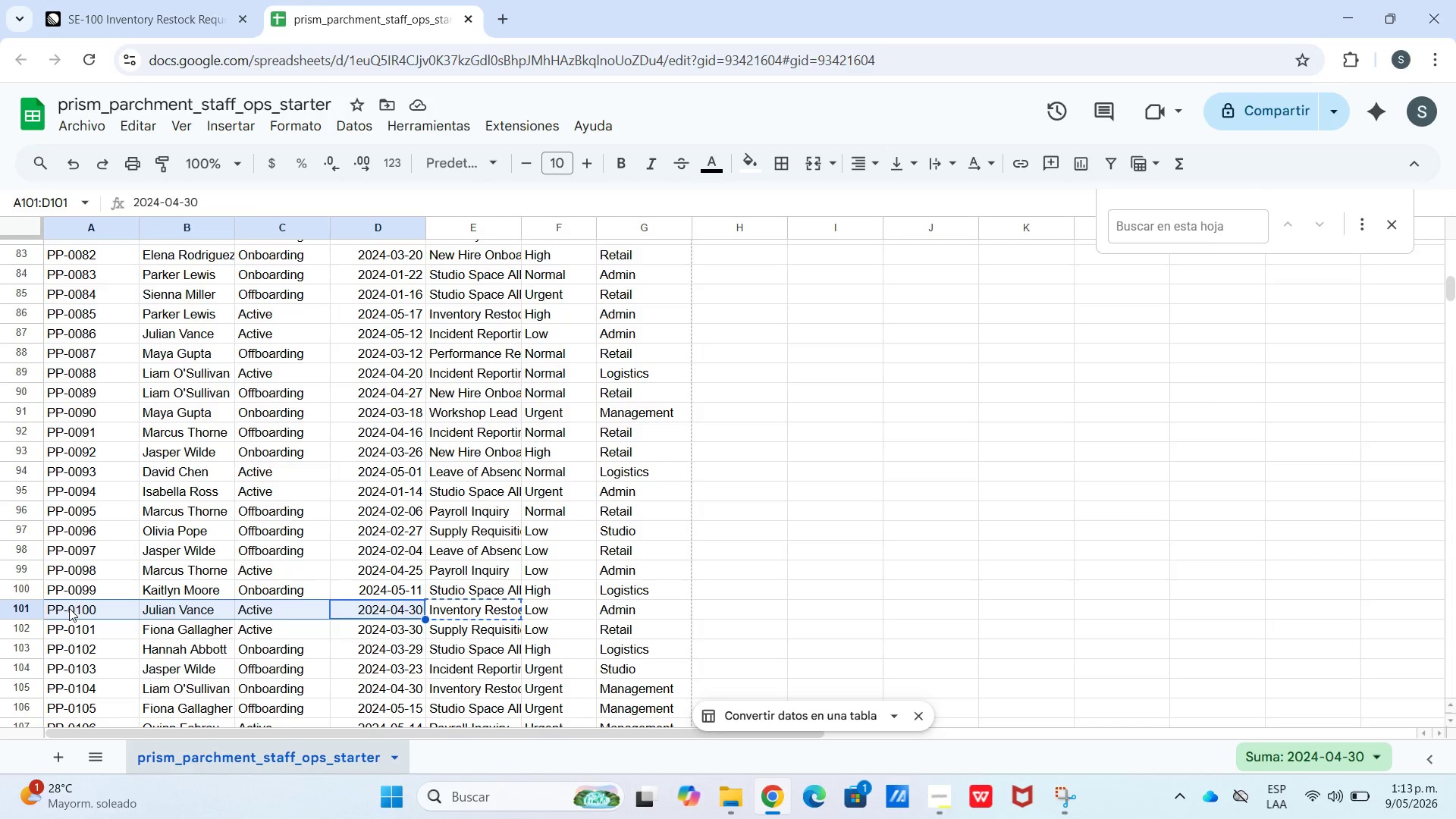 
key(Control+C)
 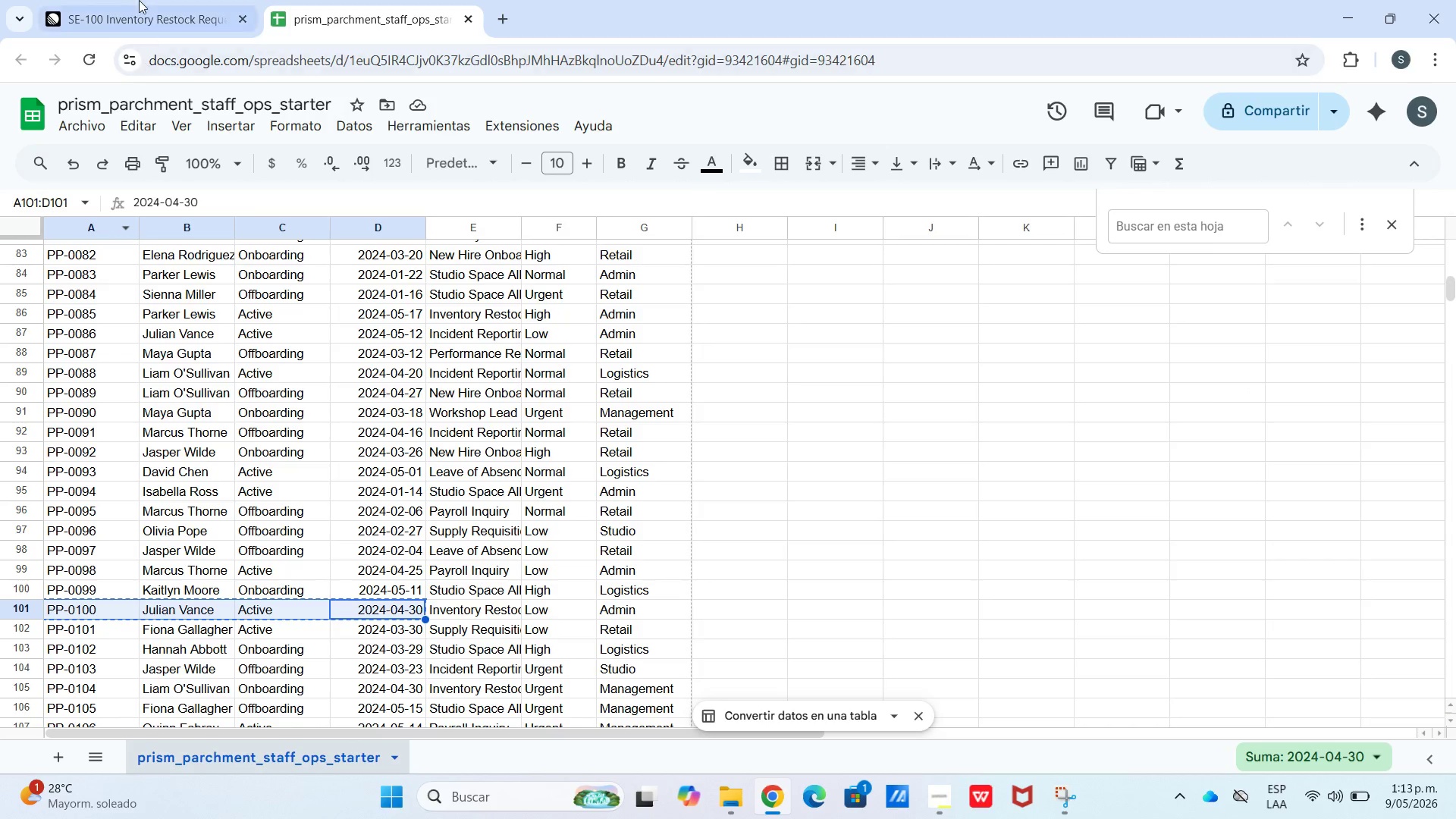 
left_click([121, 0])
 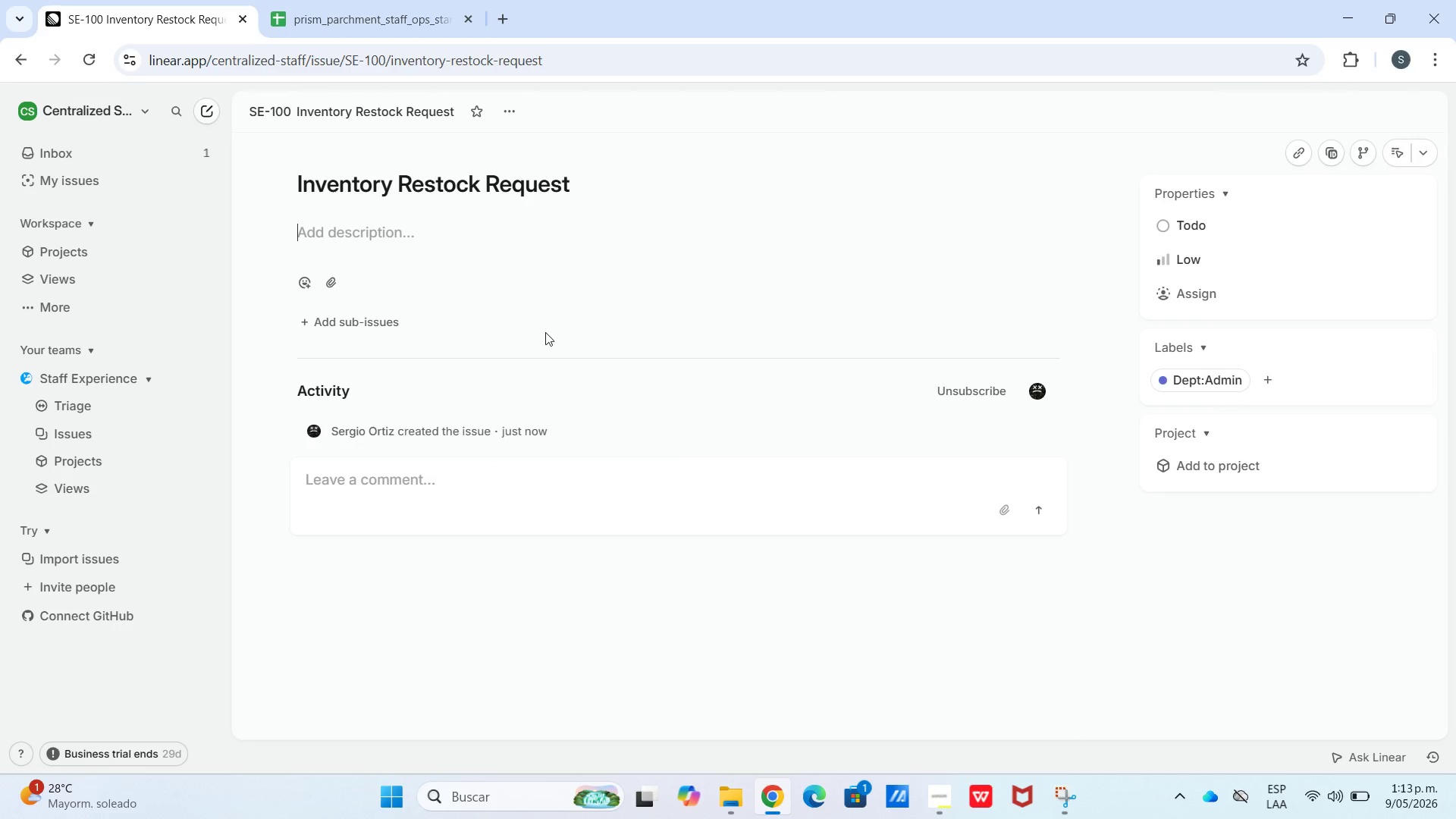 
key(Meta+MetaLeft)
 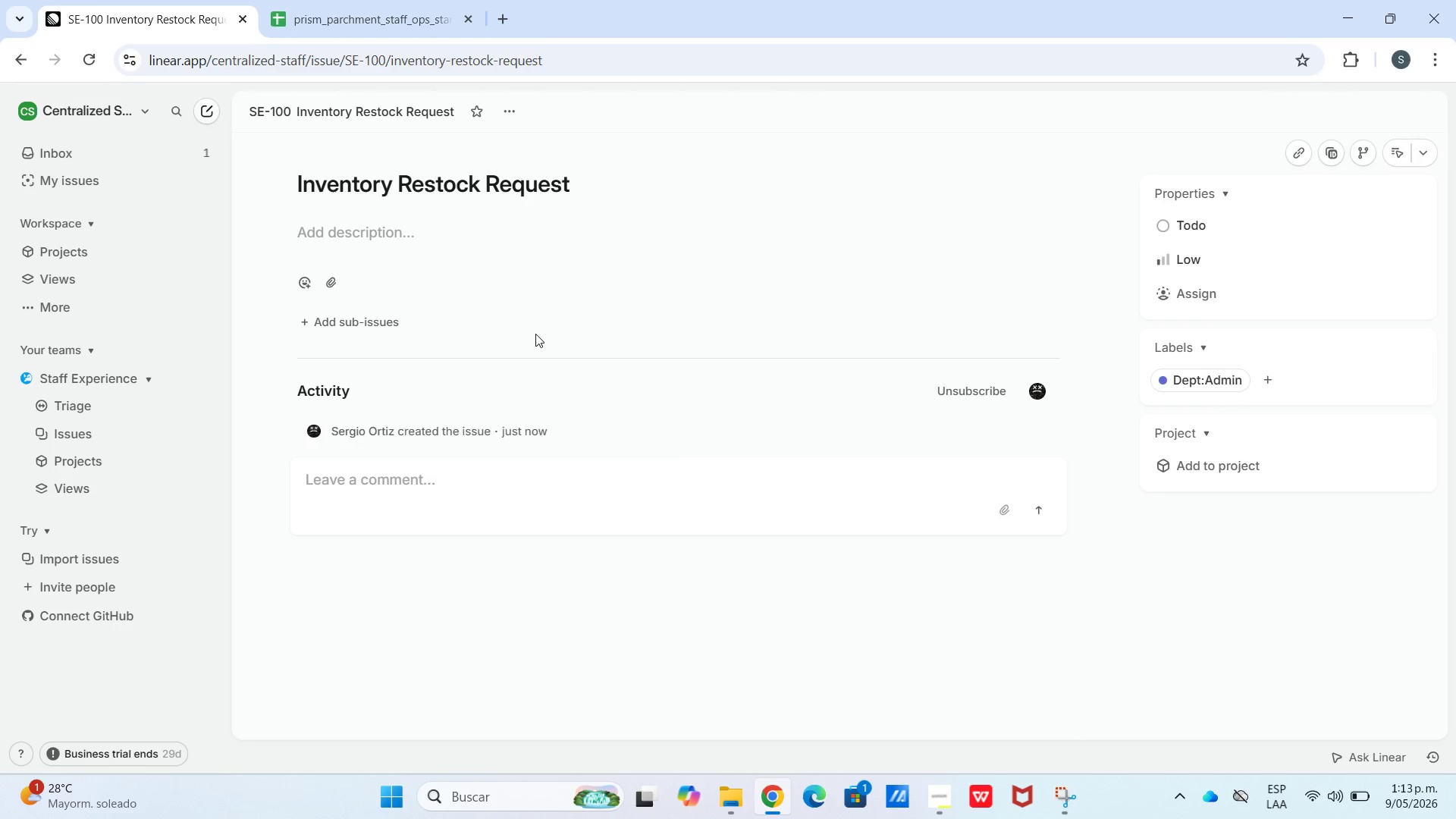 
key(Meta+V)
 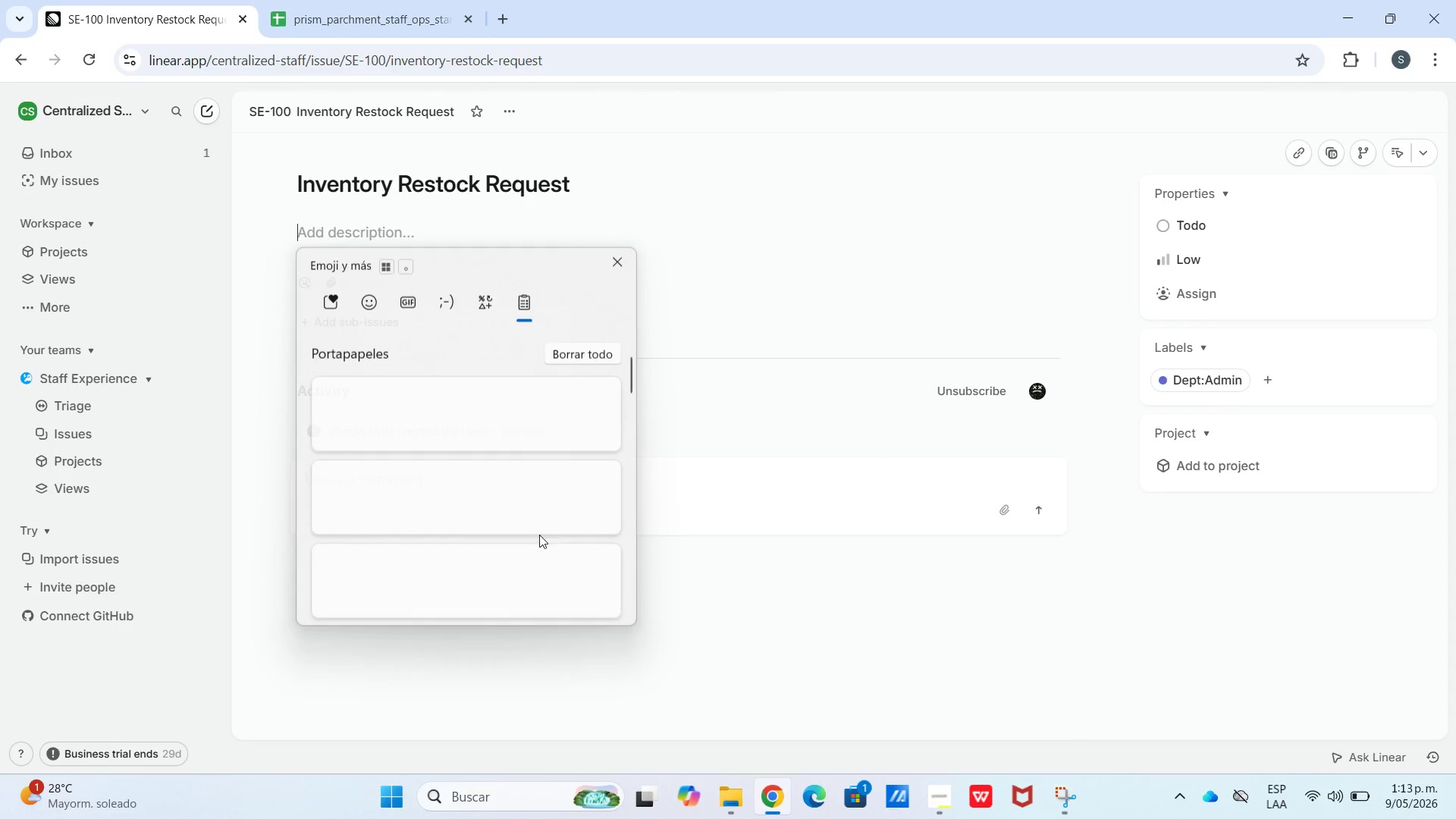 
left_click([447, 554])
 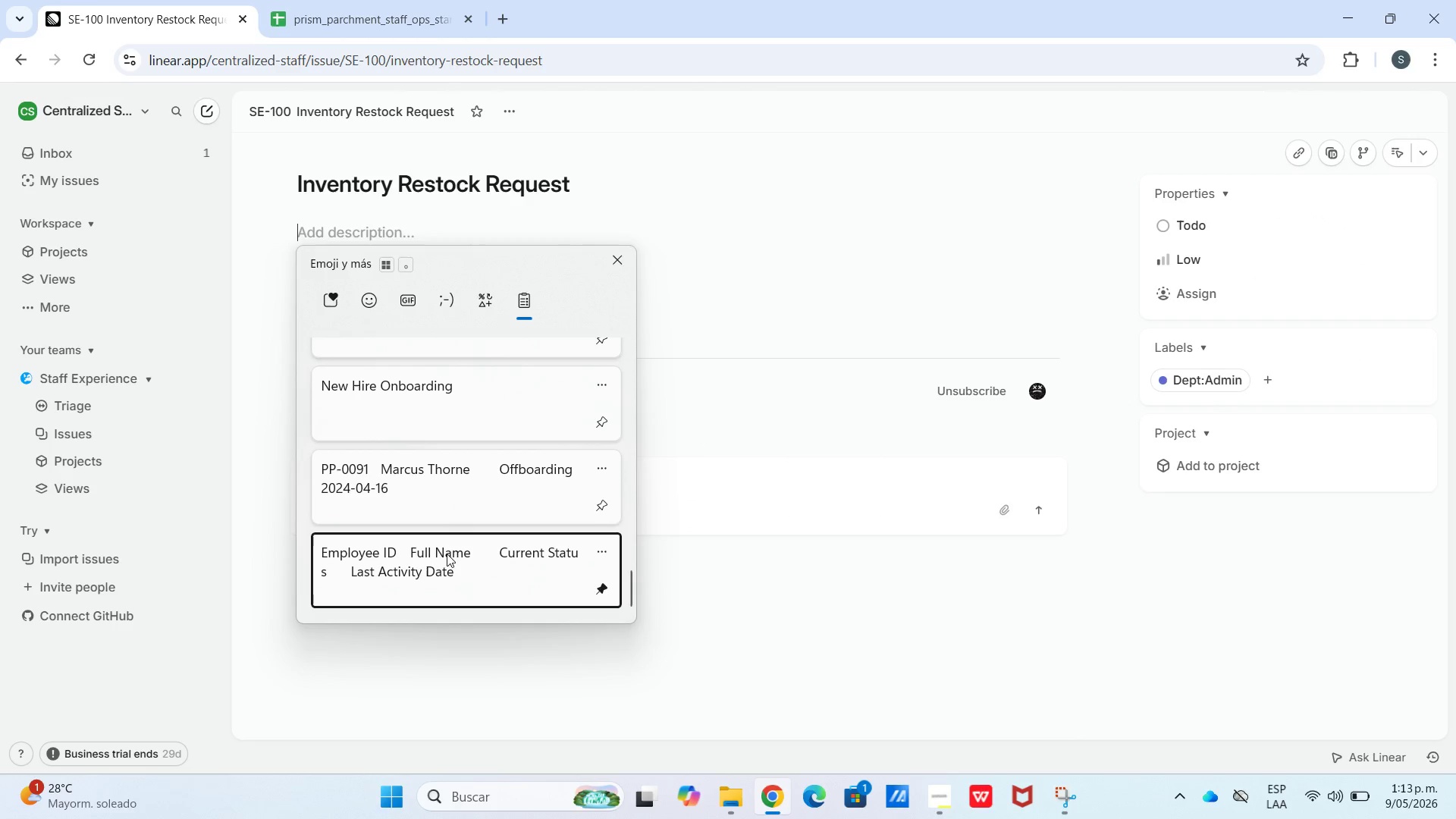 
key(Control+ControlLeft)
 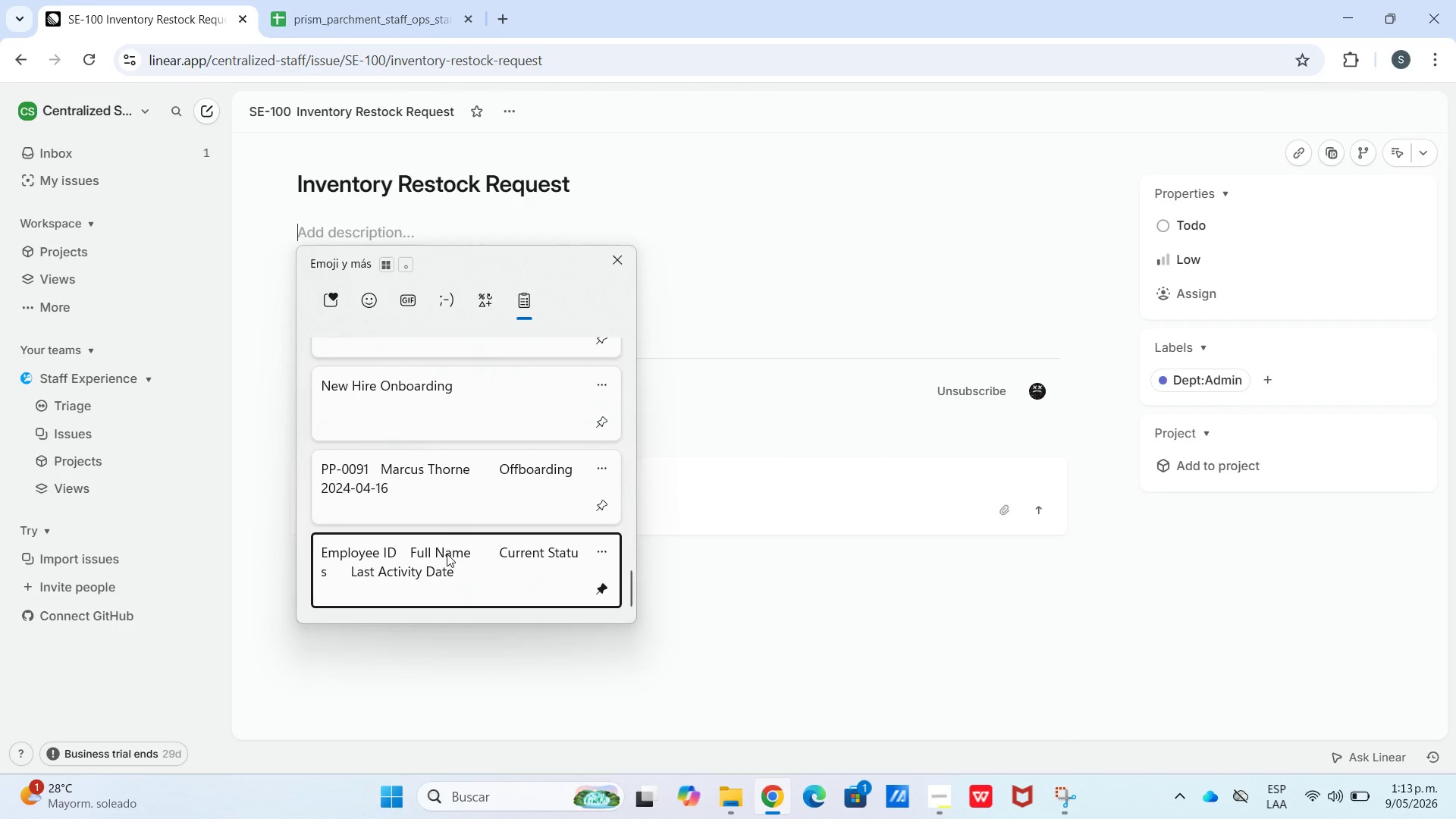 
key(Control+V)
 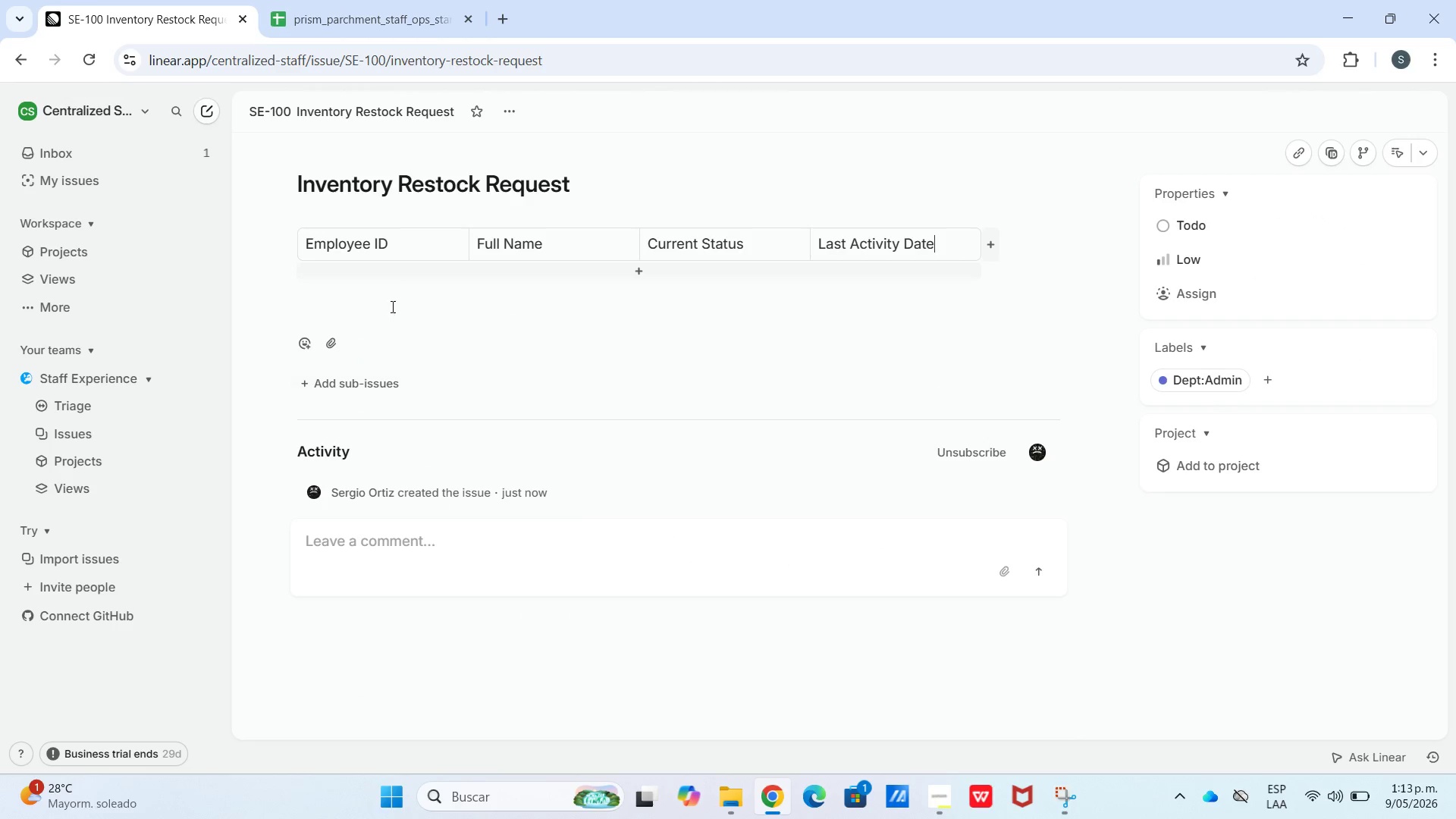 
scroll: coordinate [449, 544], scroll_direction: down, amount: 53.0
 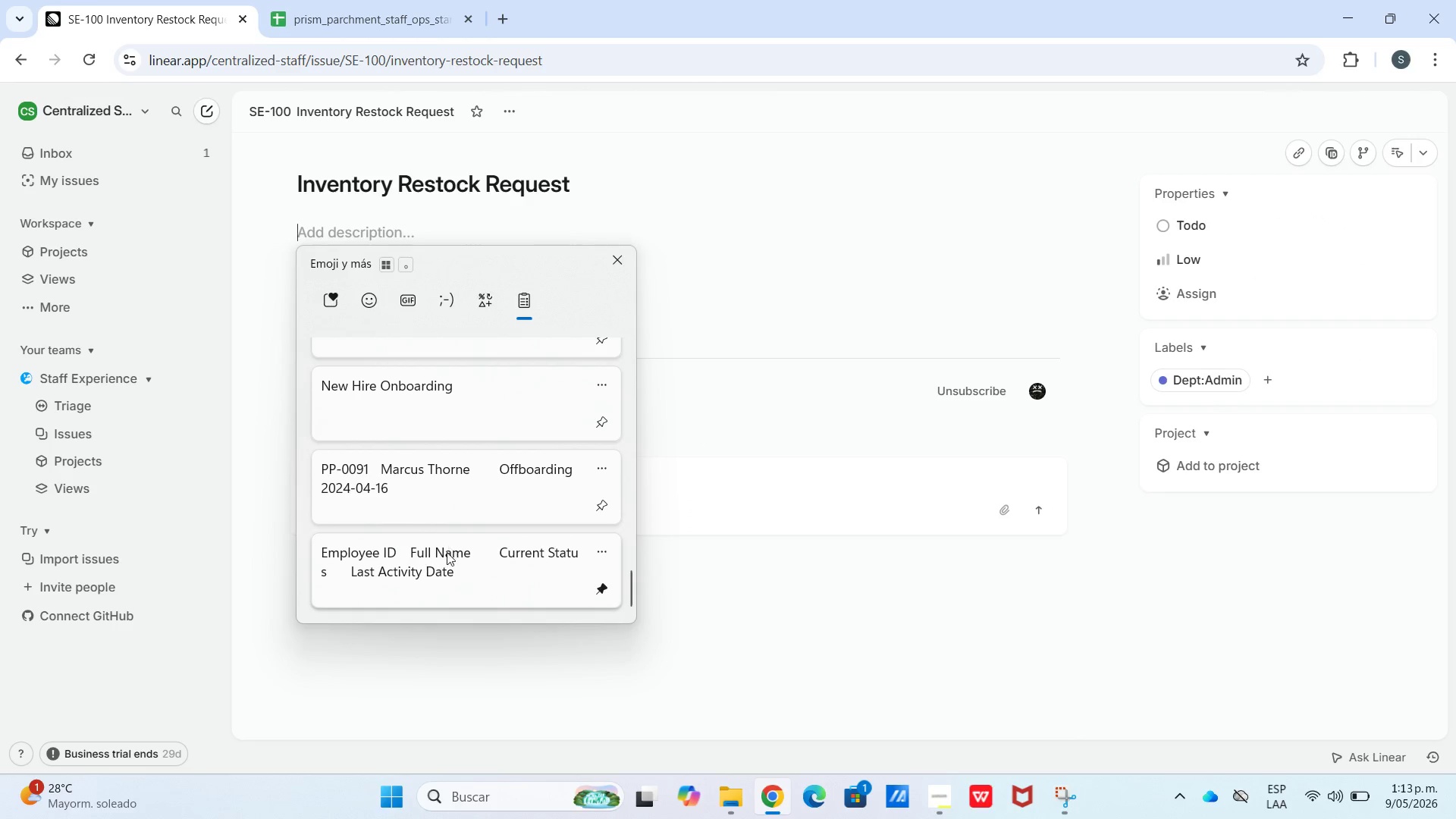 
left_click([394, 284])
 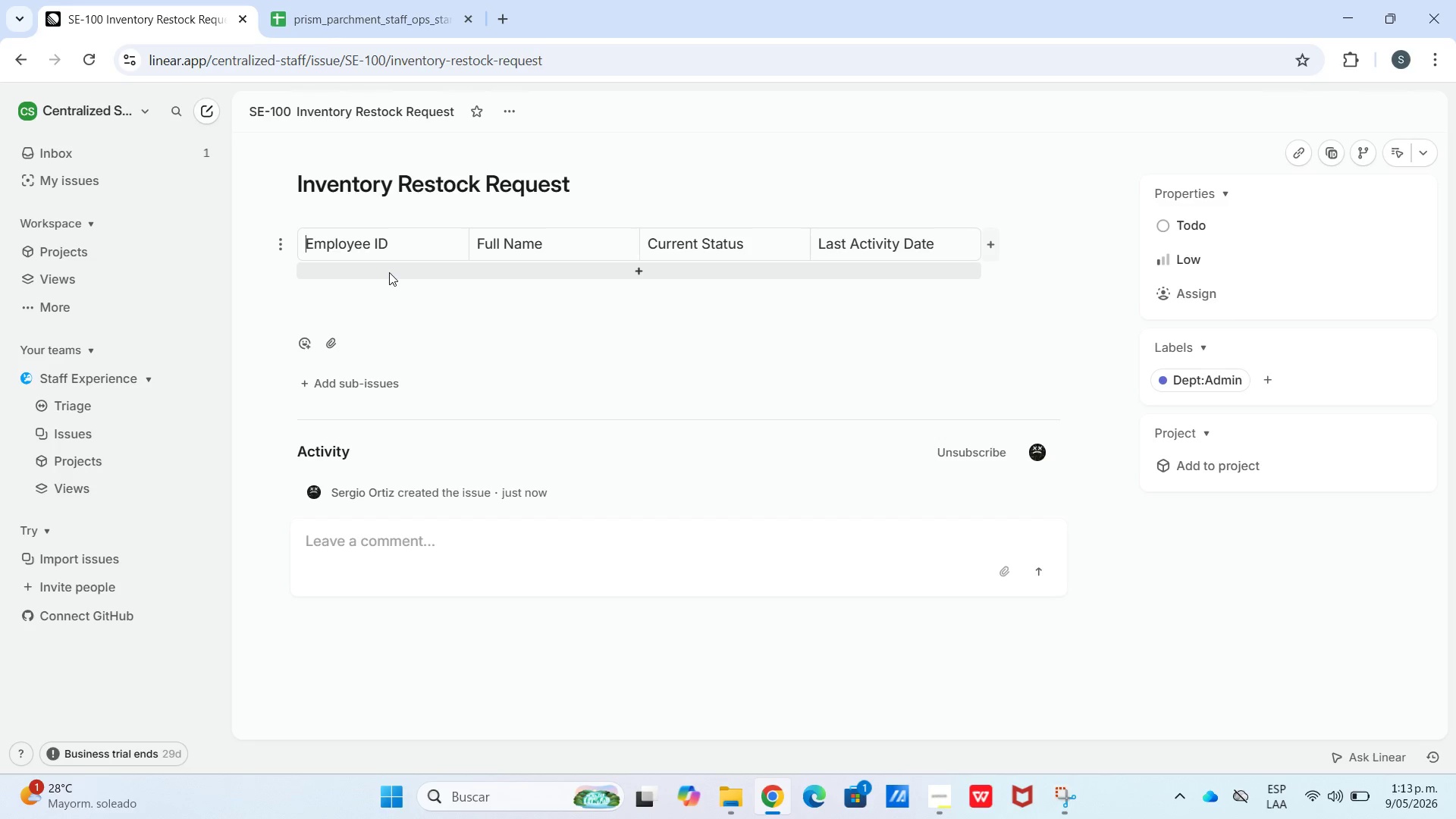 
left_click([389, 272])
 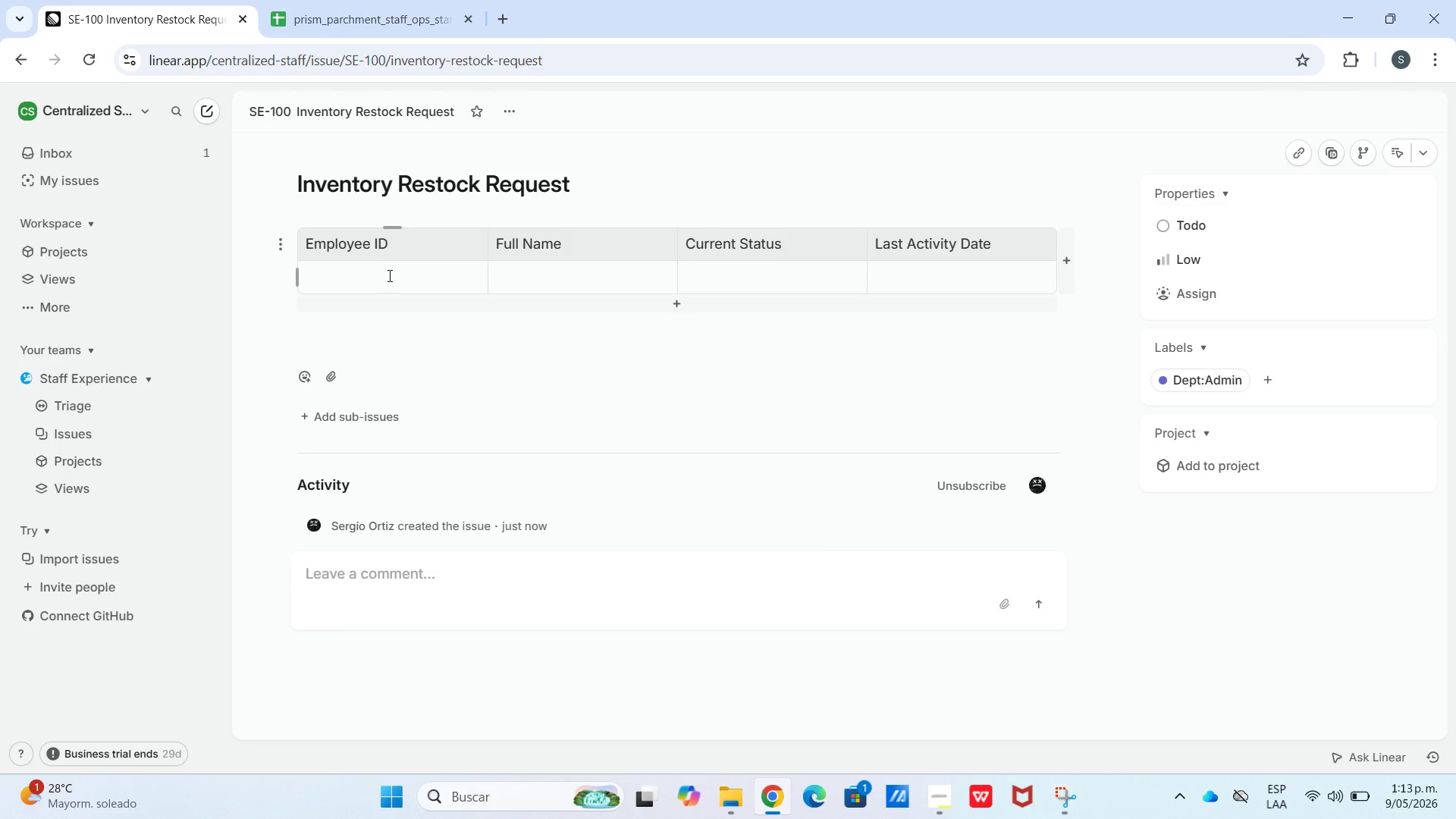 
key(Meta+V)
 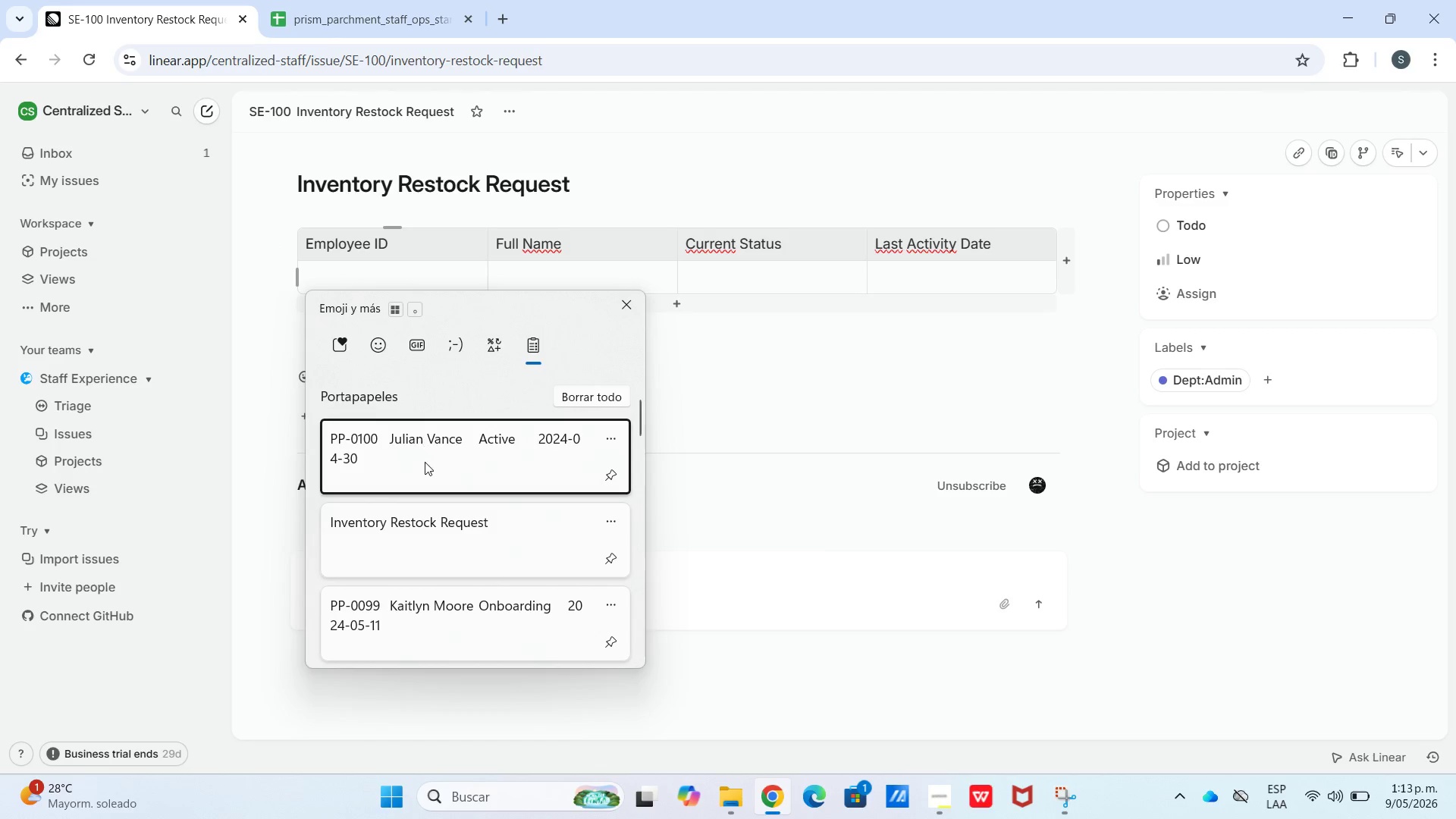 
key(Control+ControlLeft)
 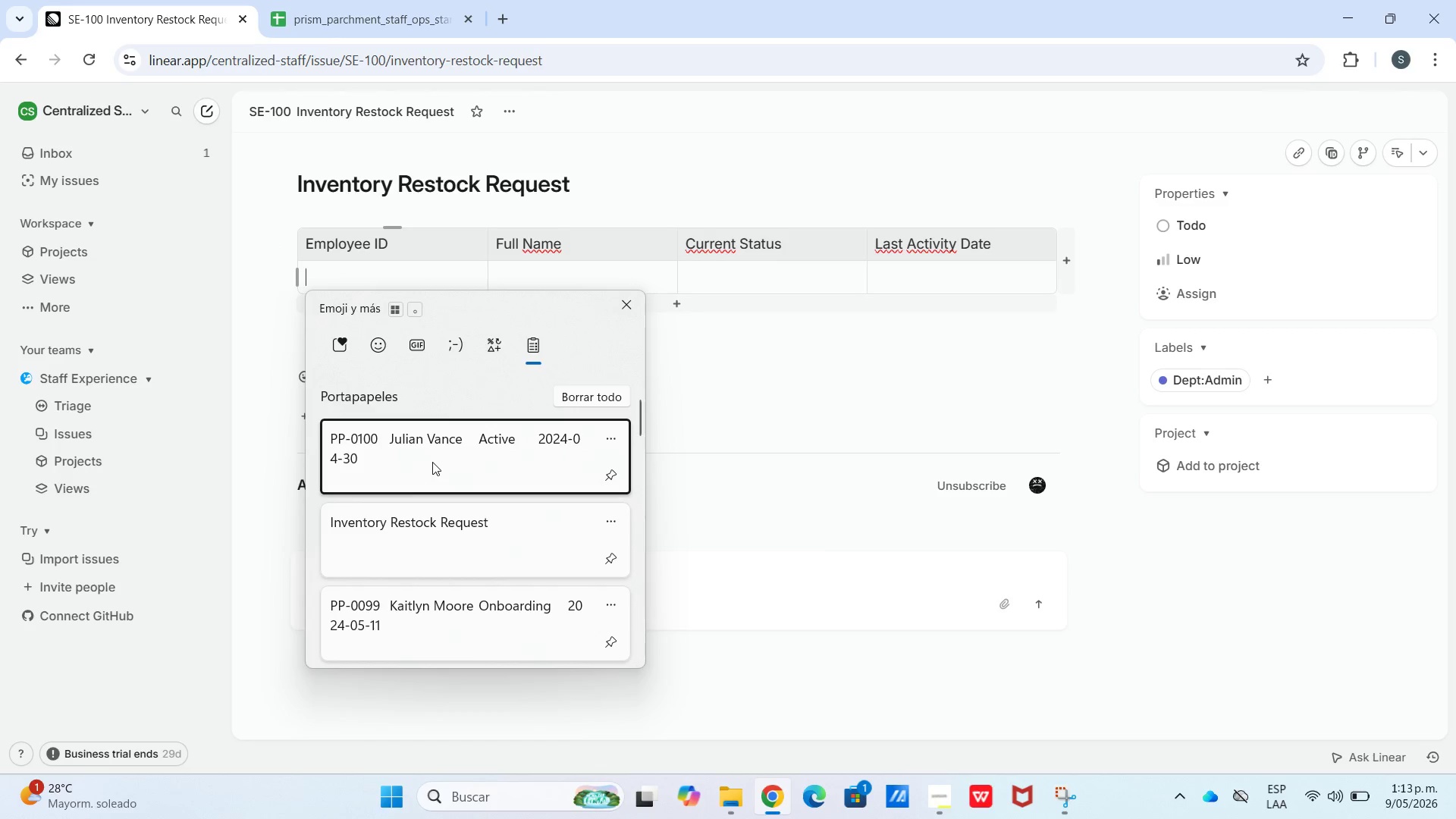 
hold_key(key=V, duration=12.67)
 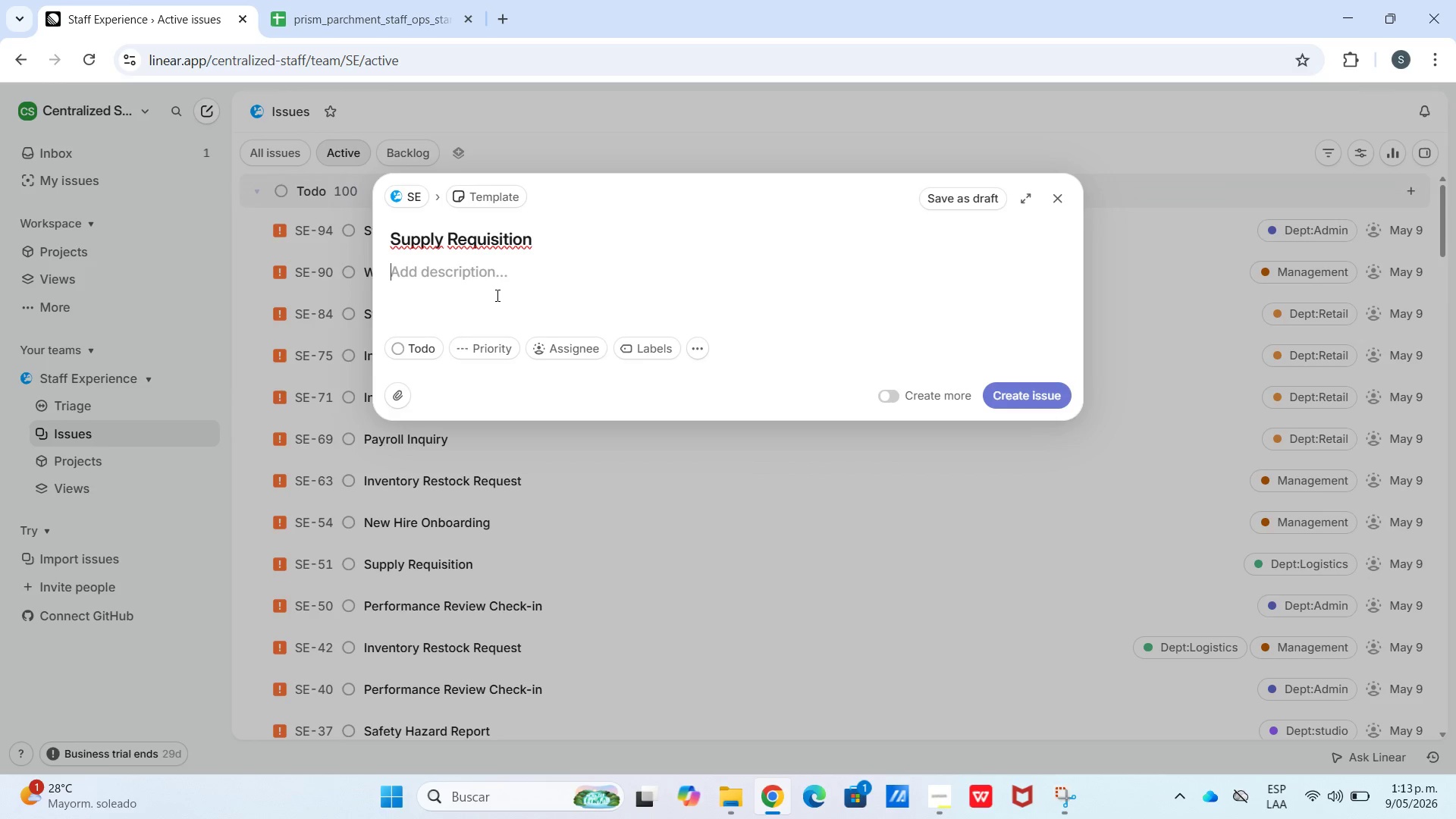 
key(C)
 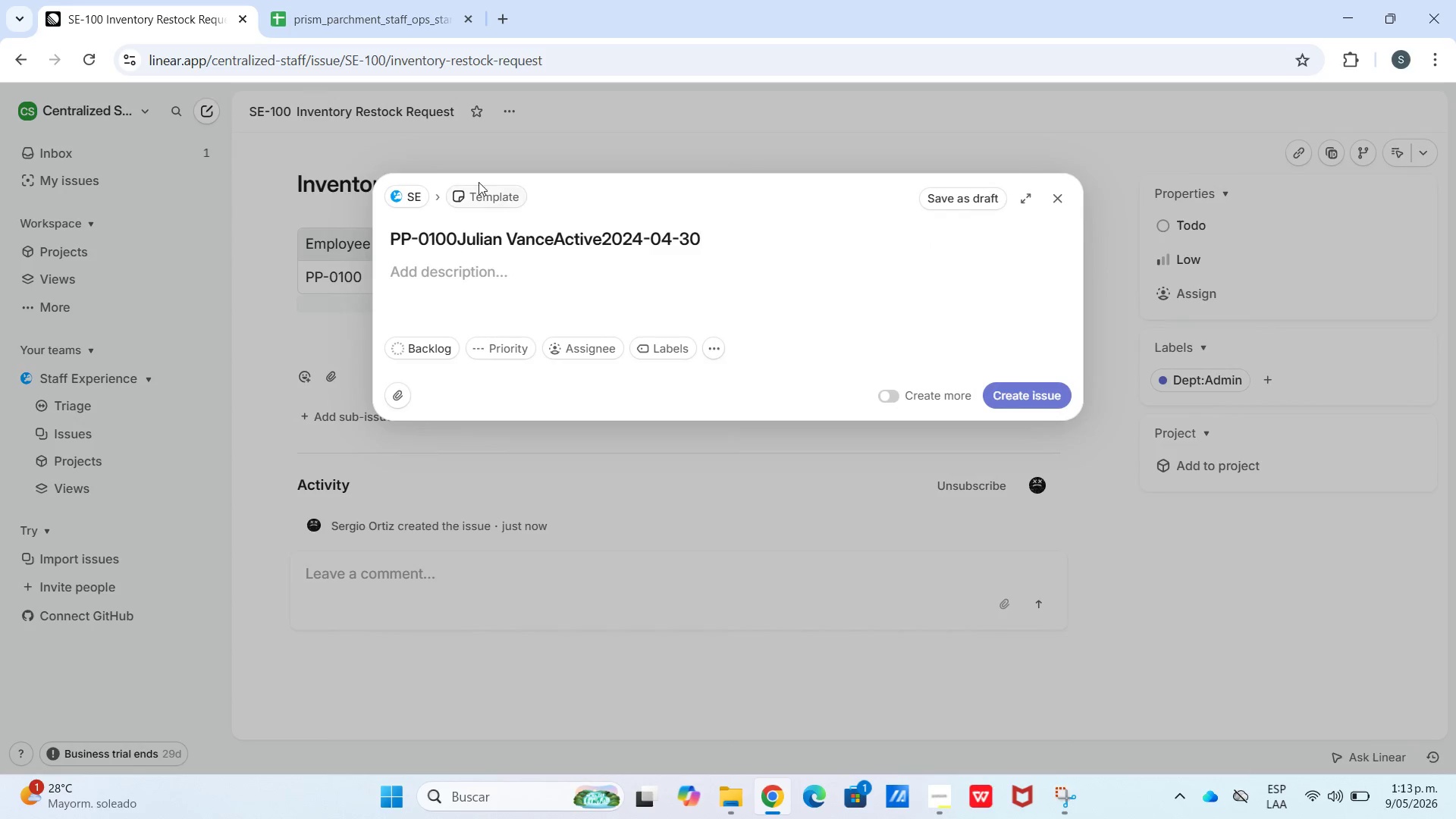 
left_click([468, 111])
 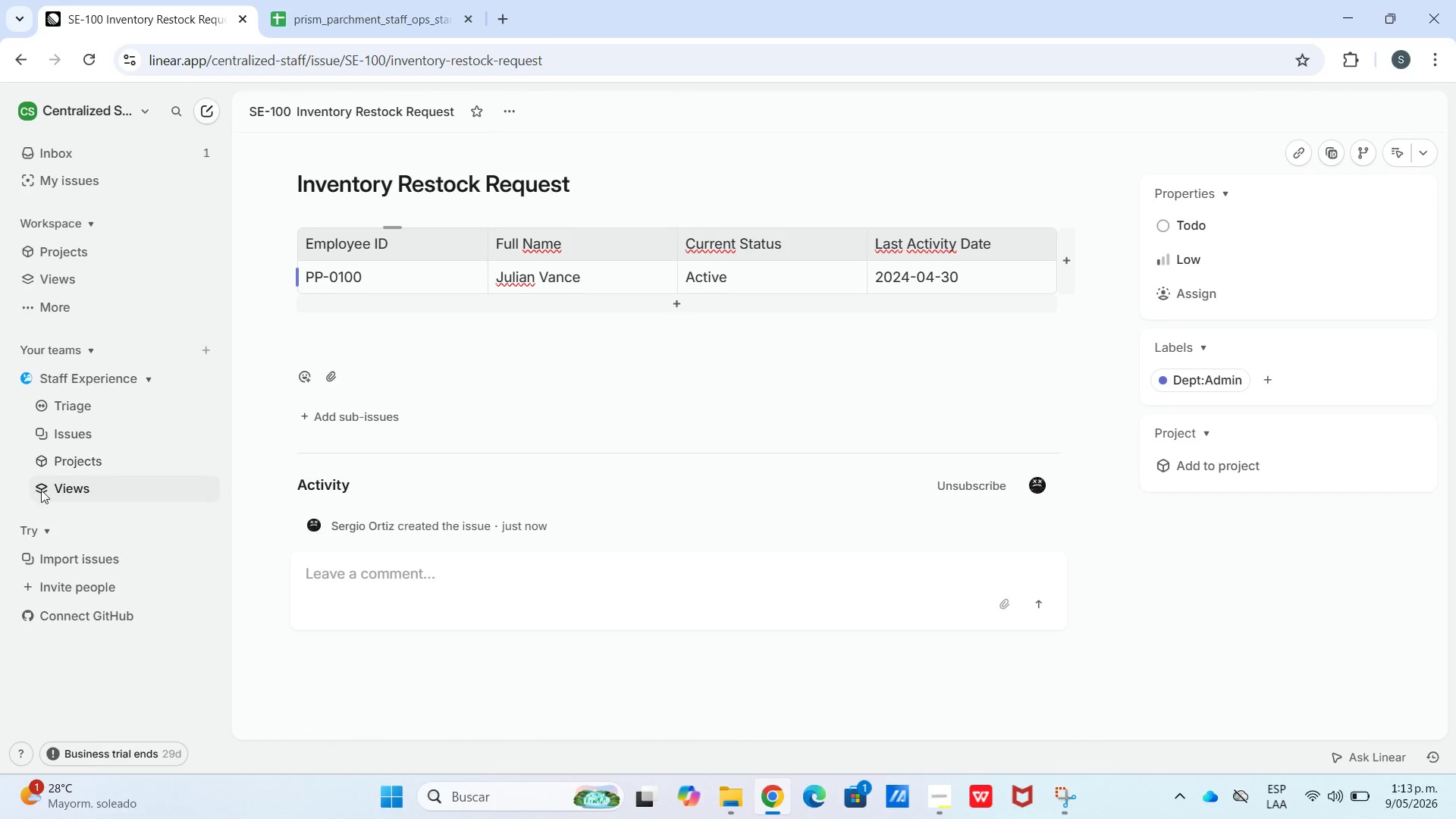 
left_click([50, 428])
 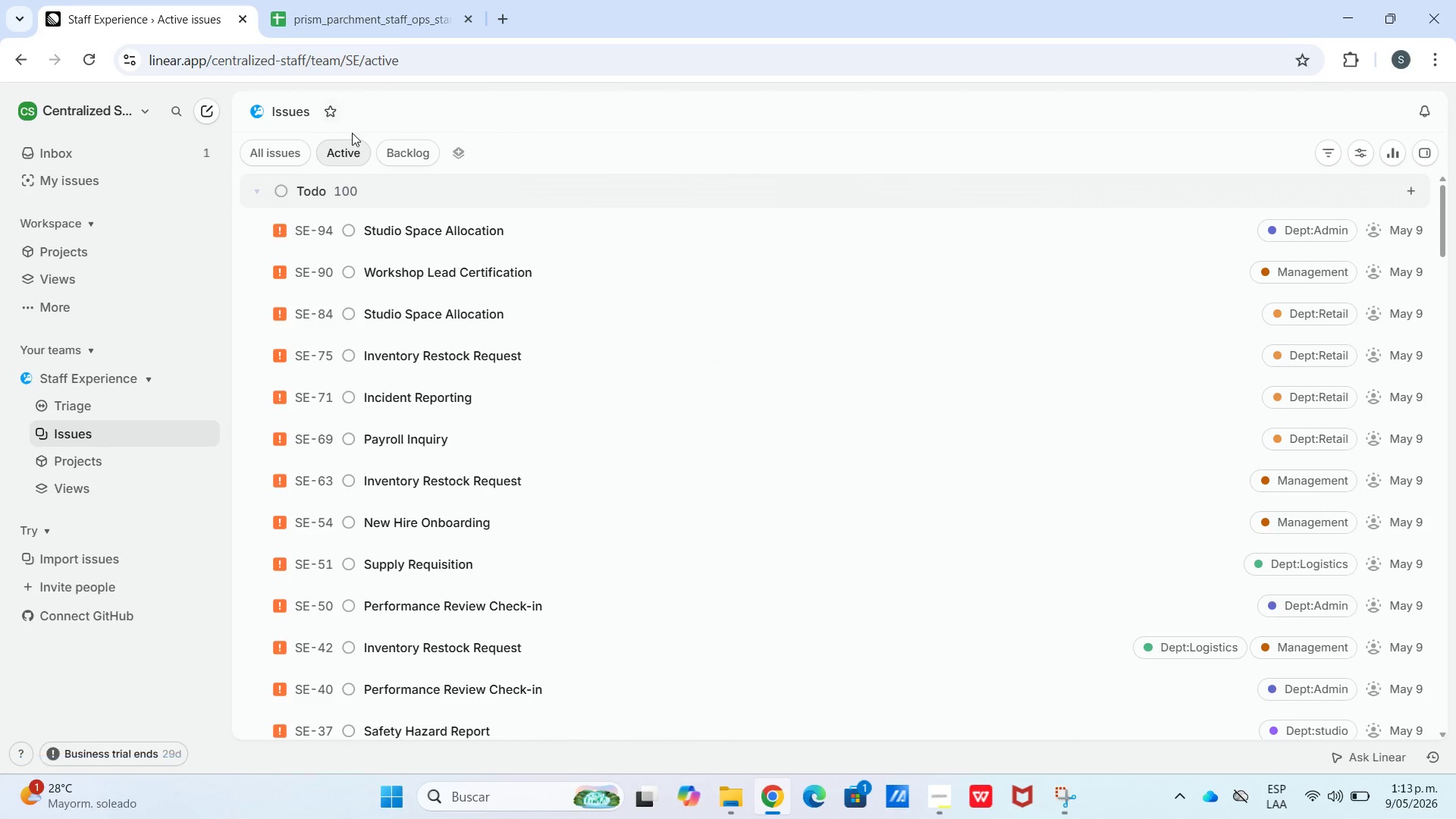 
key(C)
 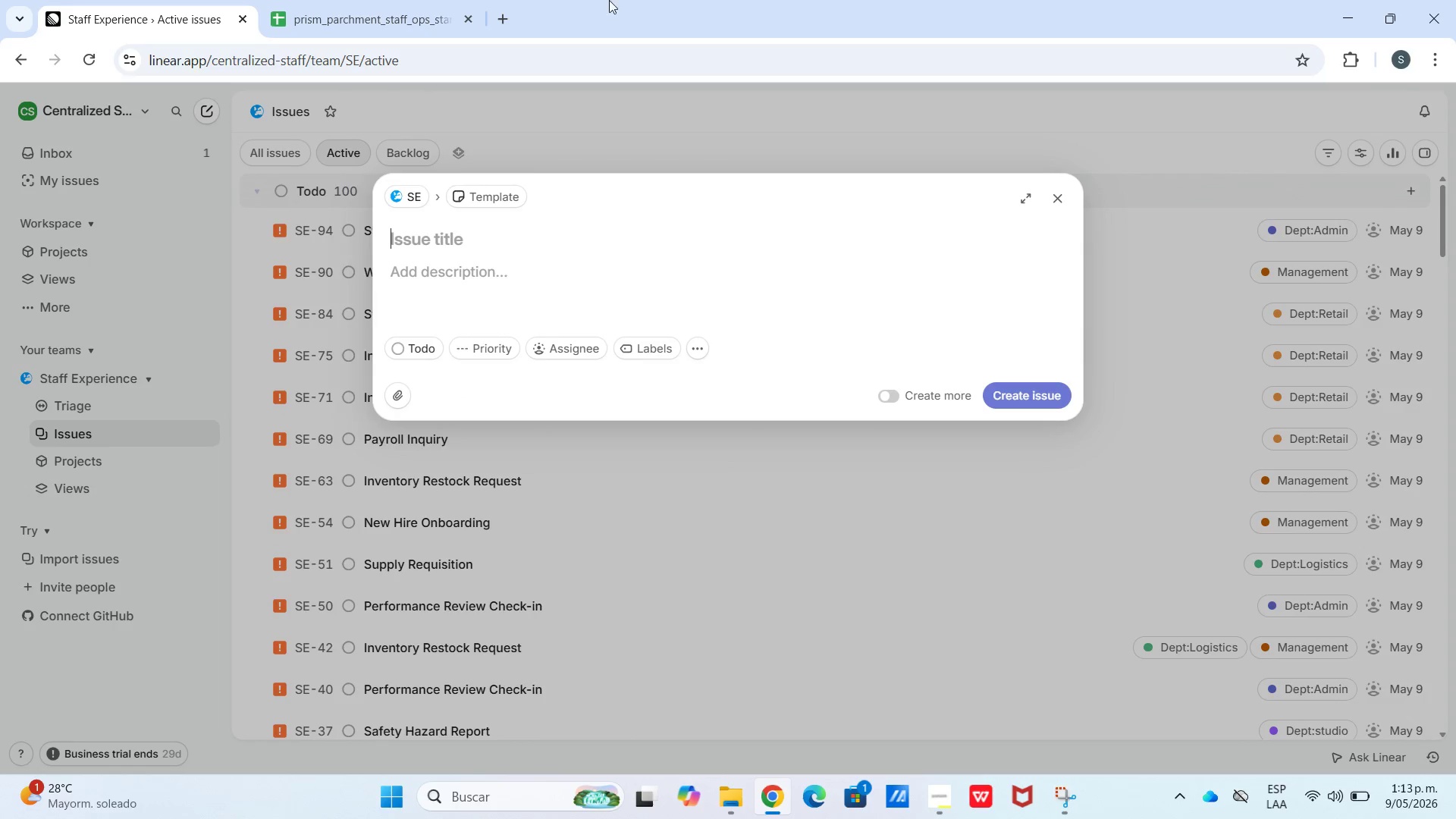 
left_click([409, 0])
 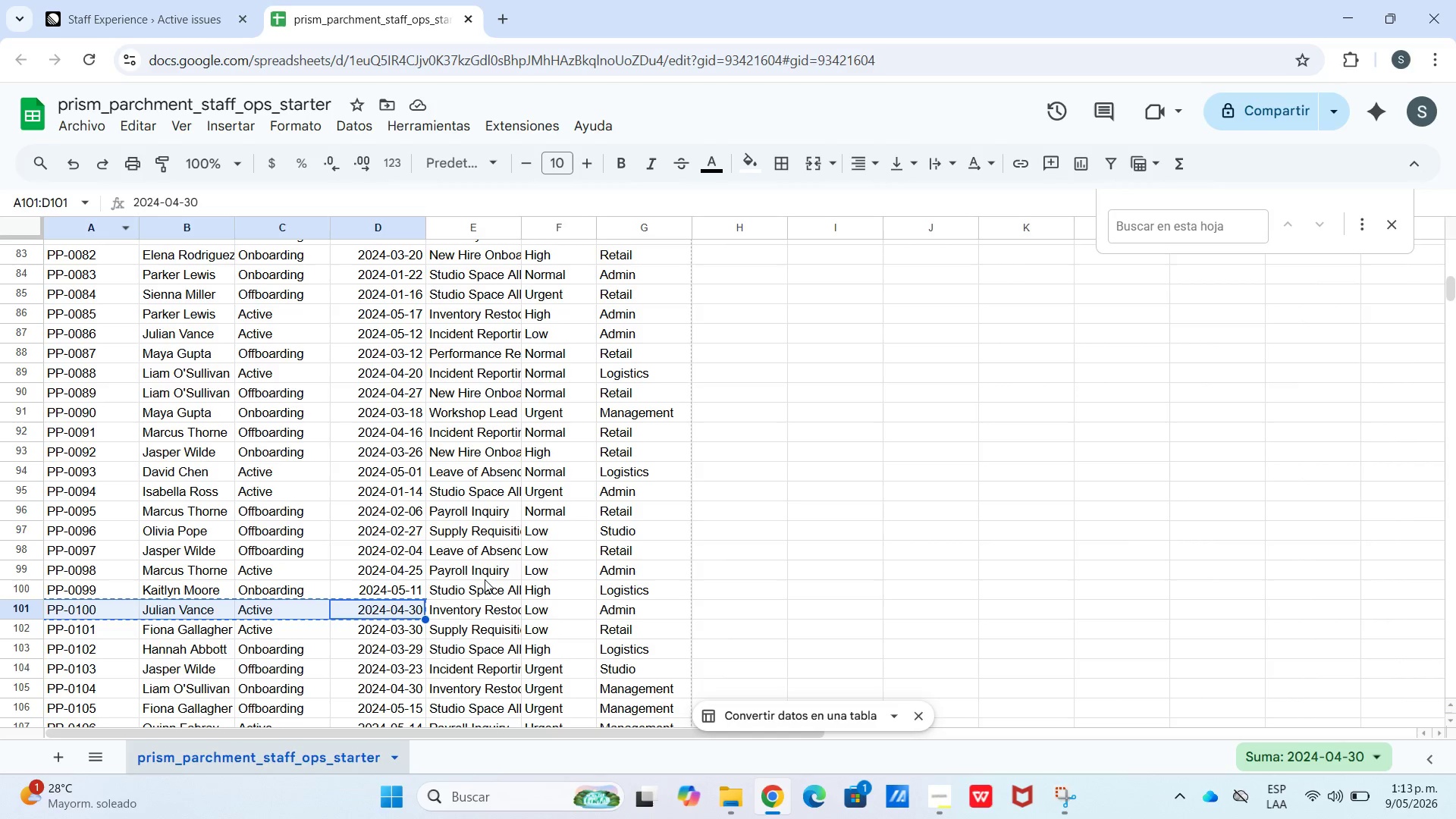 
left_click([468, 619])
 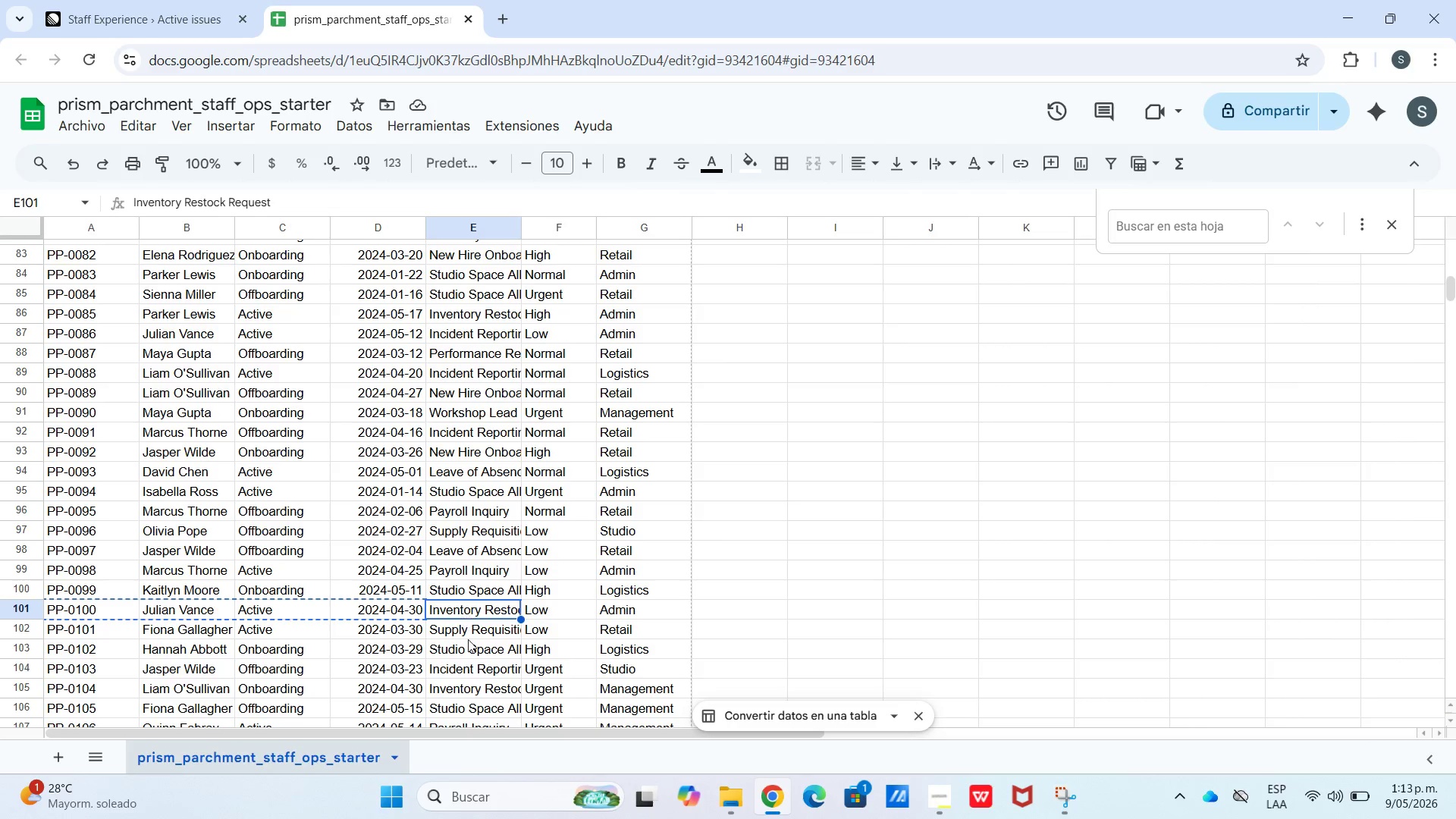 
left_click([468, 639])
 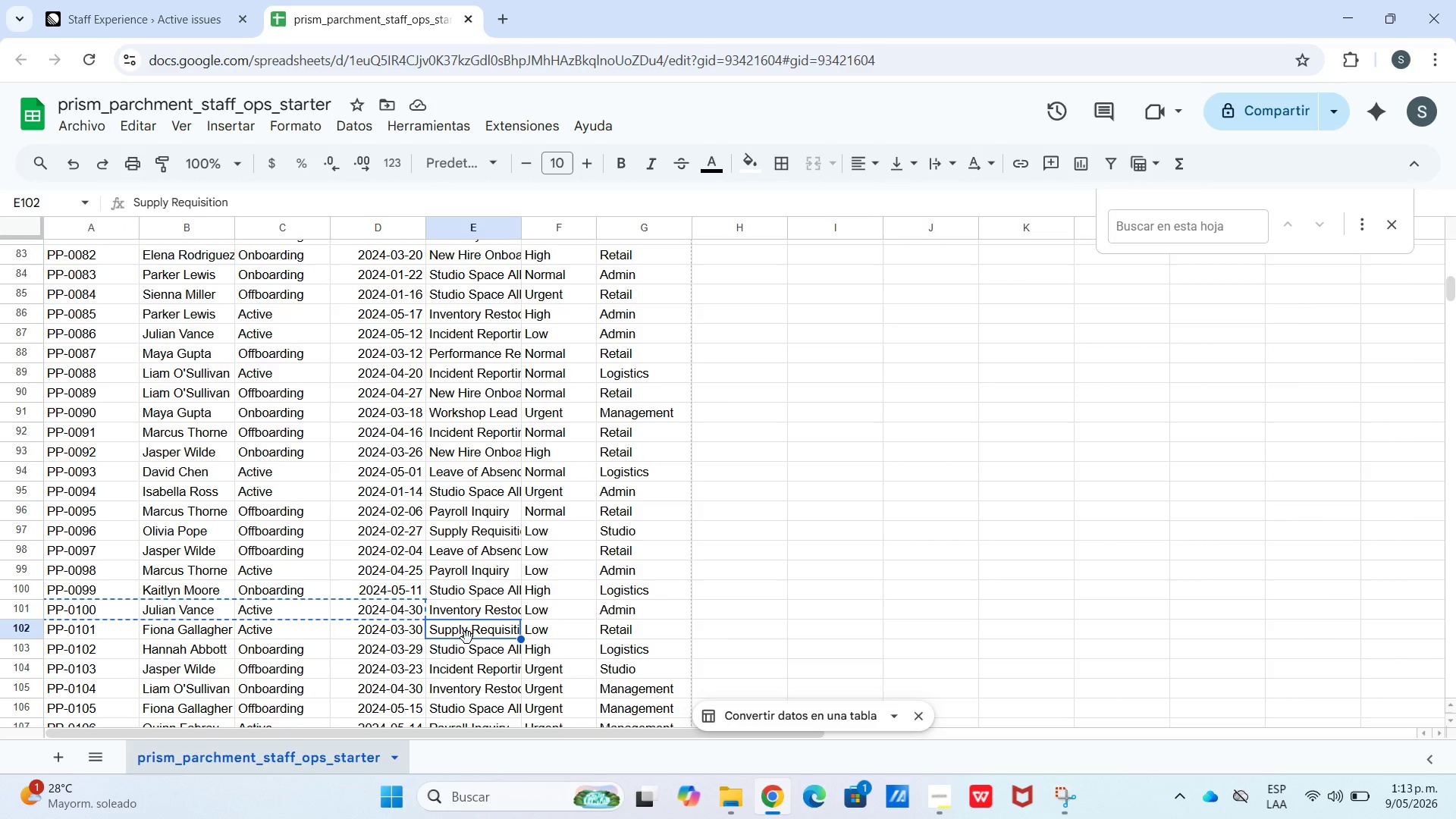 
key(Control+C)
 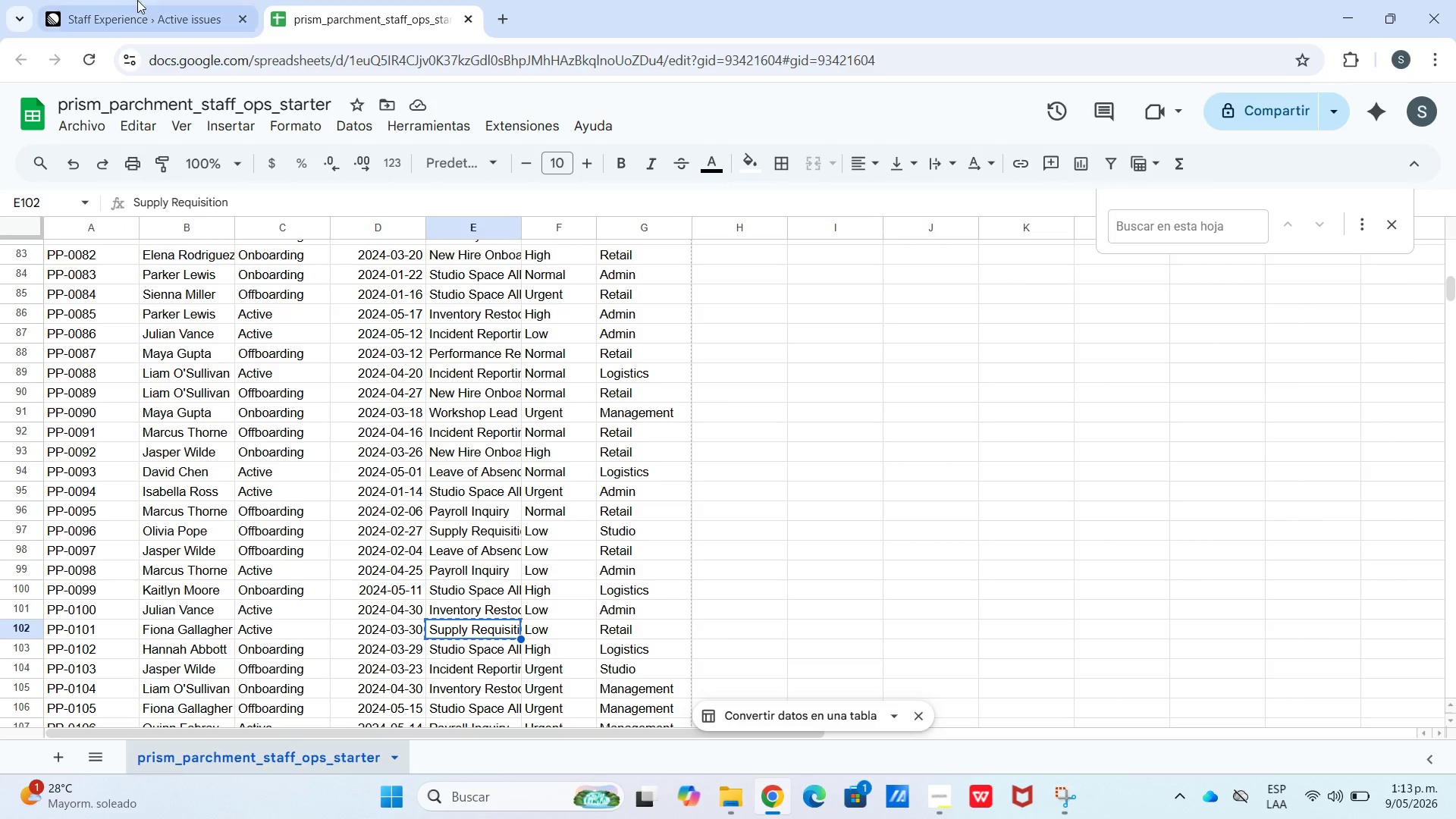 
left_click([122, 0])
 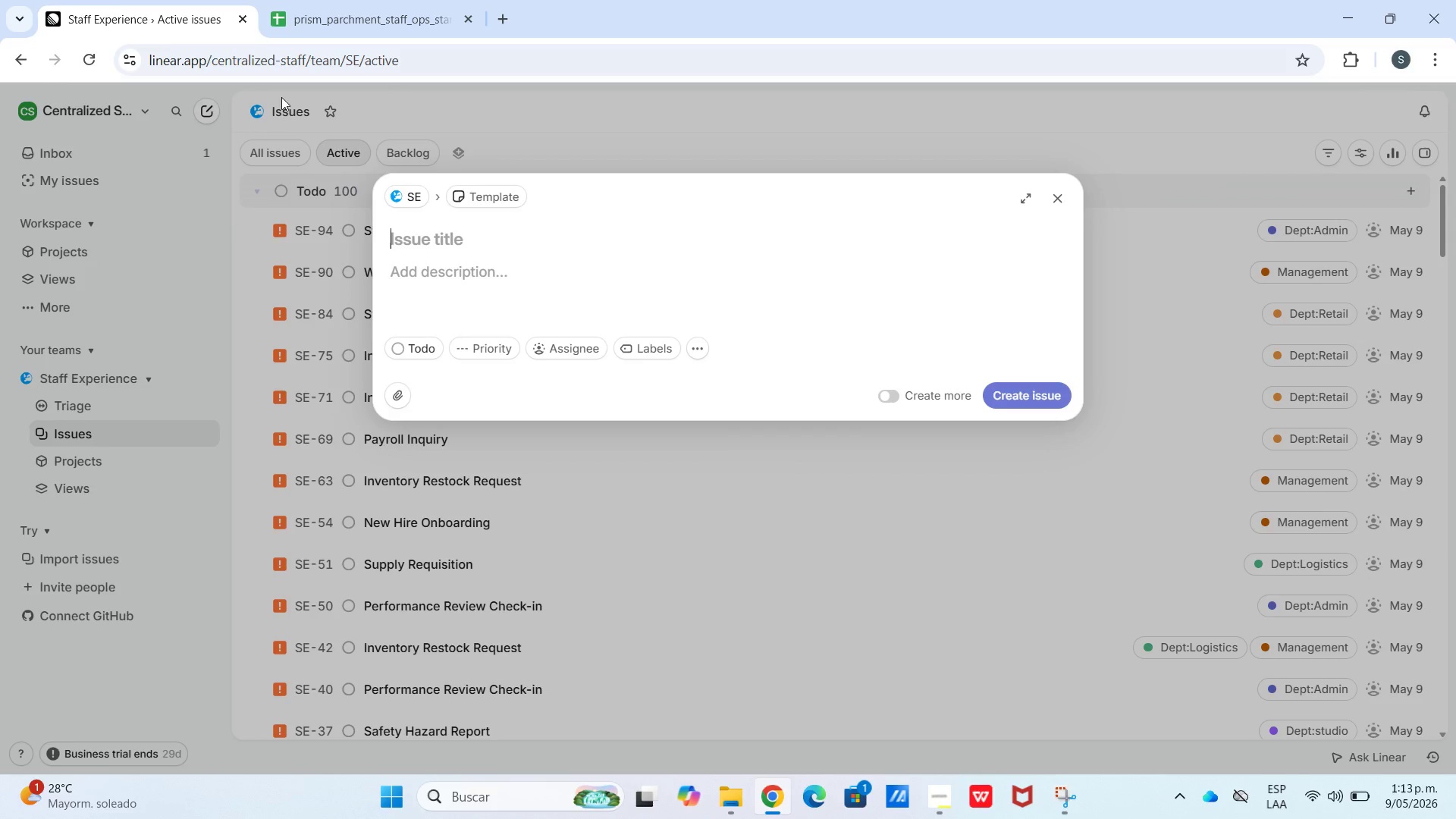 
hold_key(key=ControlLeft, duration=0.61)
 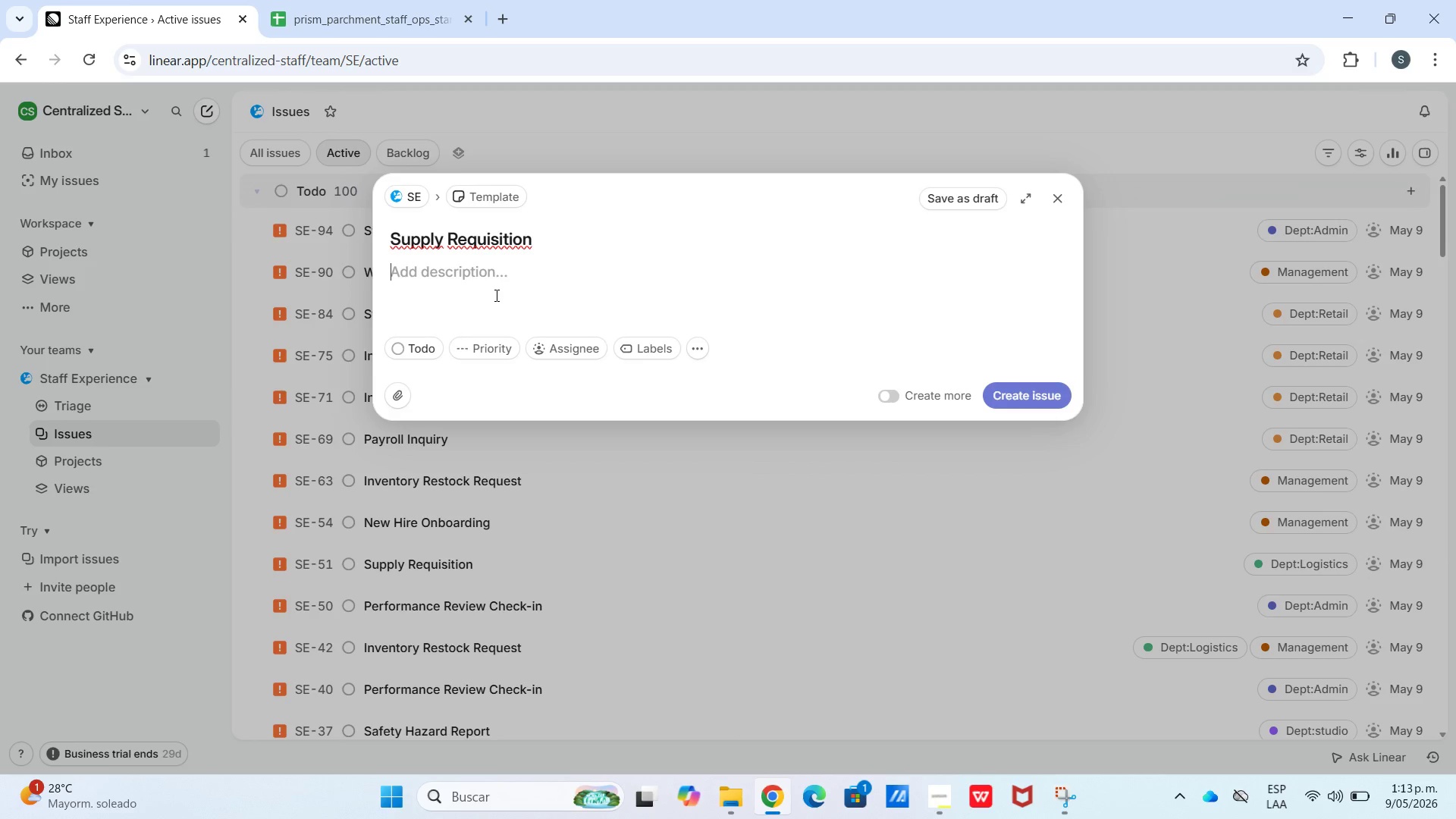 
key(Meta+V)
 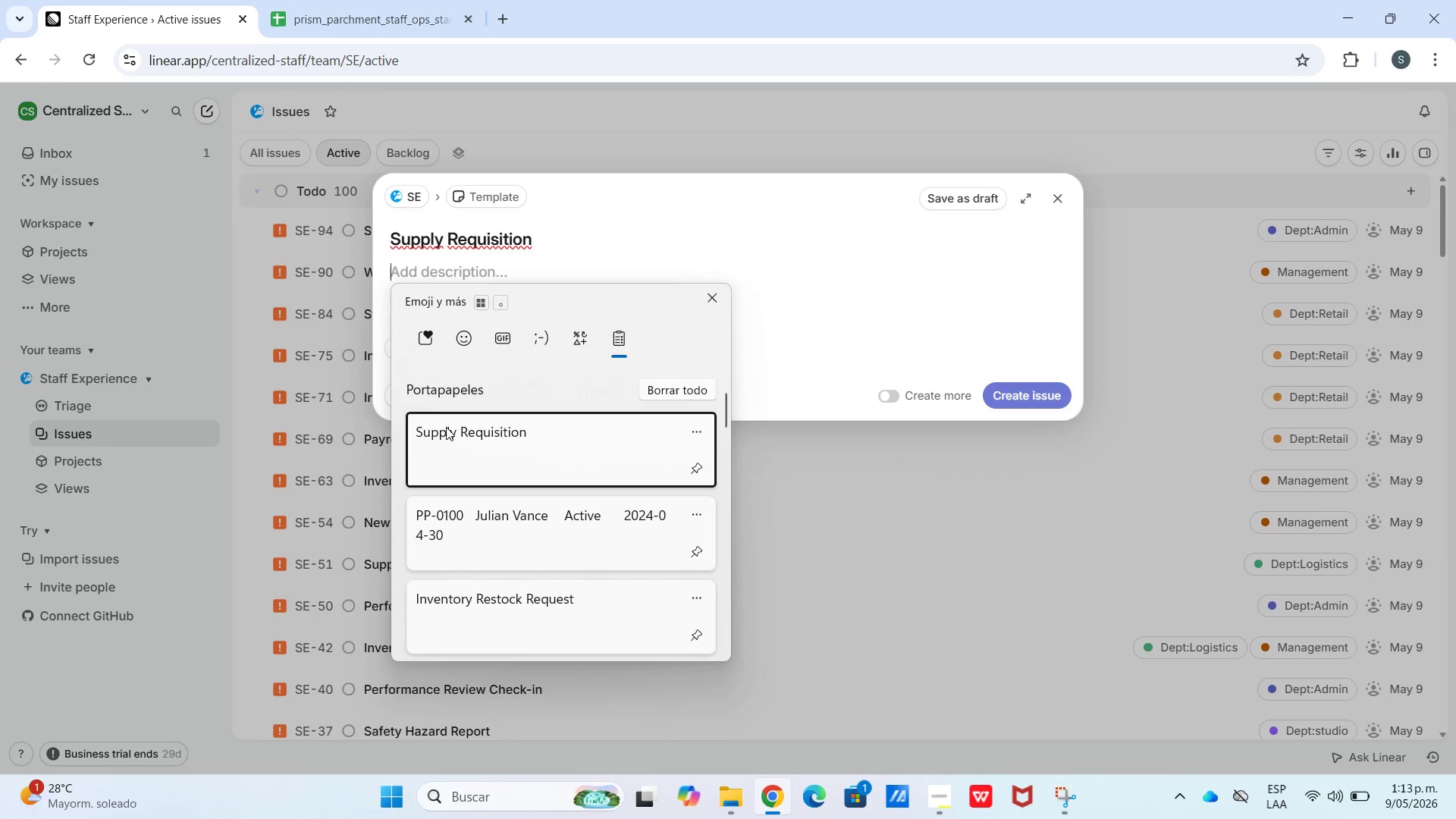 
key(Control+ControlLeft)
 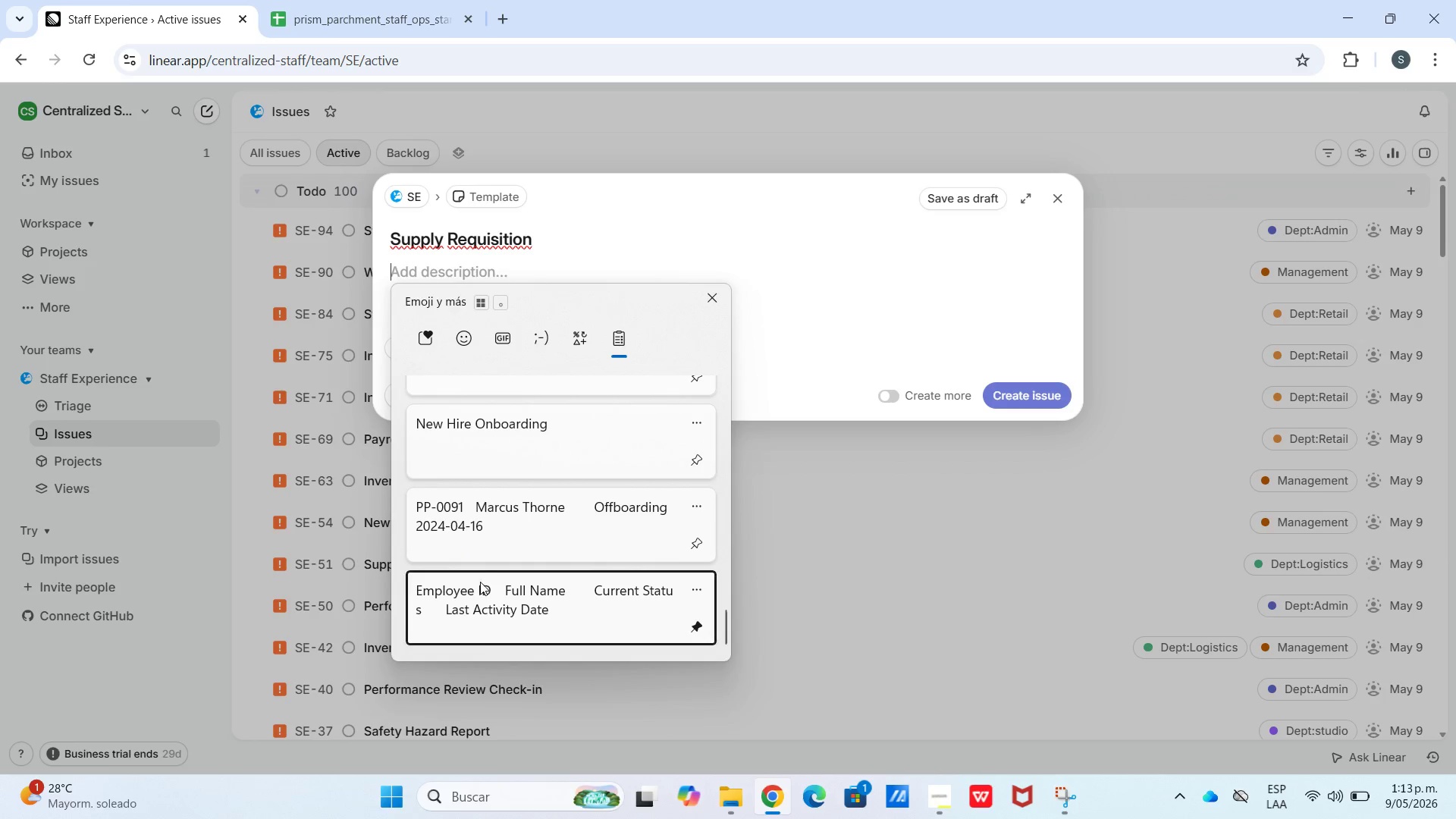 
scroll: coordinate [459, 485], scroll_direction: down, amount: 50.0
 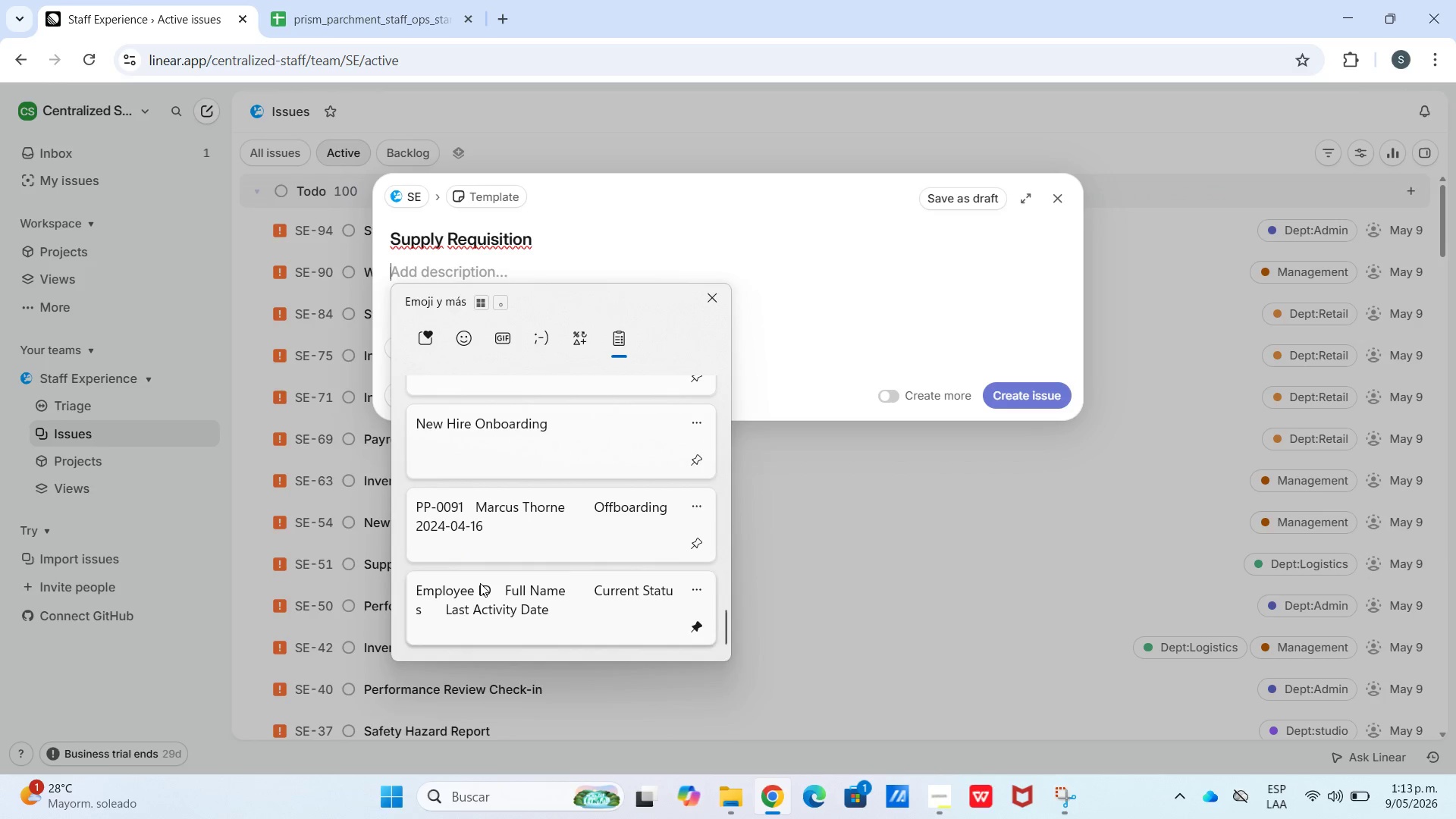 
hold_key(key=V, duration=7.66)
 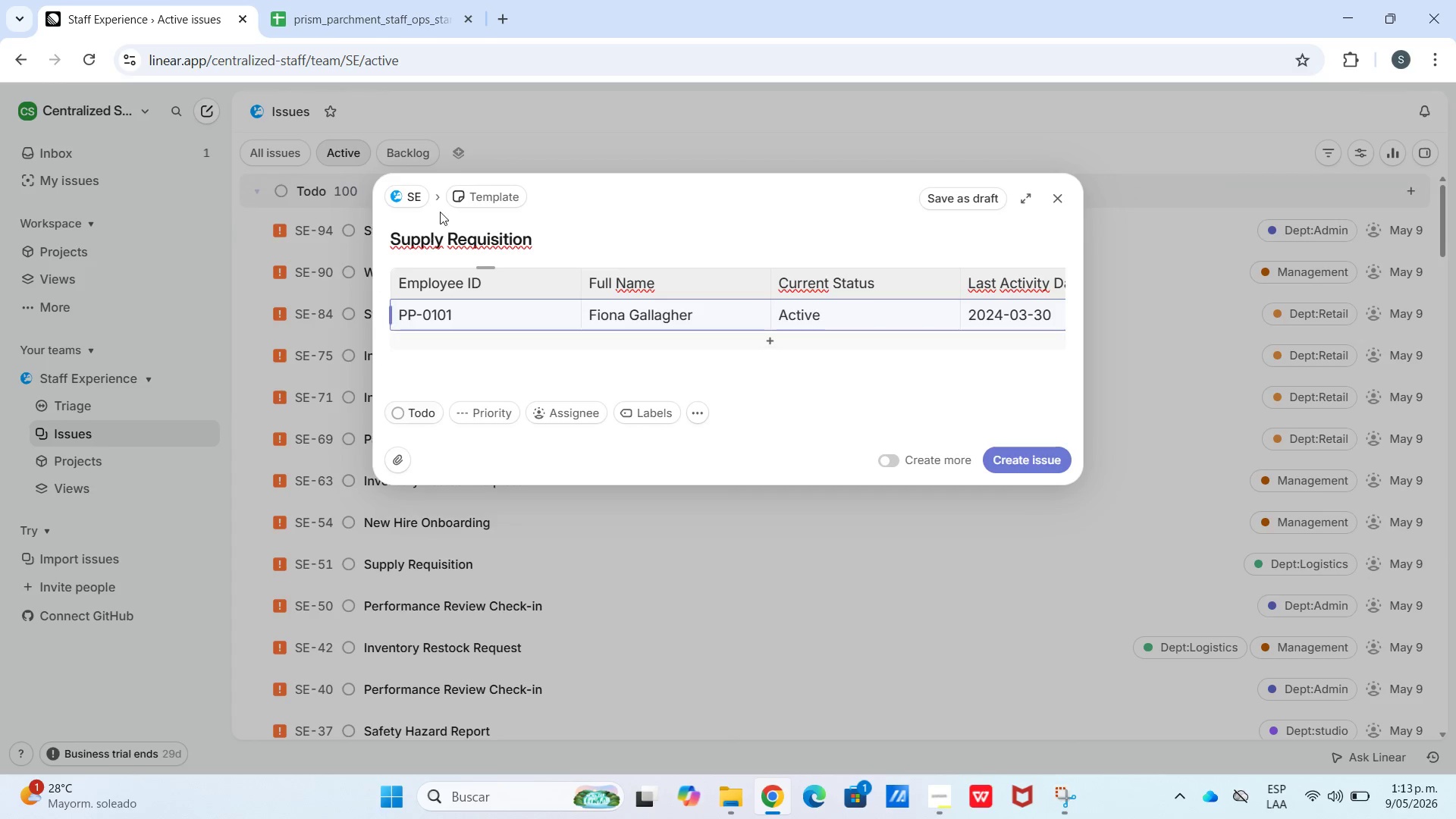 
left_click([459, 313])
 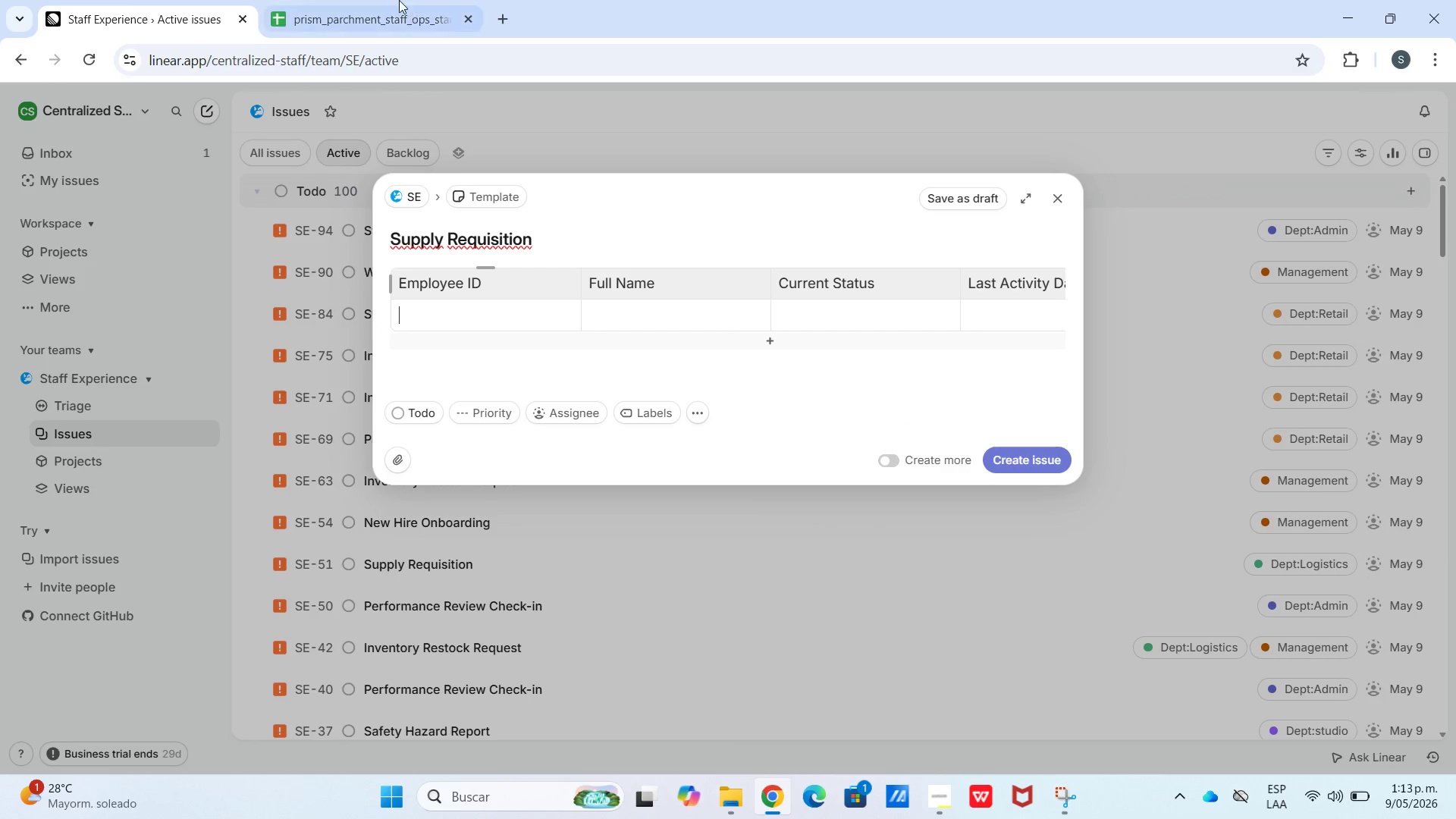 
left_click([393, 0])
 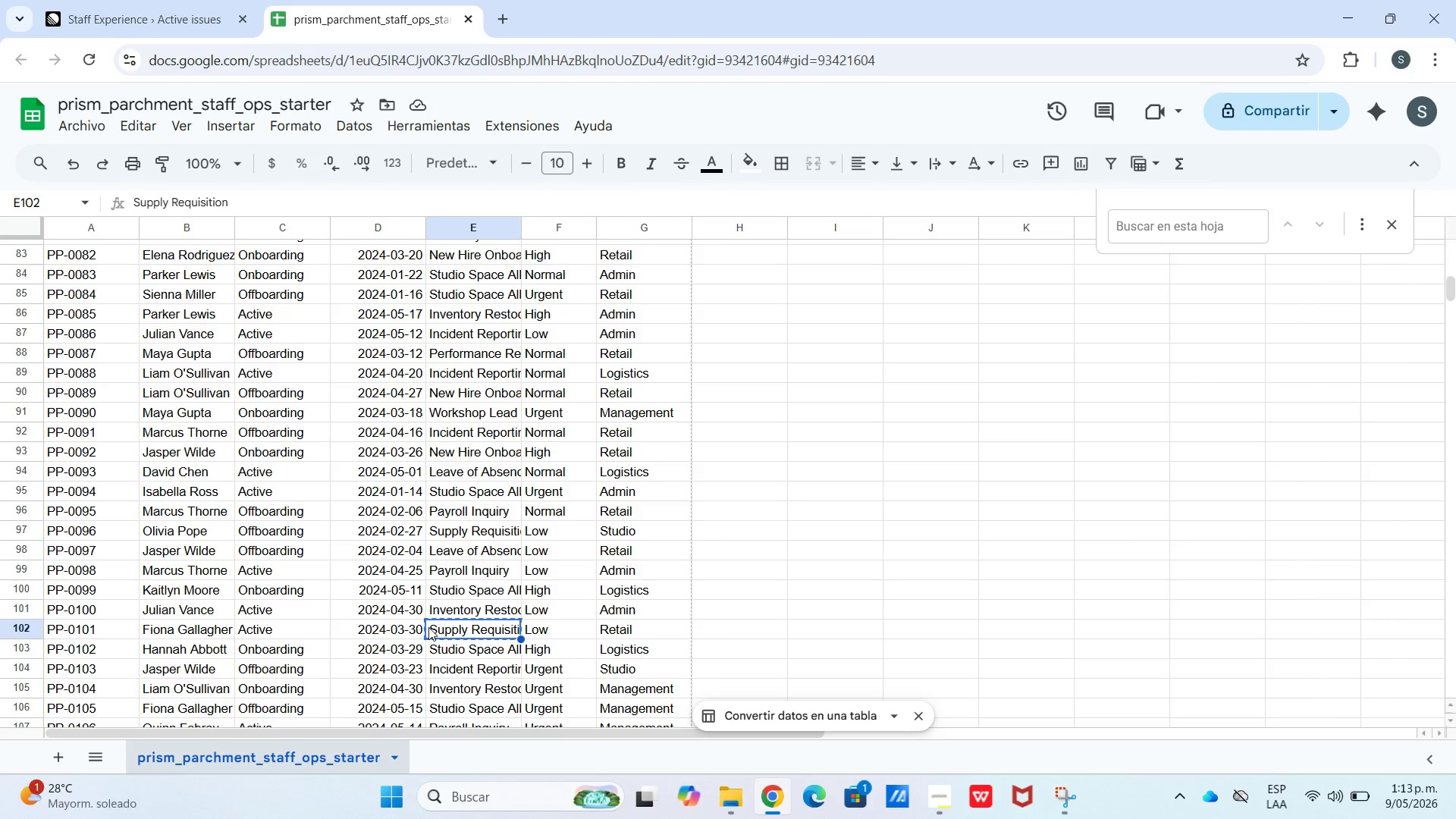 
left_click_drag(start_coordinate=[399, 629], to_coordinate=[140, 623])
 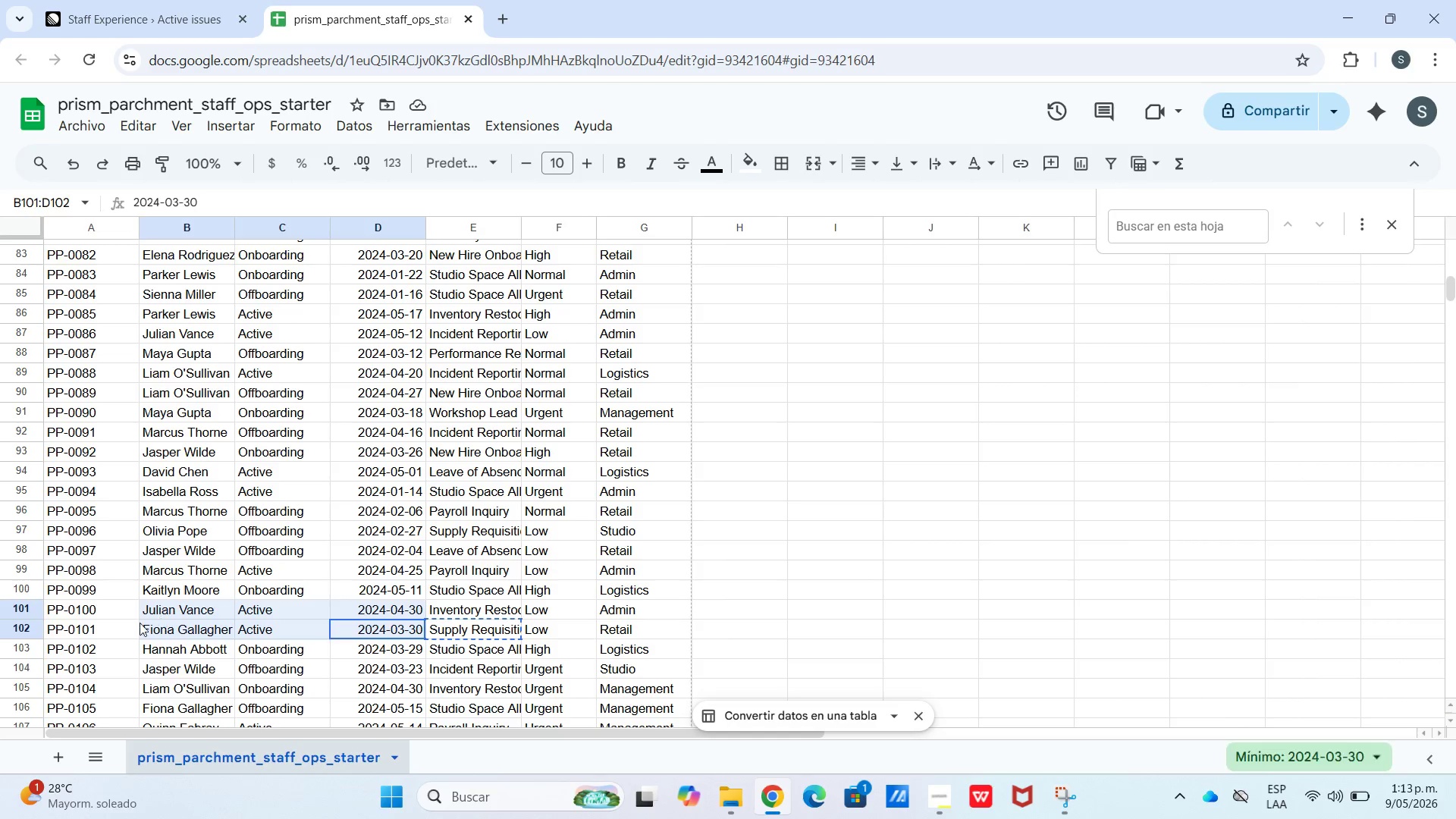 
left_click_drag(start_coordinate=[131, 623], to_coordinate=[115, 630])
 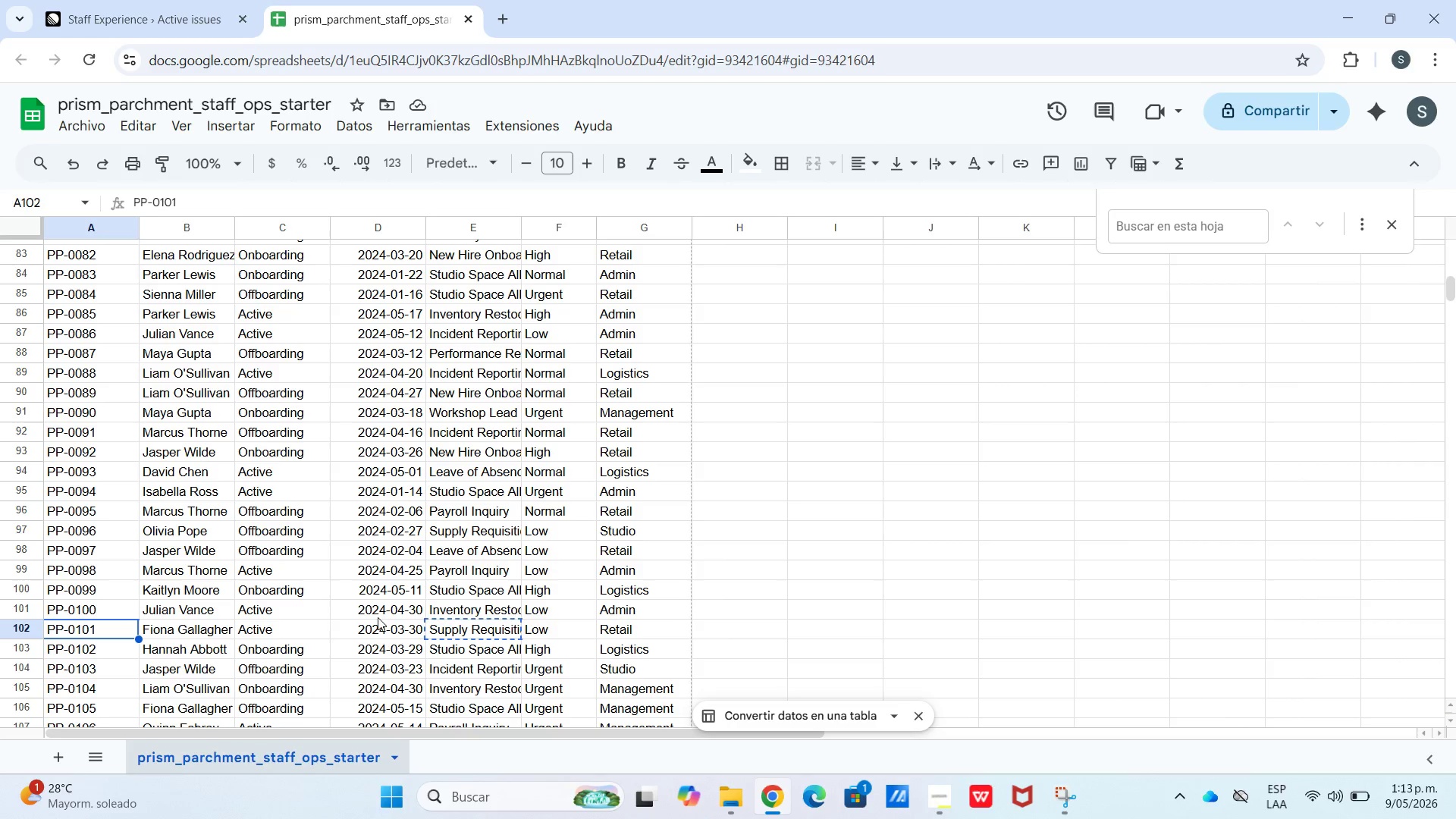 
left_click_drag(start_coordinate=[383, 621], to_coordinate=[58, 627])
 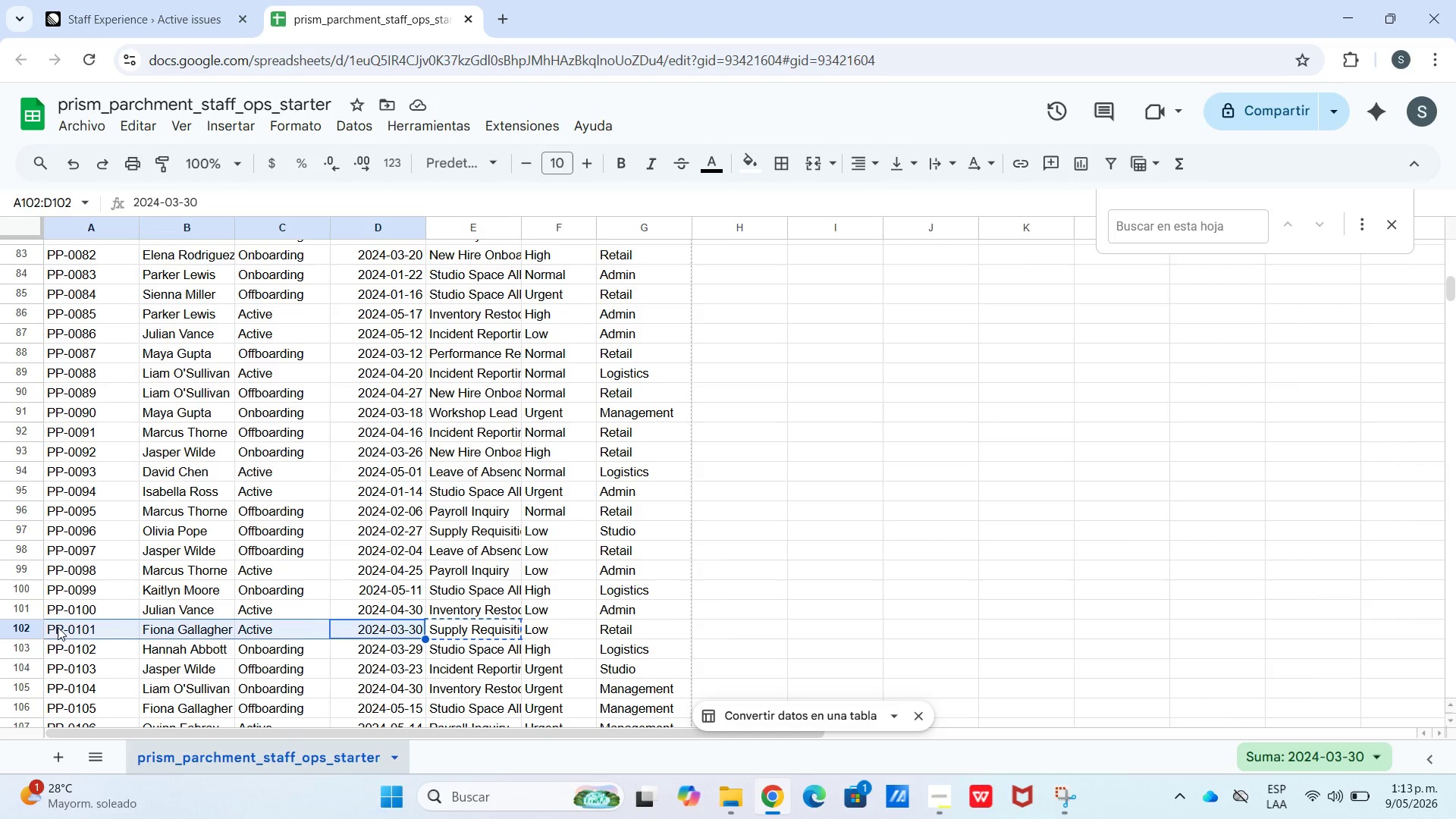 
key(Control+C)
 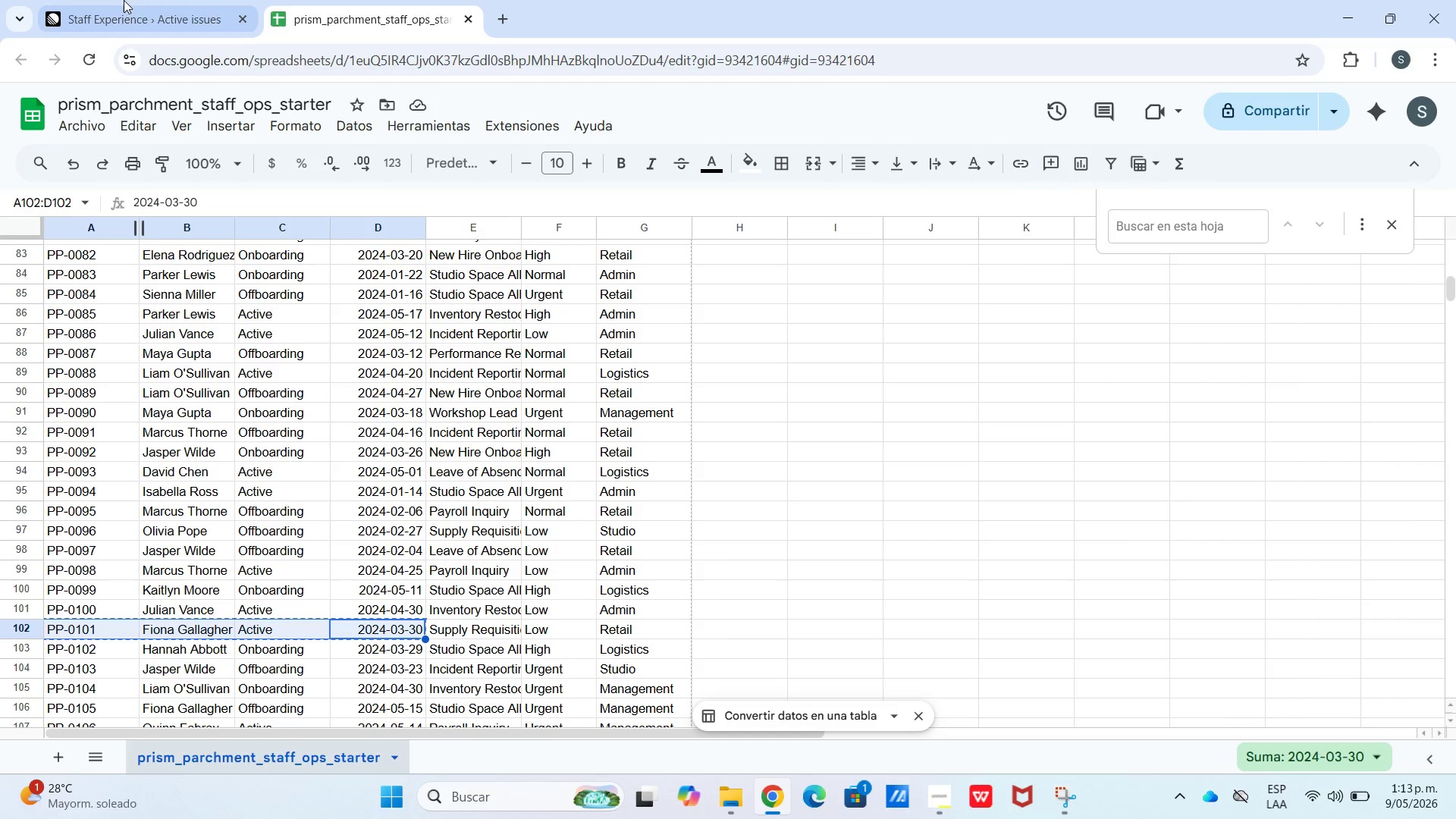 
left_click([162, 0])
 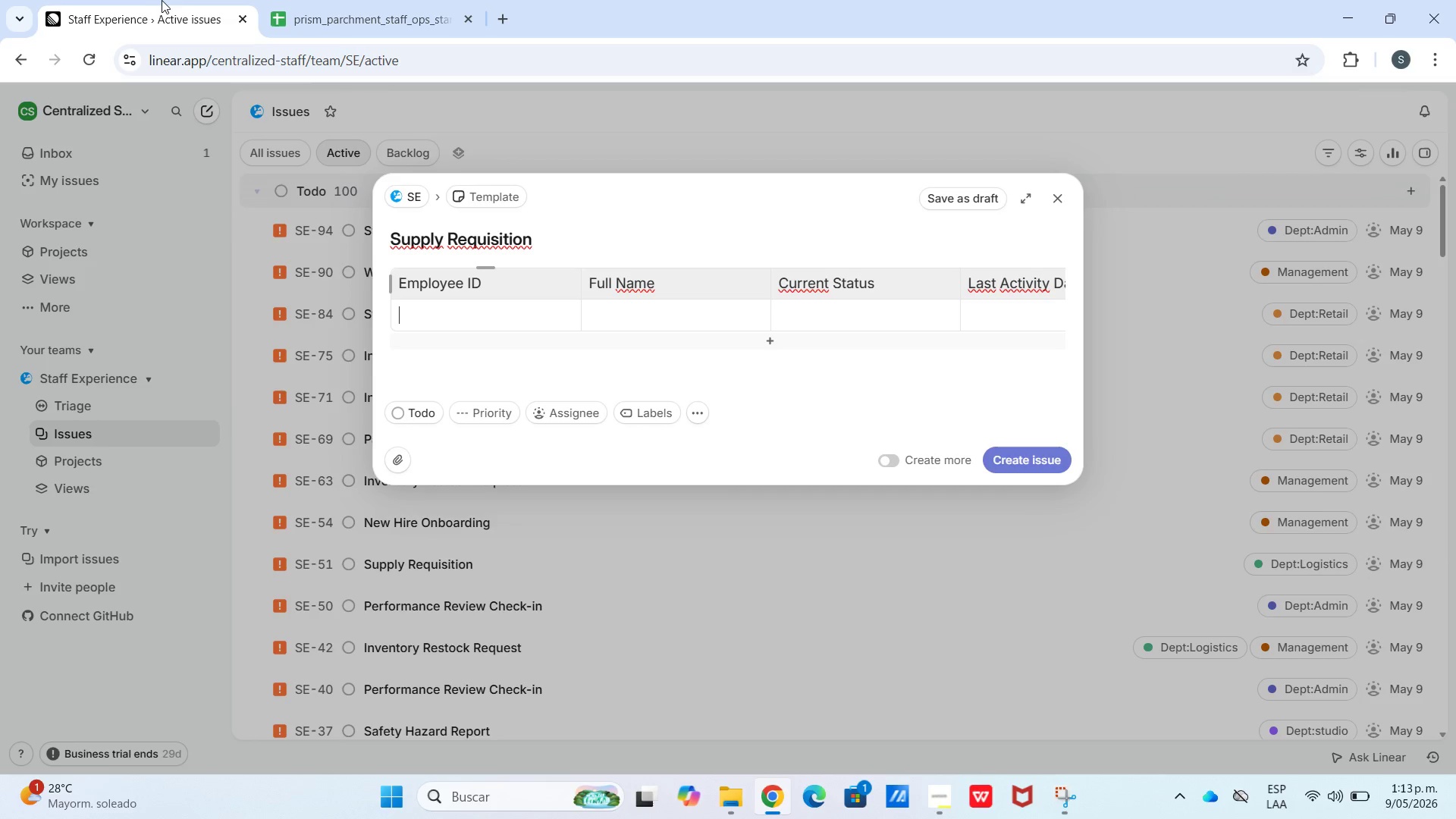 
hold_key(key=ControlLeft, duration=0.94)
 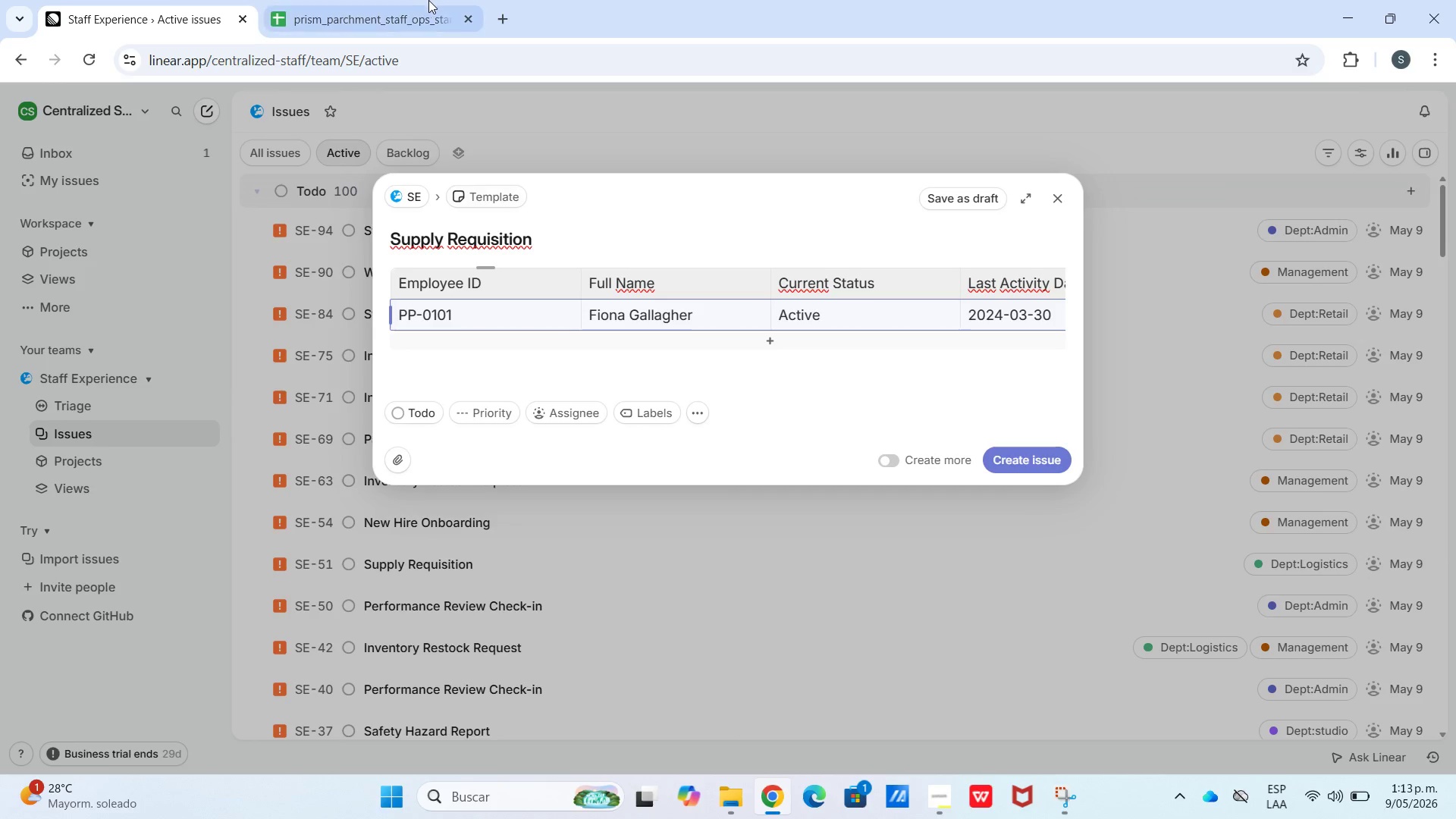 
left_click([422, 0])
 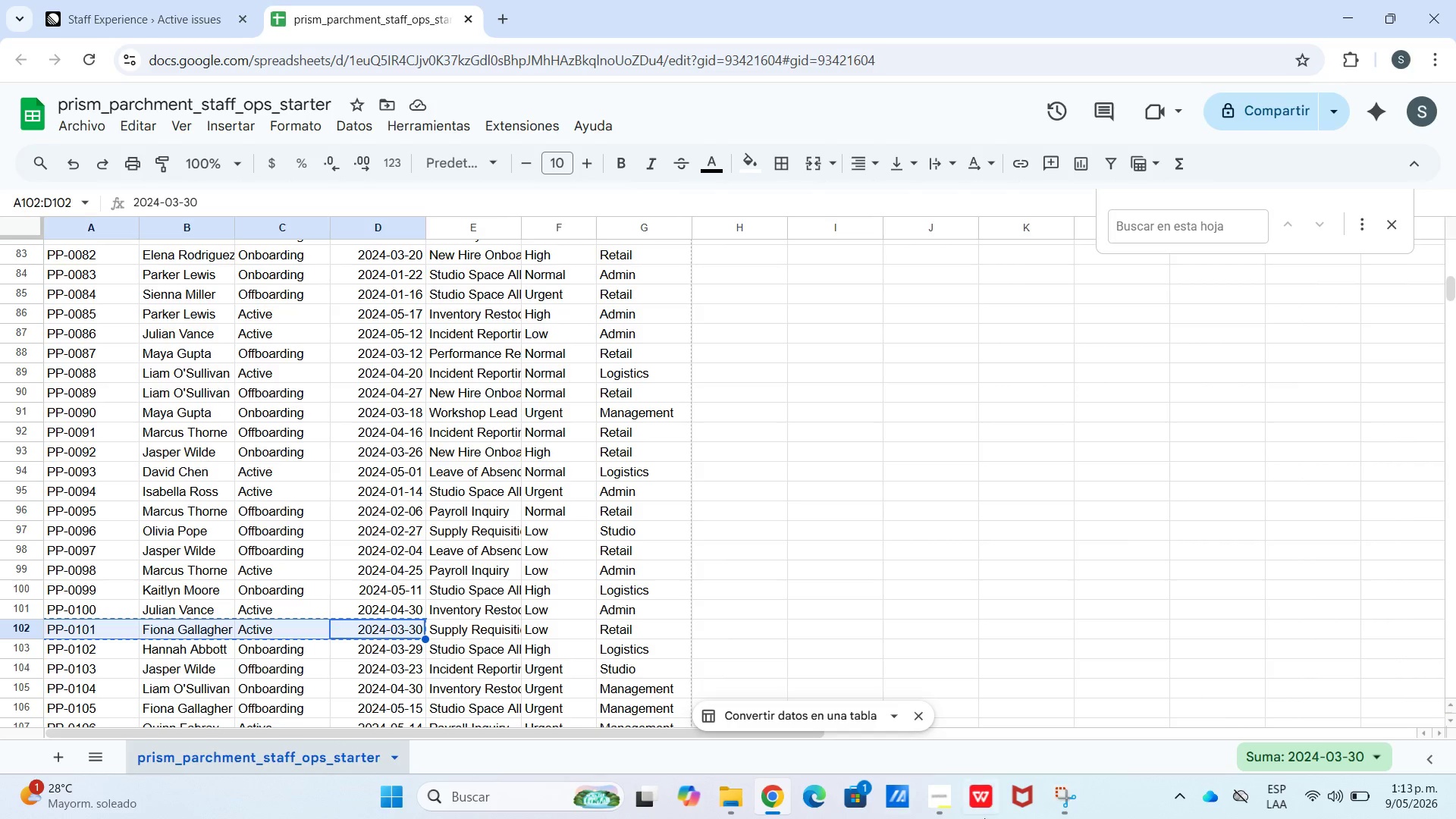 
left_click([934, 789])
 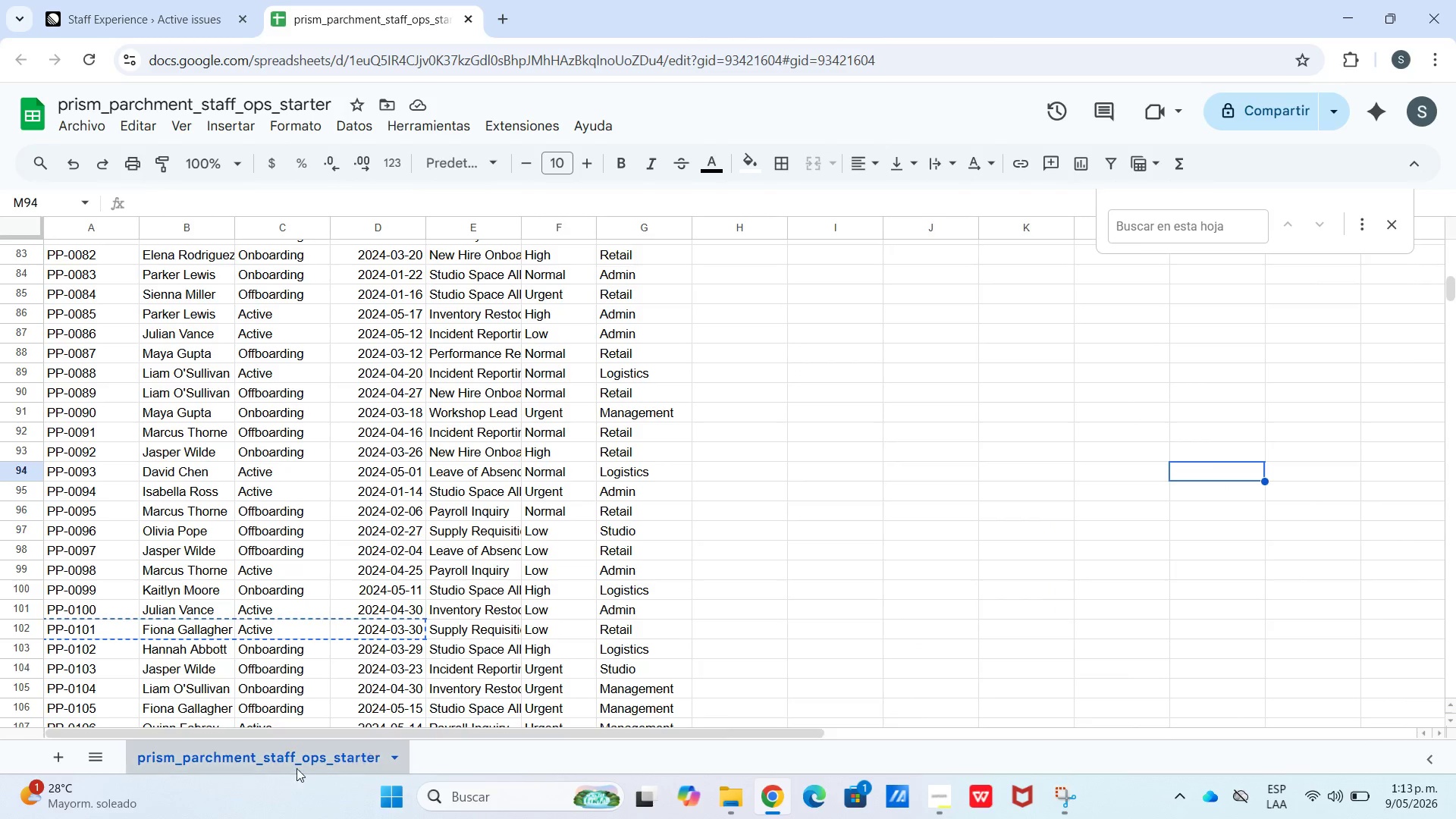 
left_click([408, 610])
 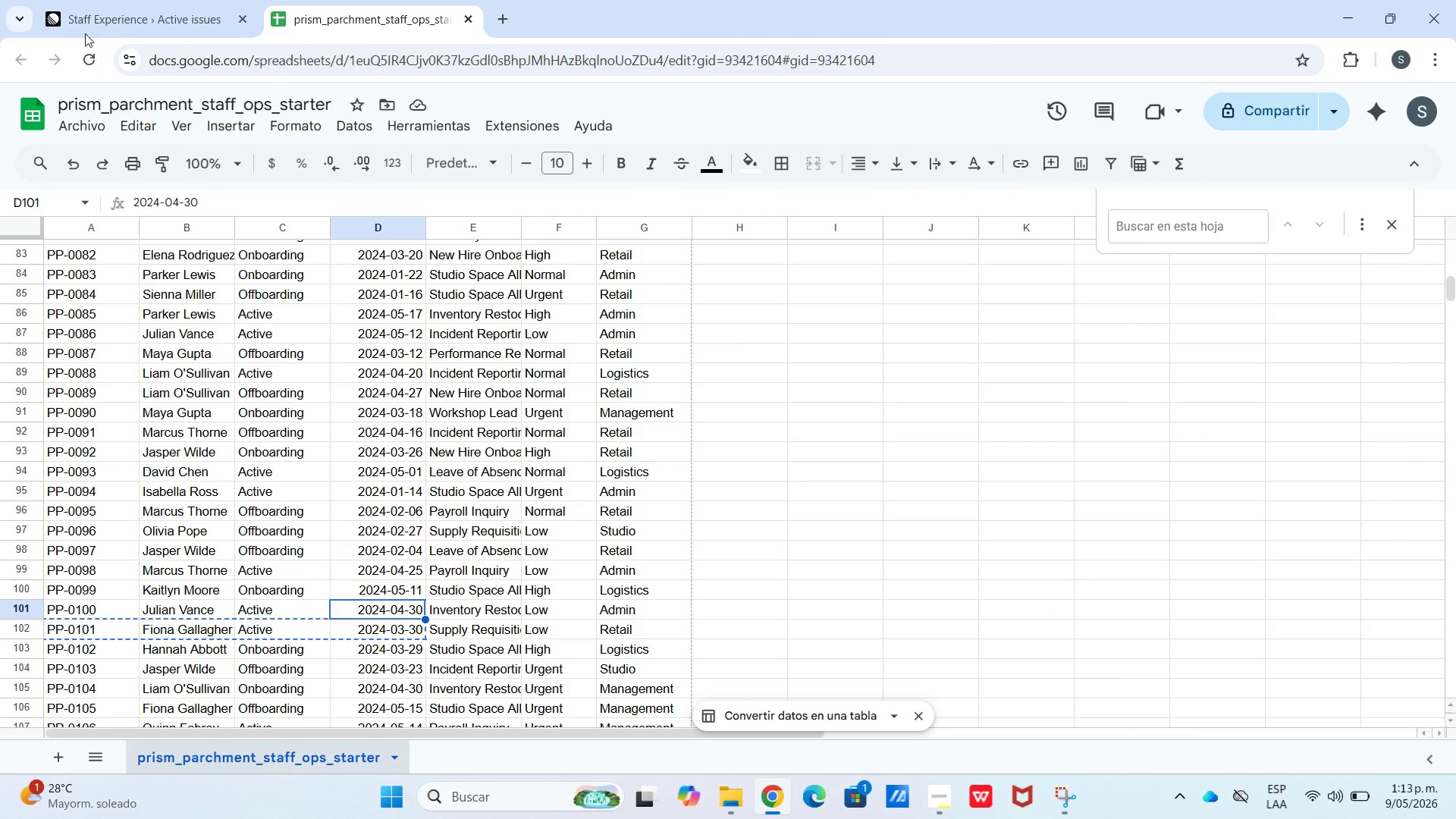 
left_click([147, 0])
 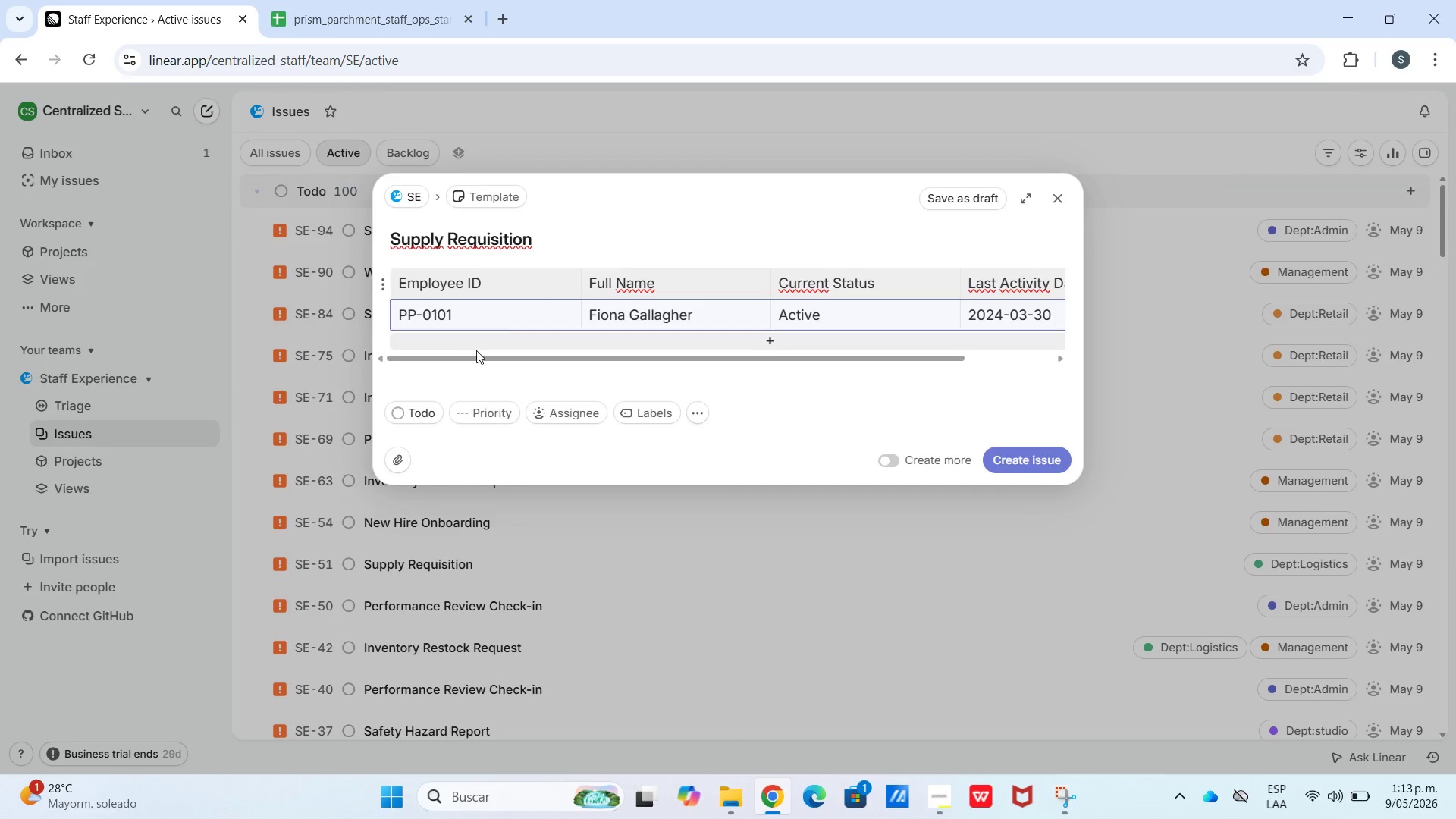 
left_click_drag(start_coordinate=[316, 3], to_coordinate=[320, 4])
 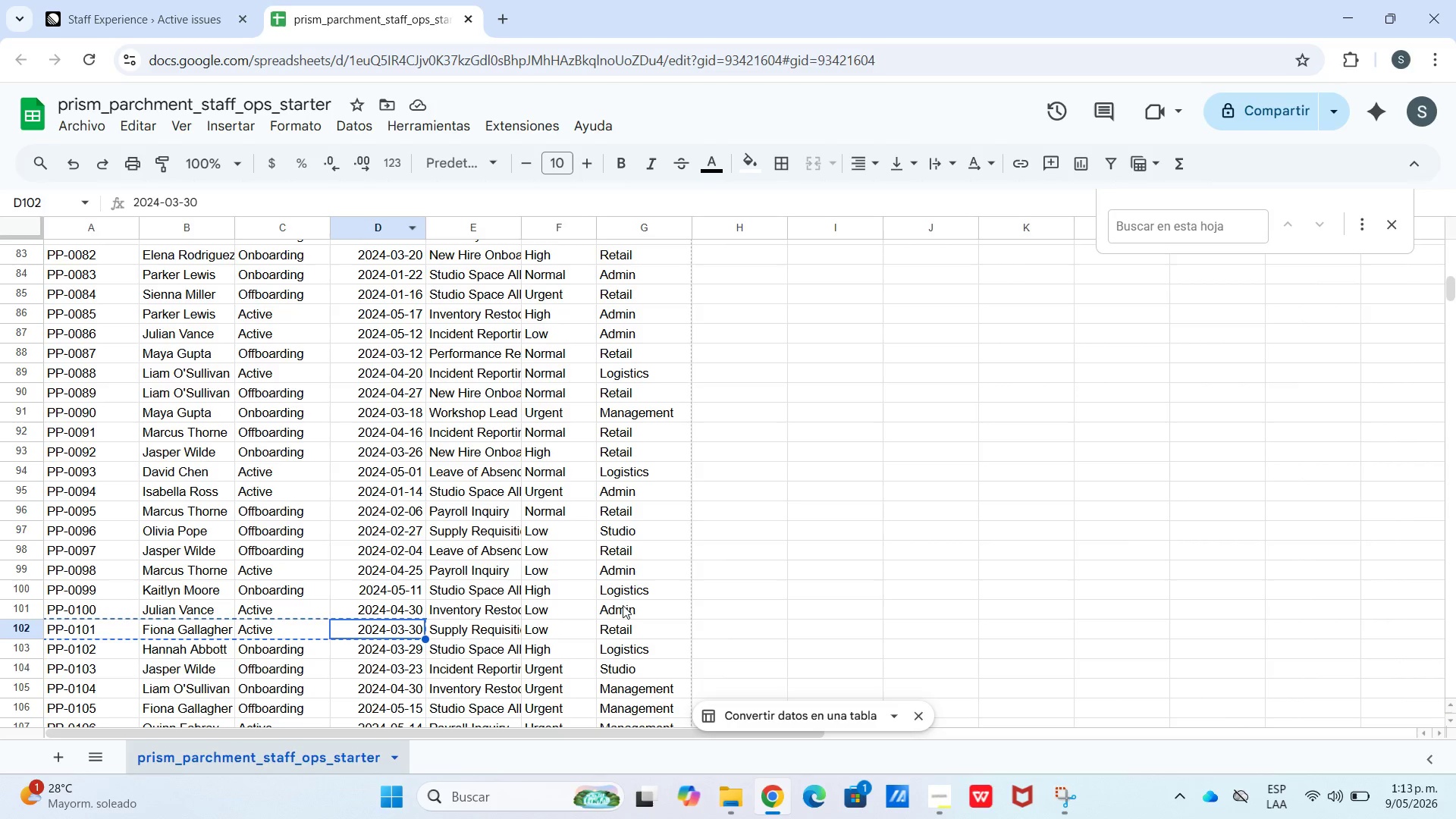 
left_click([449, 647])
 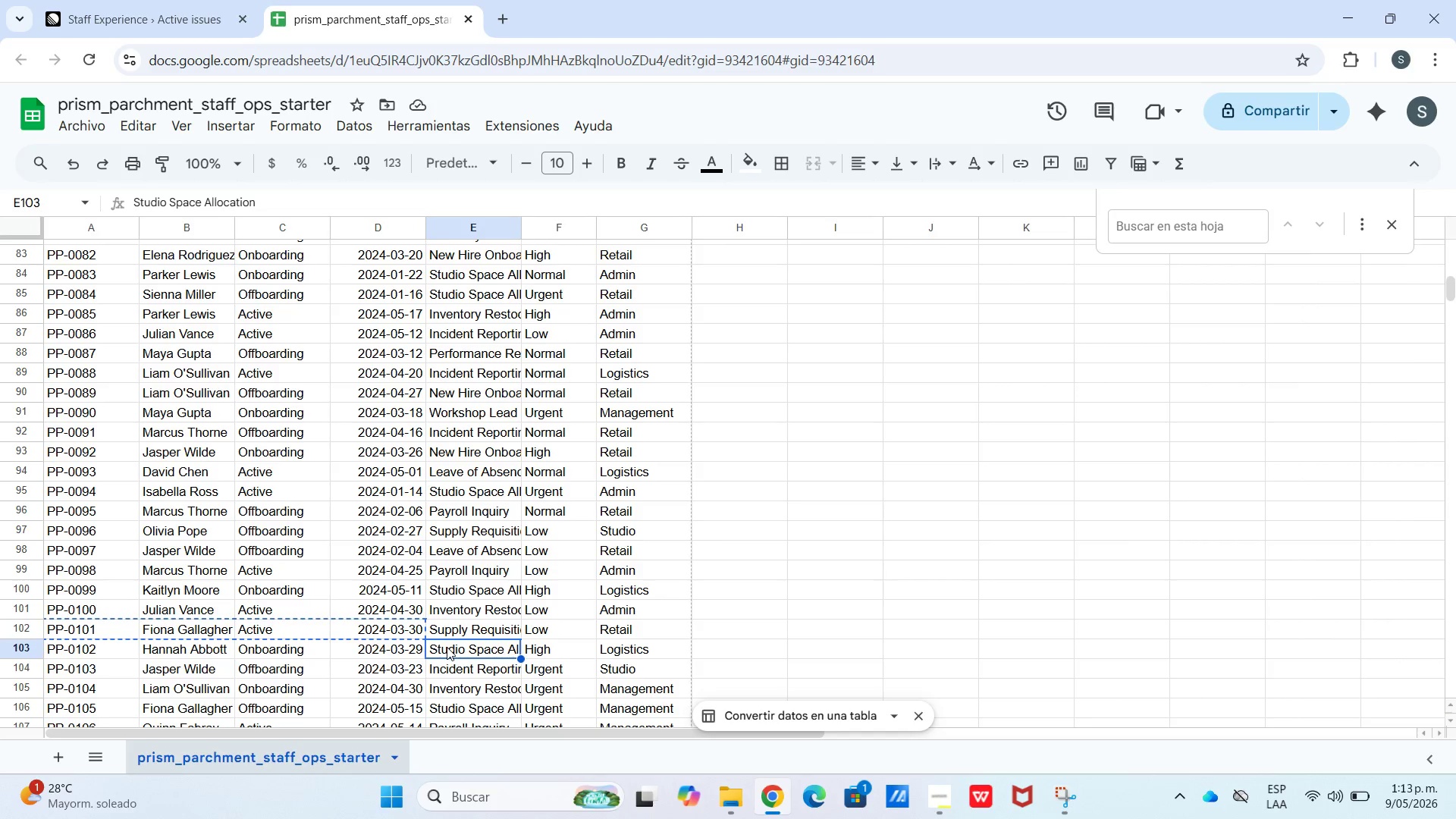 
key(Control+C)
 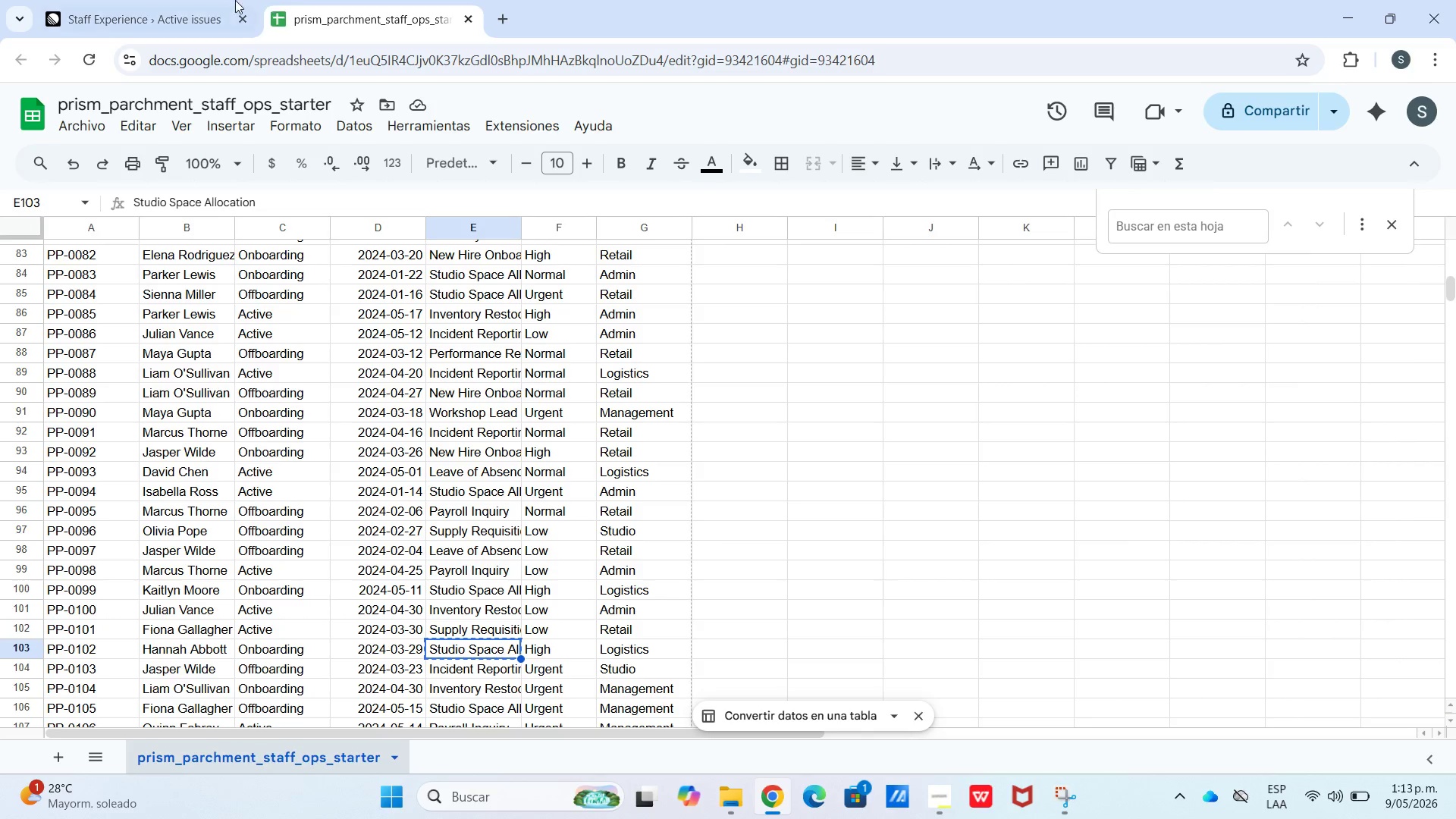 
left_click([176, 6])
 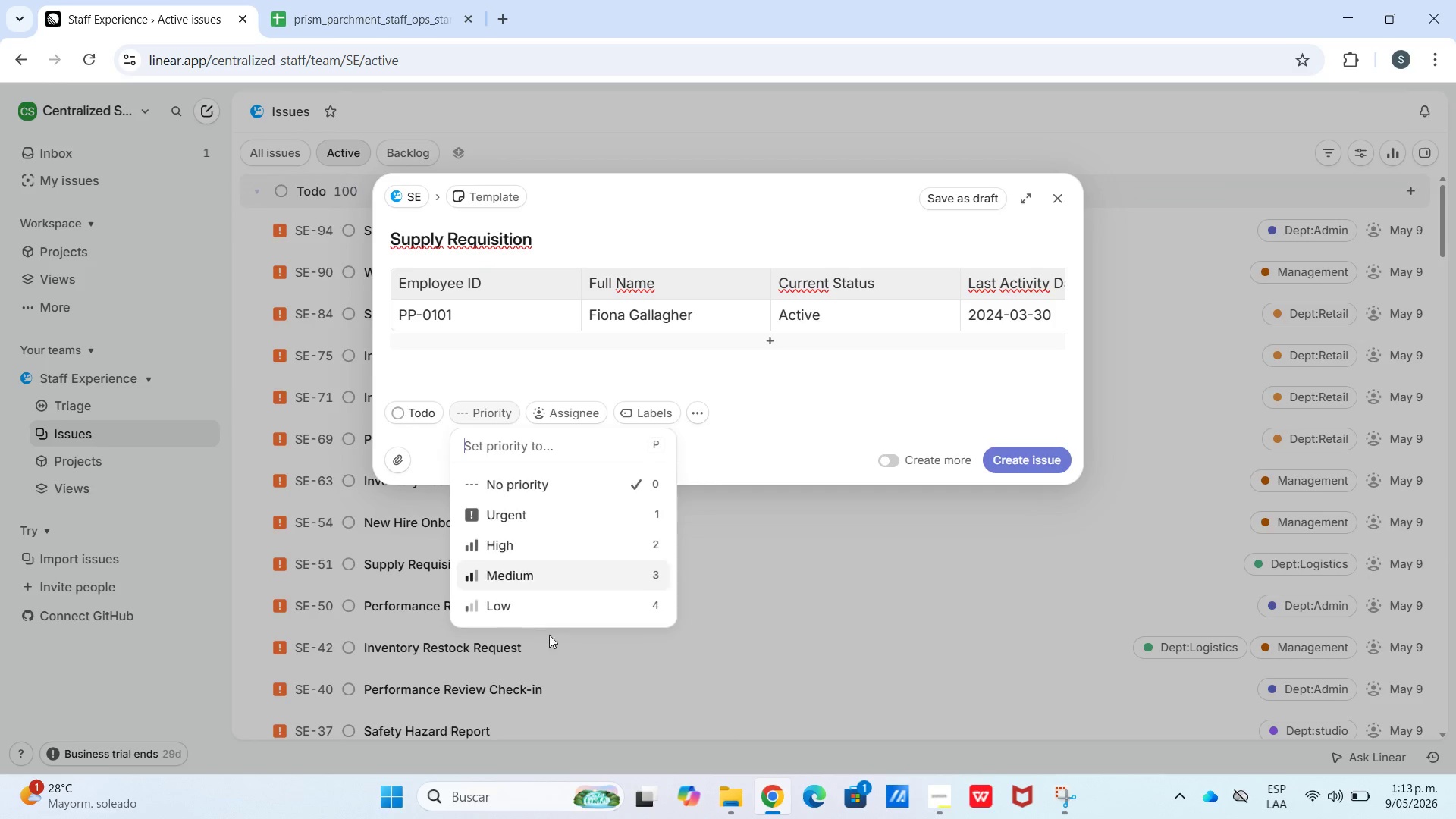 
left_click([507, 607])
 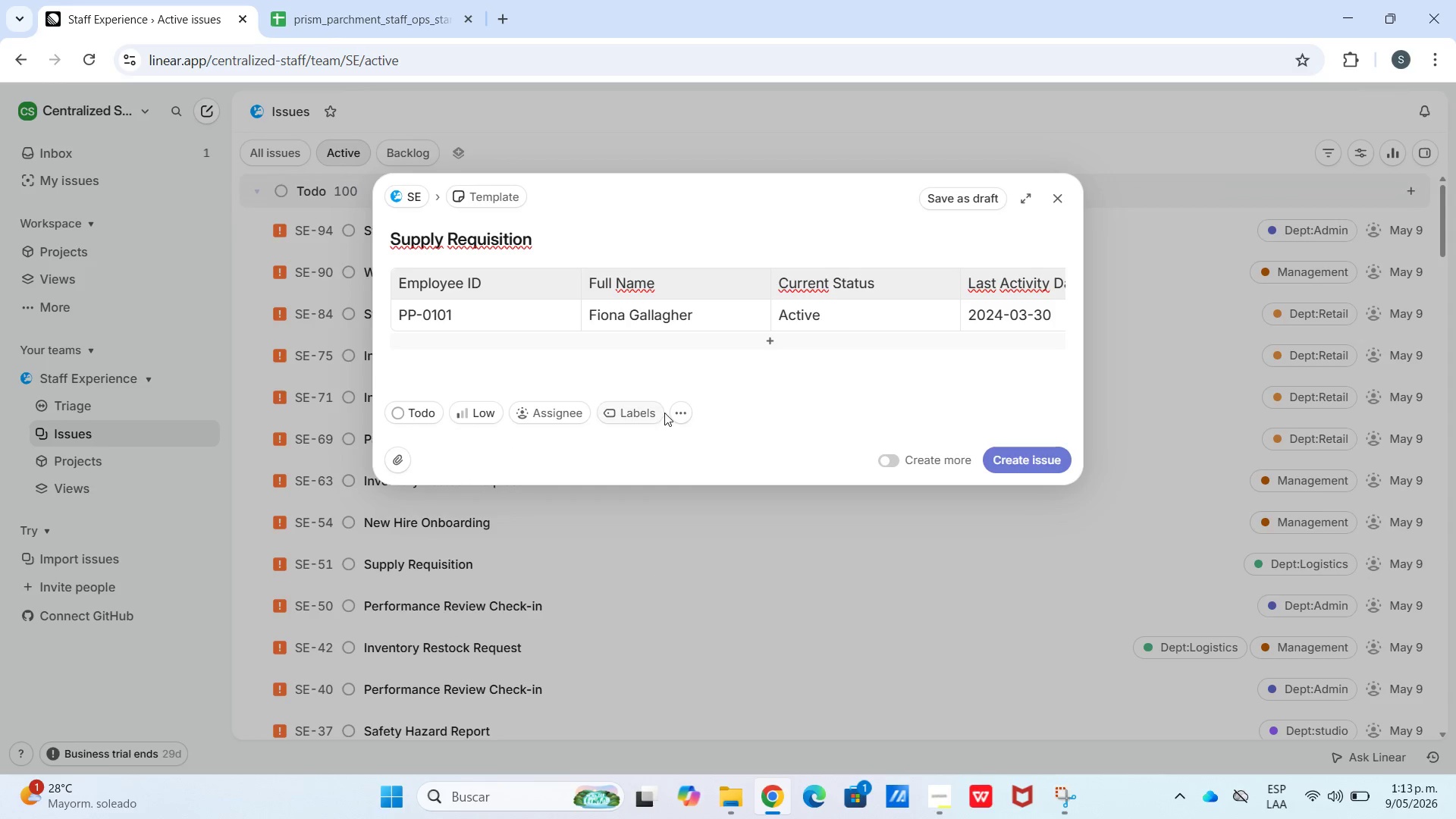 
left_click([640, 413])
 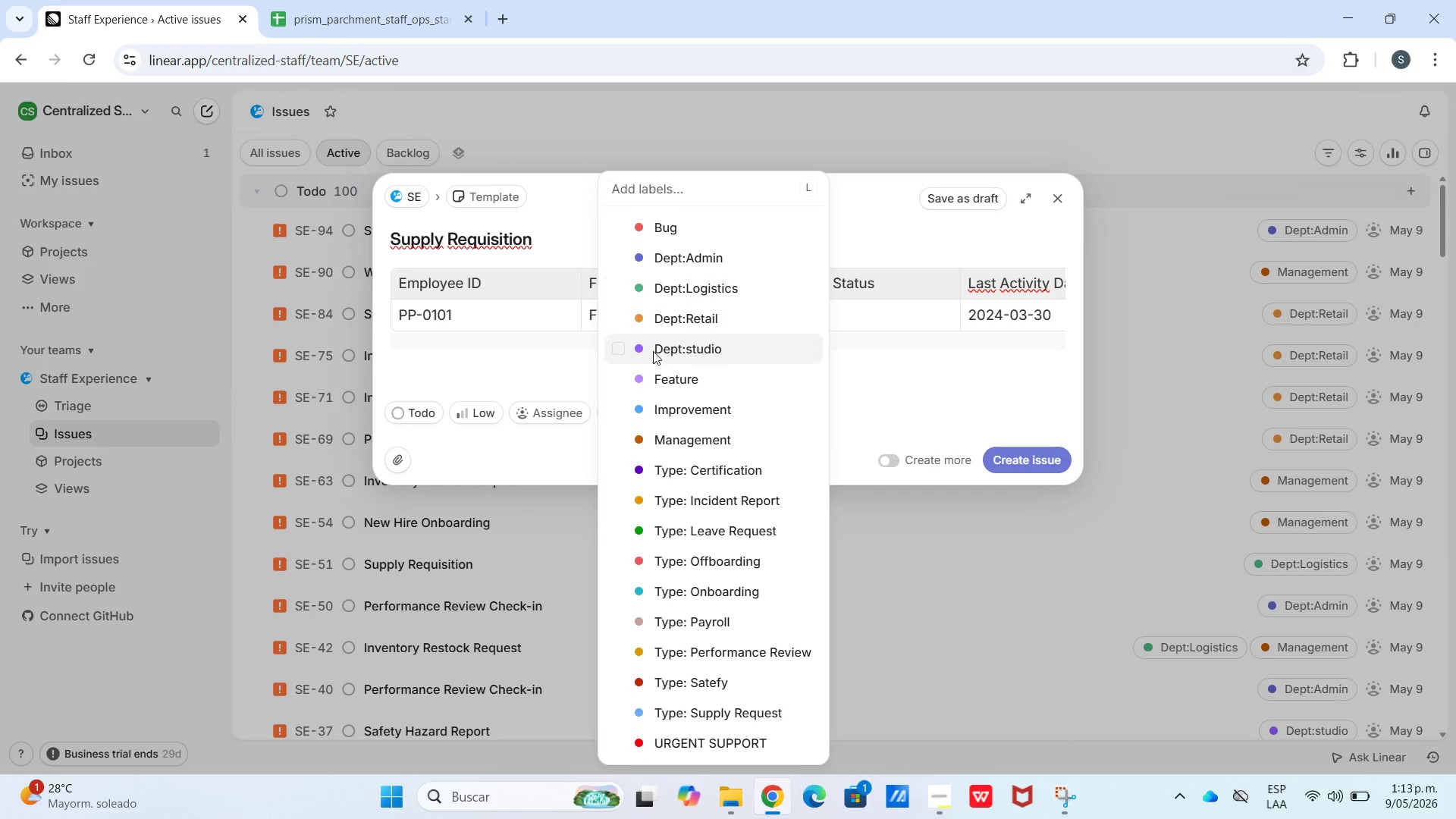 
left_click([655, 318])
 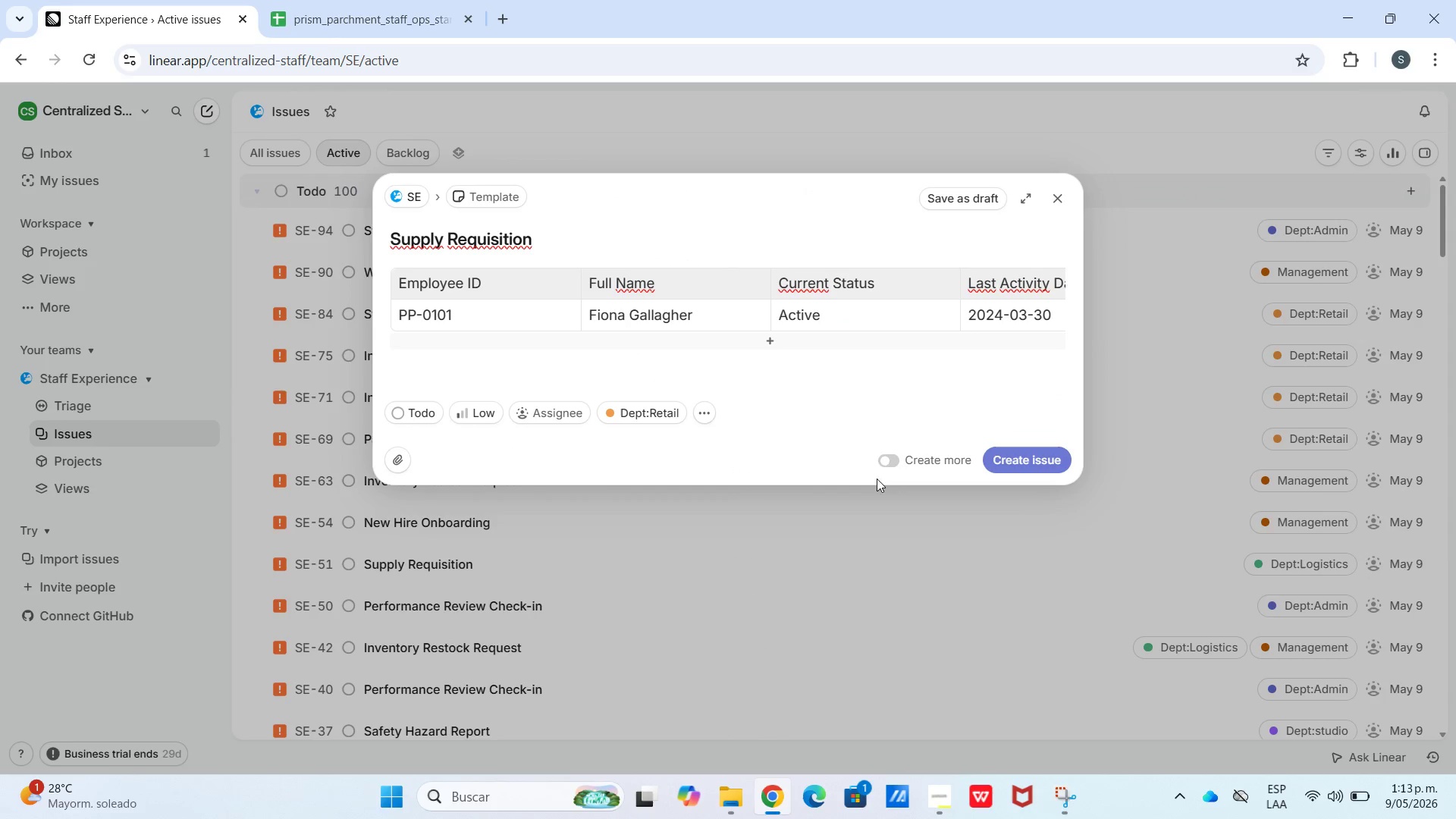 
left_click([877, 457])
 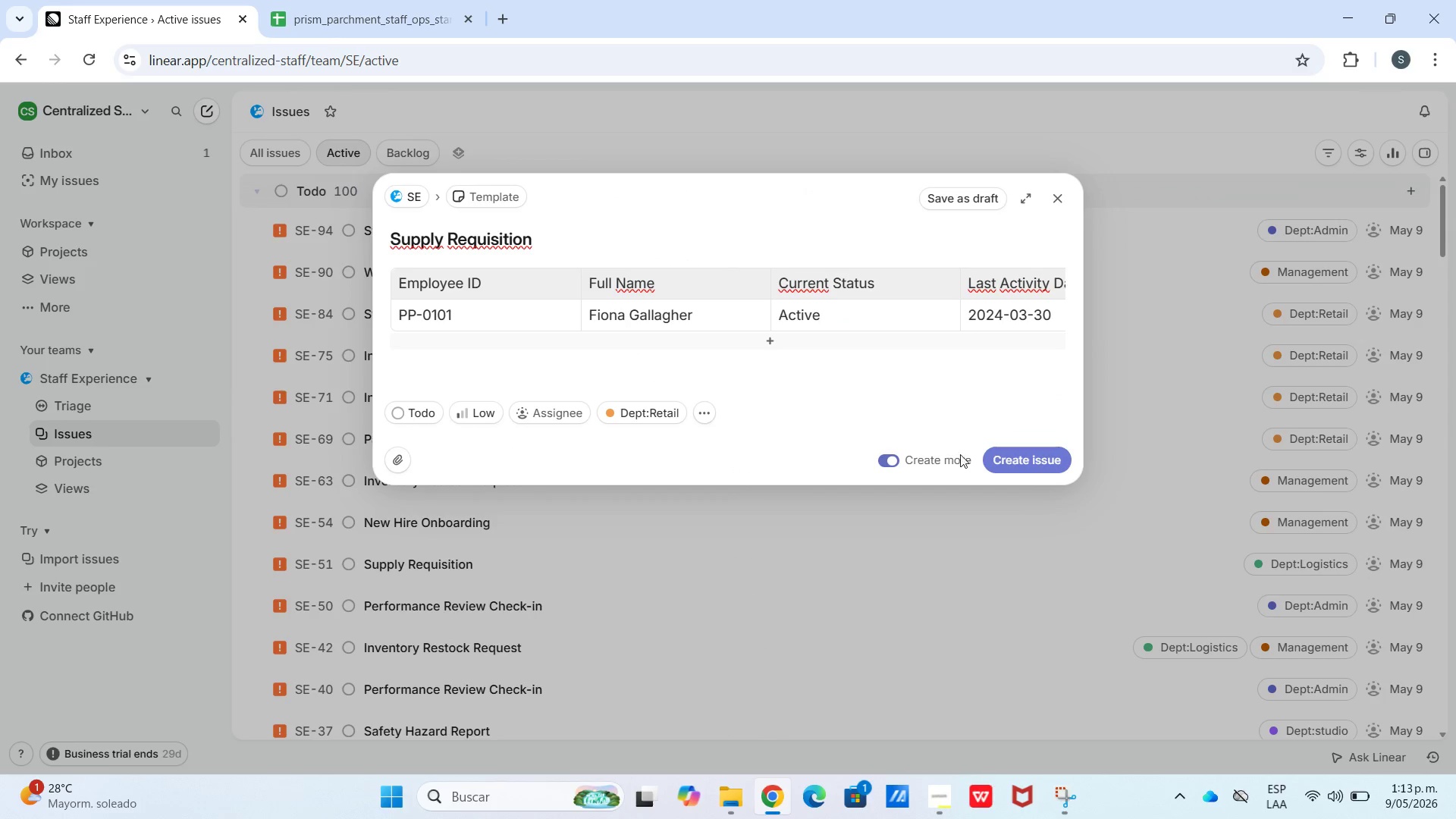 
left_click([989, 453])
 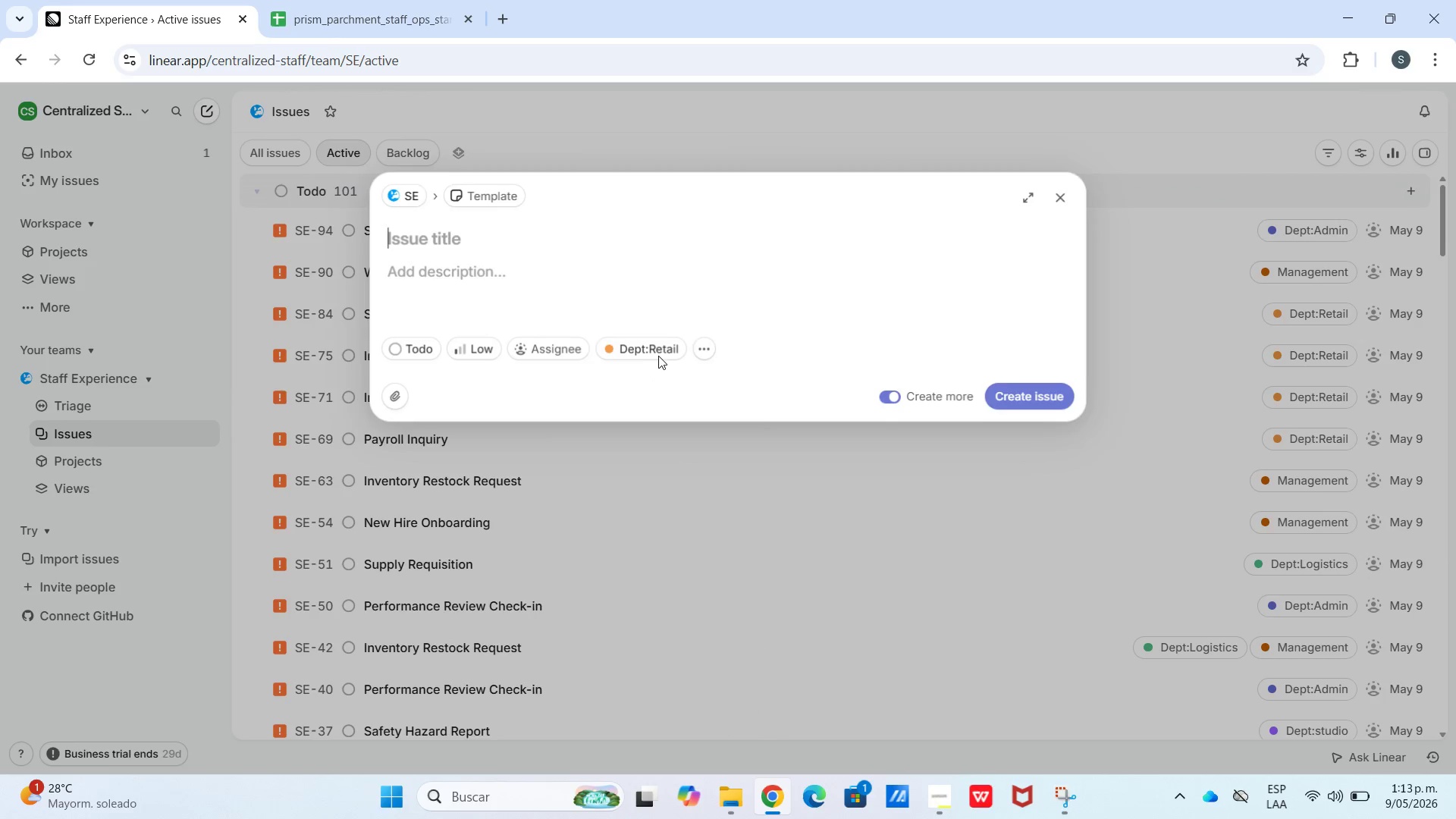 
key(Control+V)
 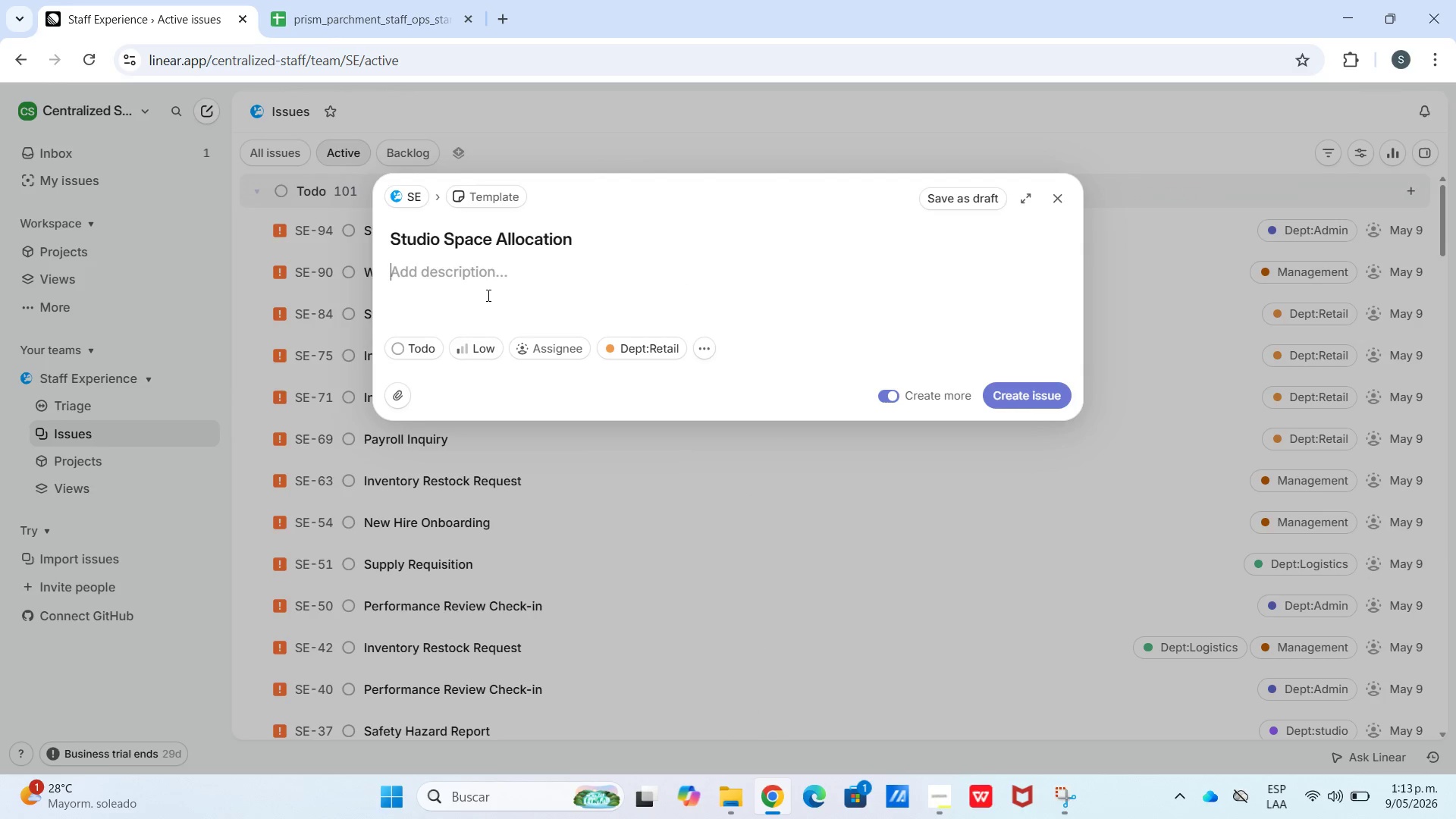 
left_click([487, 295])
 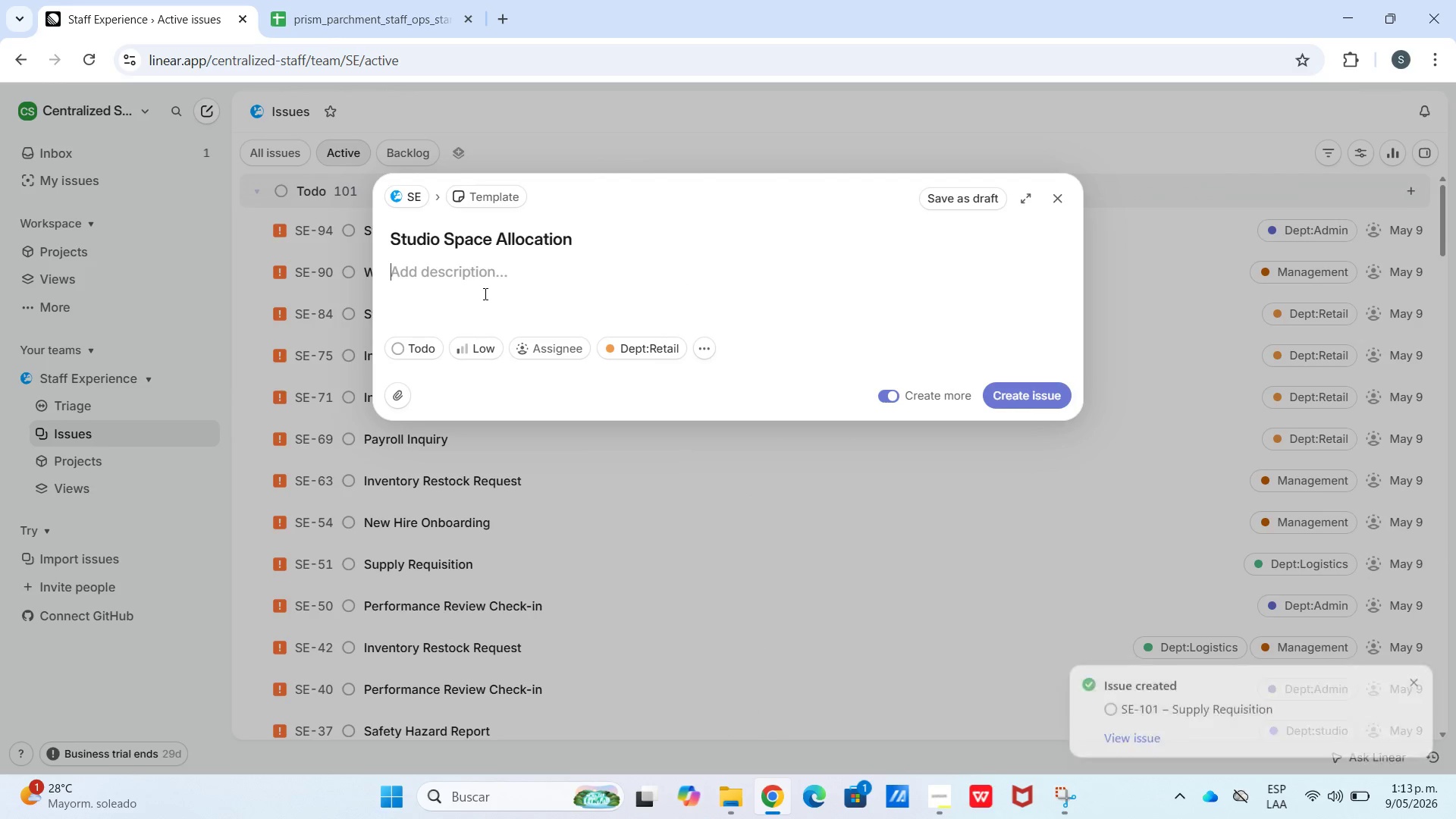 
key(Meta+V)
 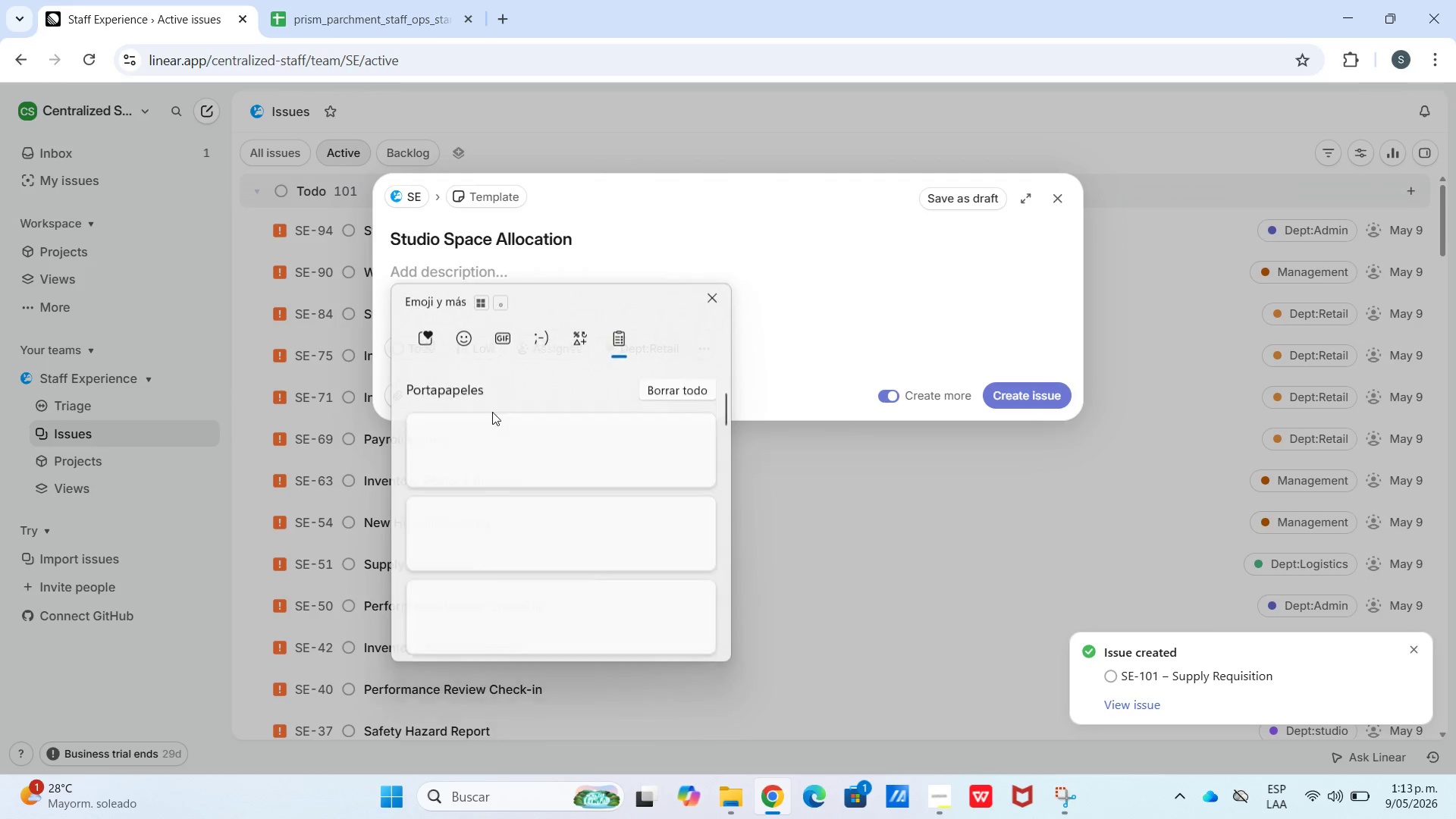 
left_click([494, 599])
 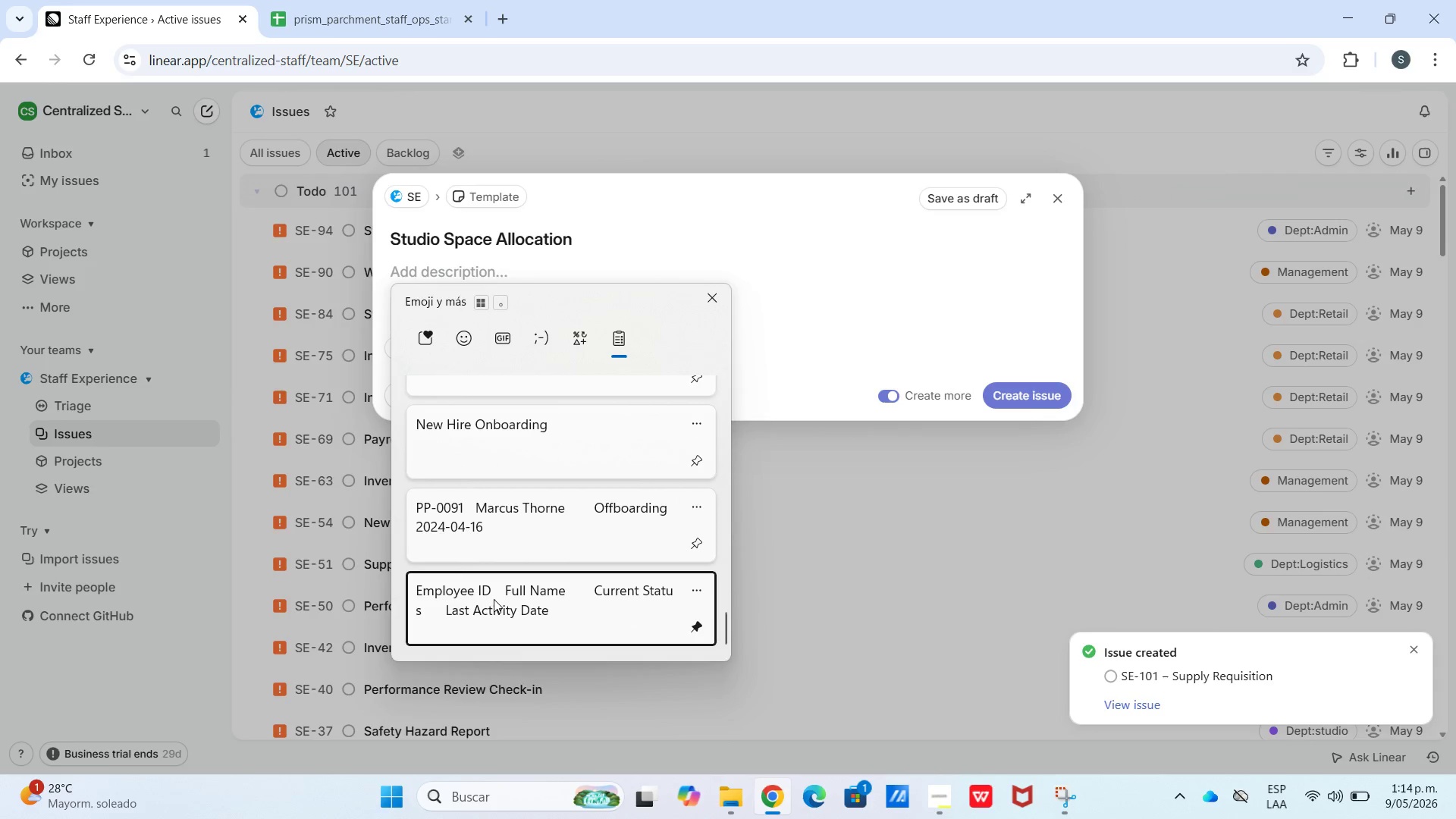 
key(Control+ControlLeft)
 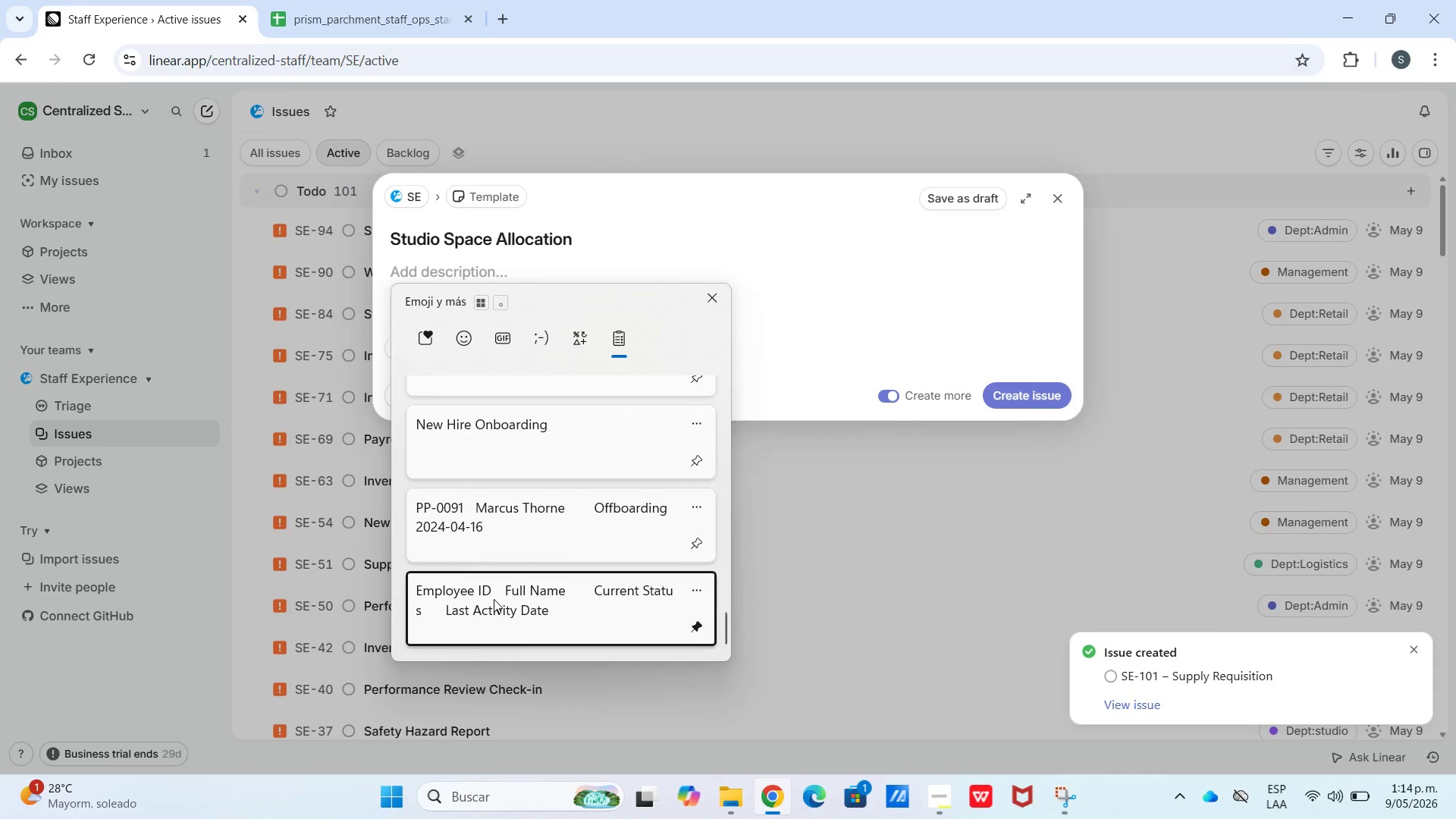 
key(Control+V)
 